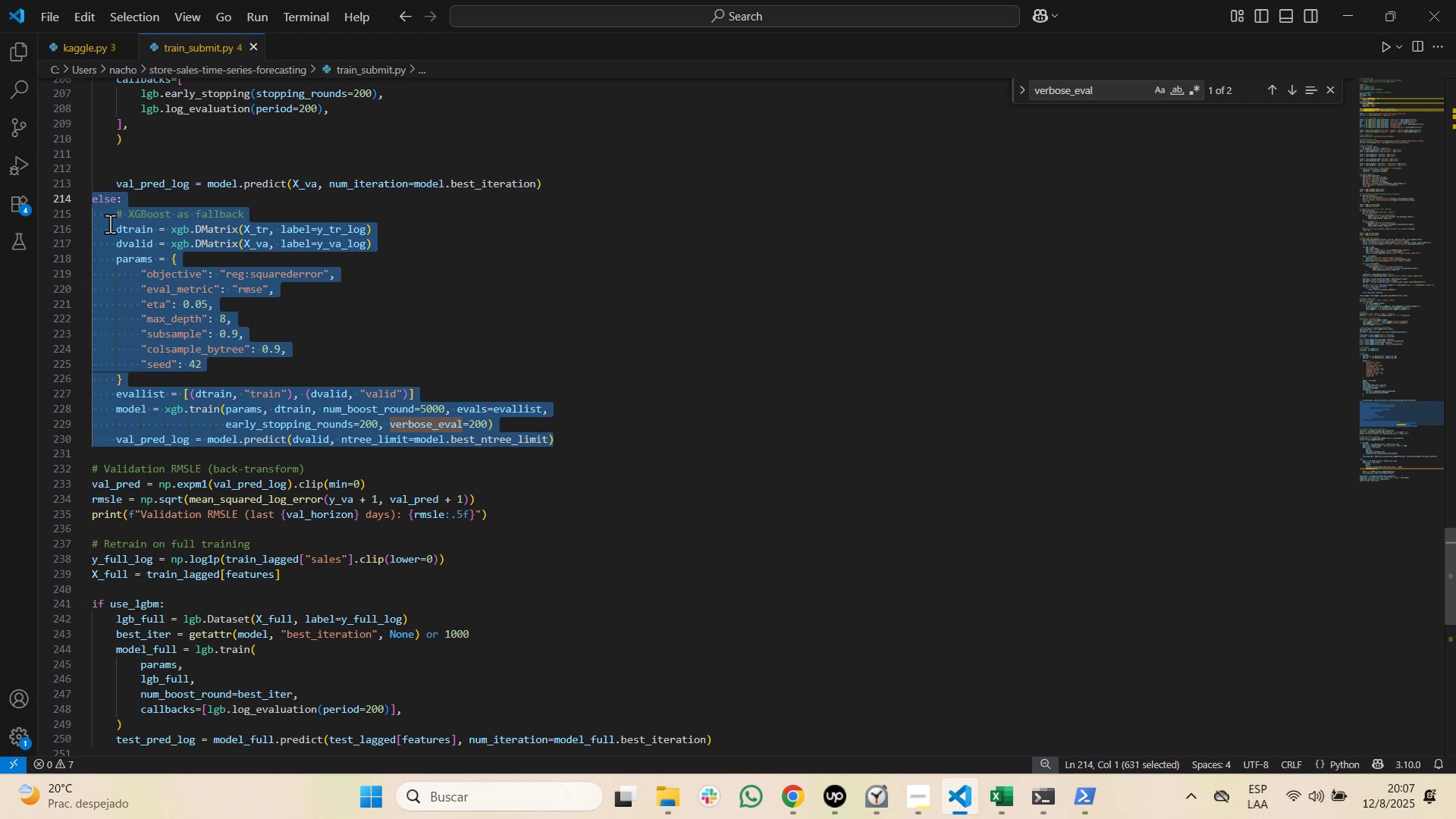 
key(Alt+AltLeft)
 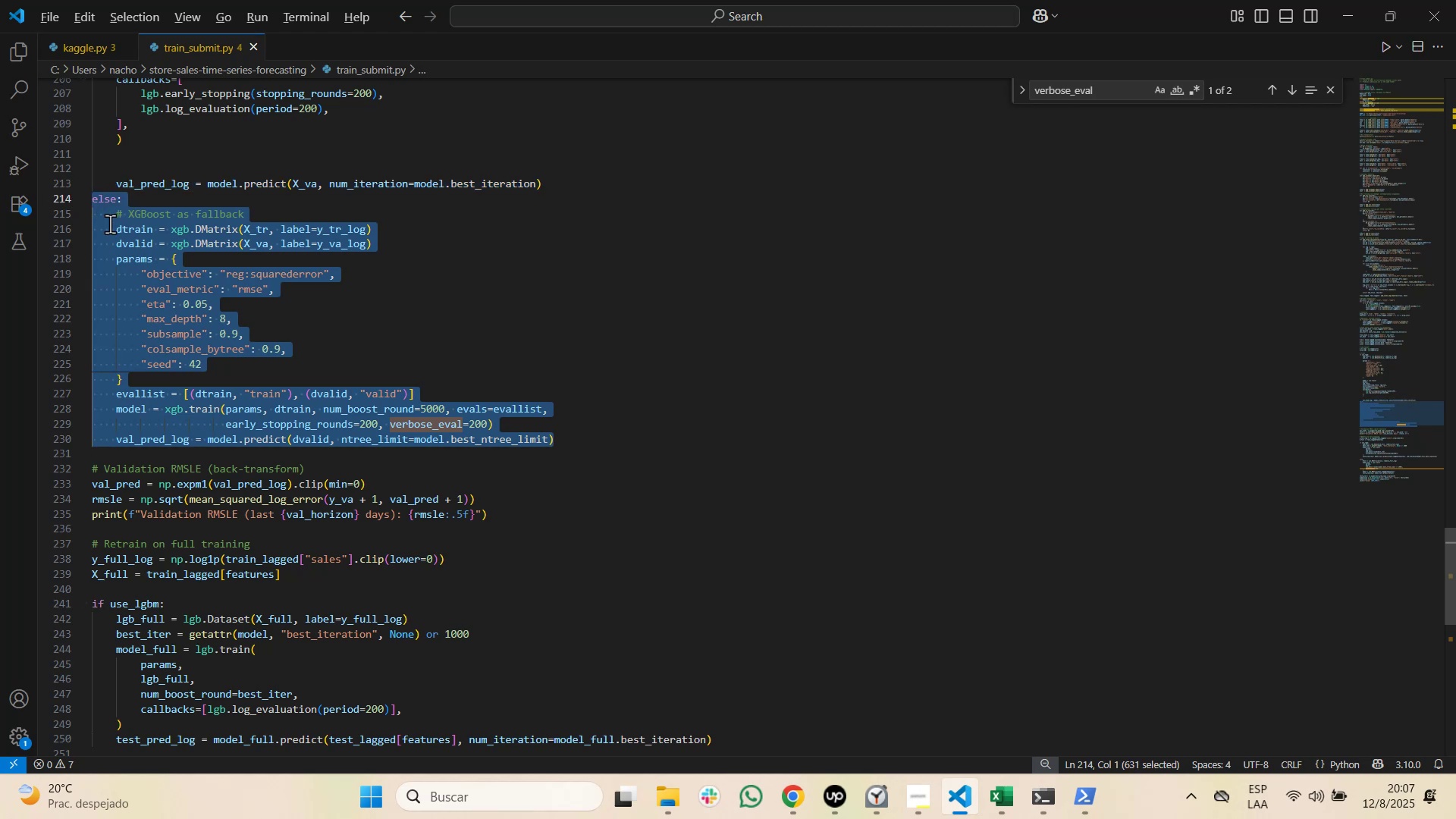 
key(Alt+Tab)
 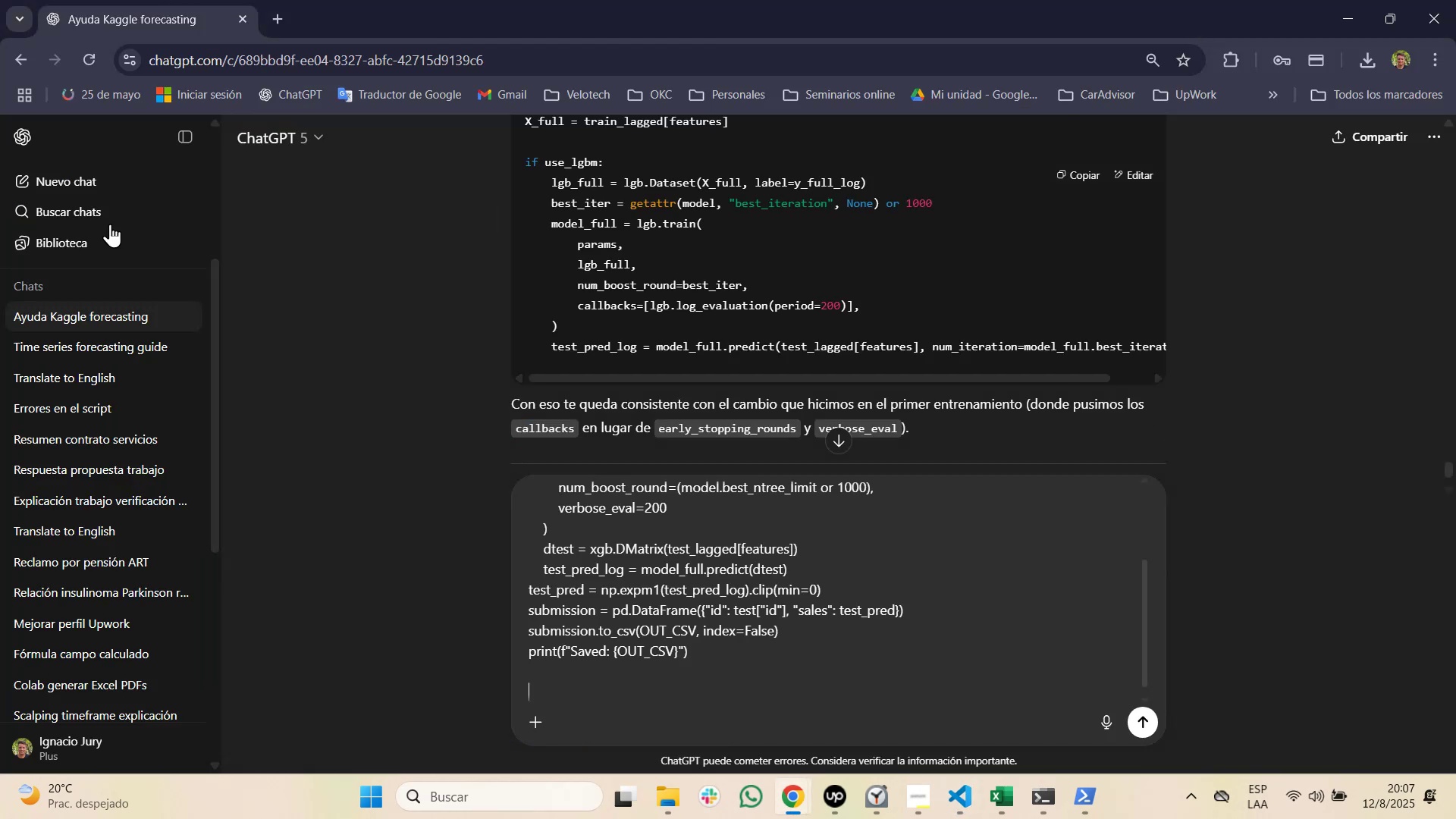 
key(Control+V)
 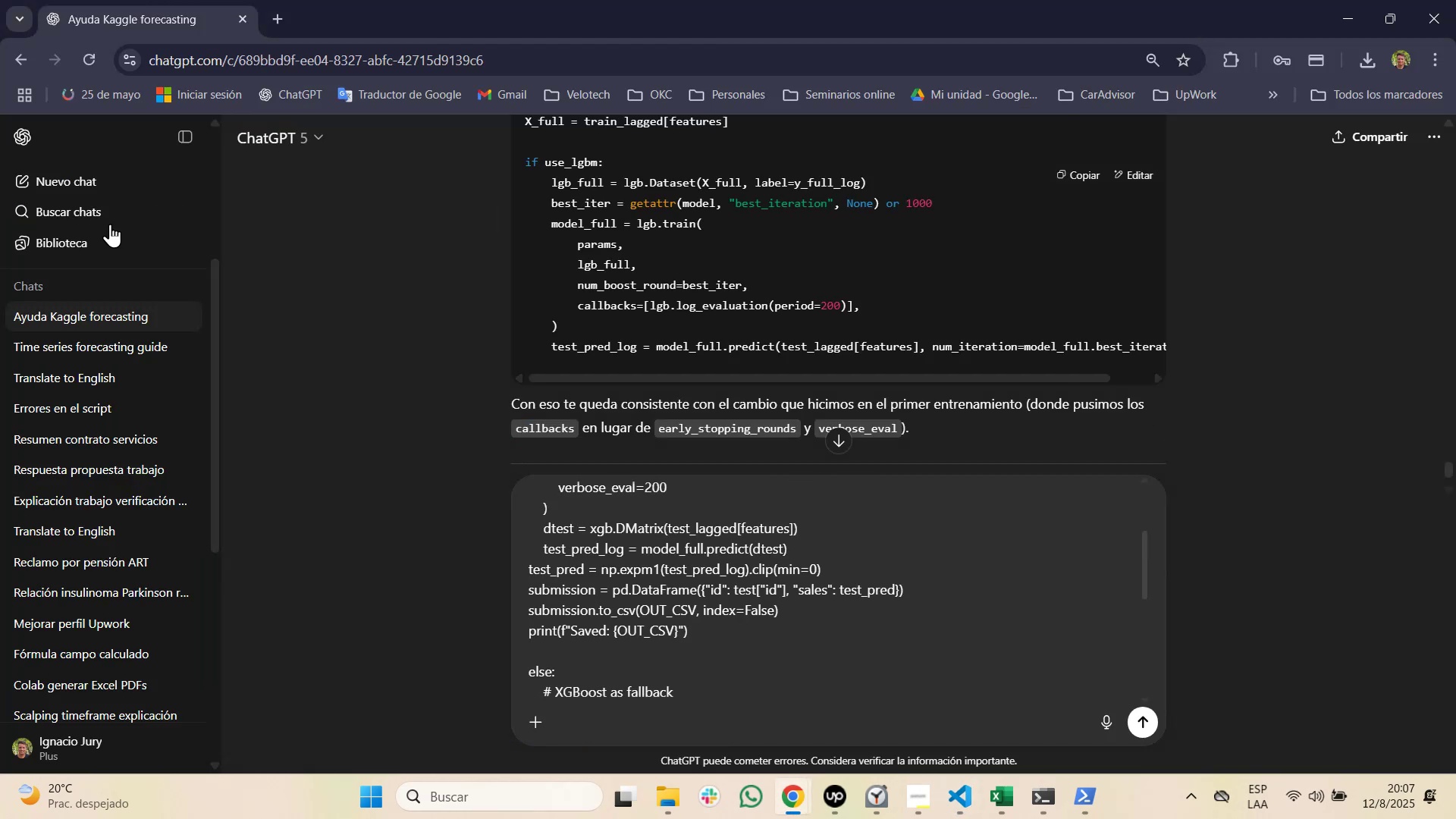 
key(Enter)
 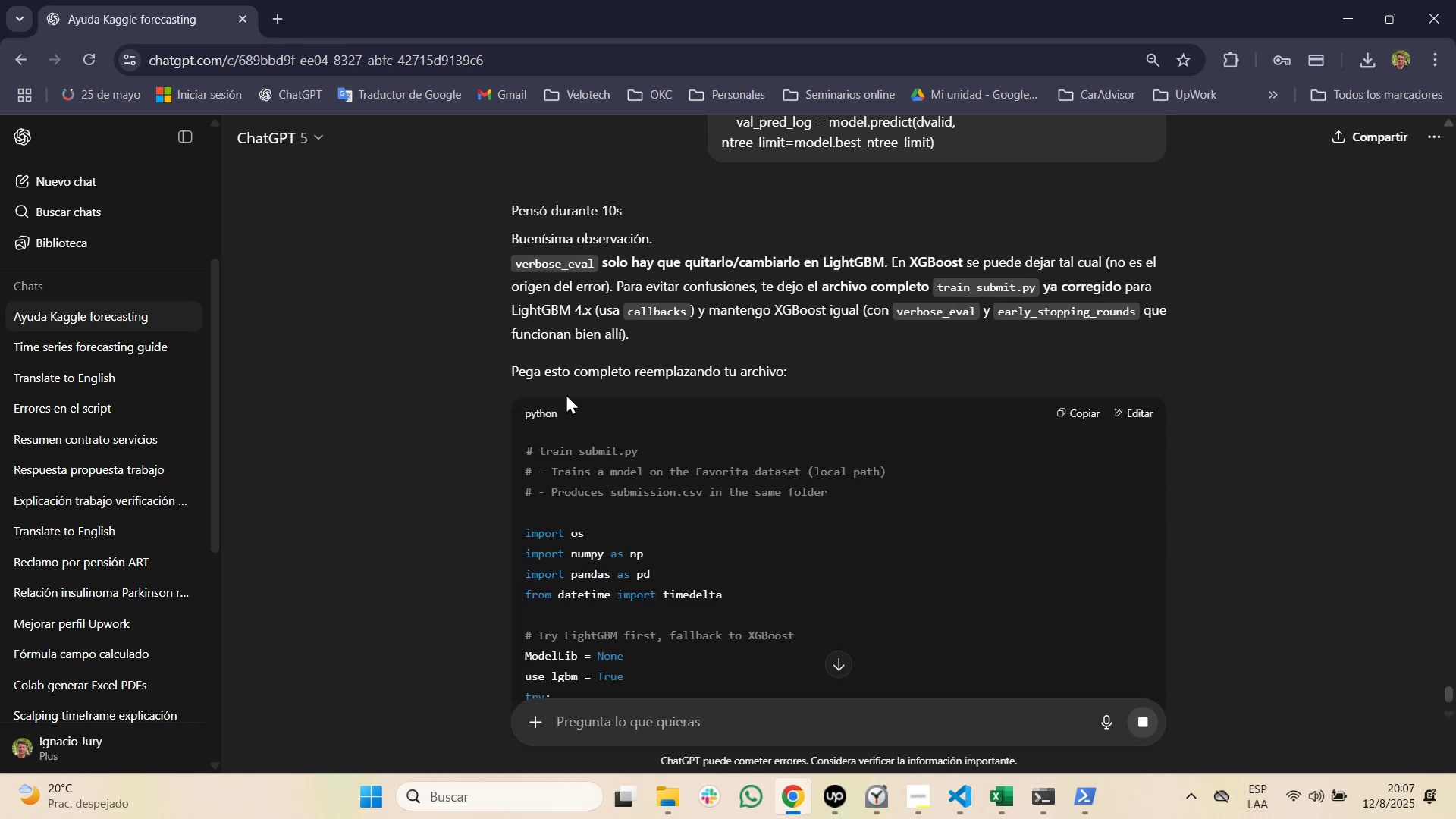 
wait(24.96)
 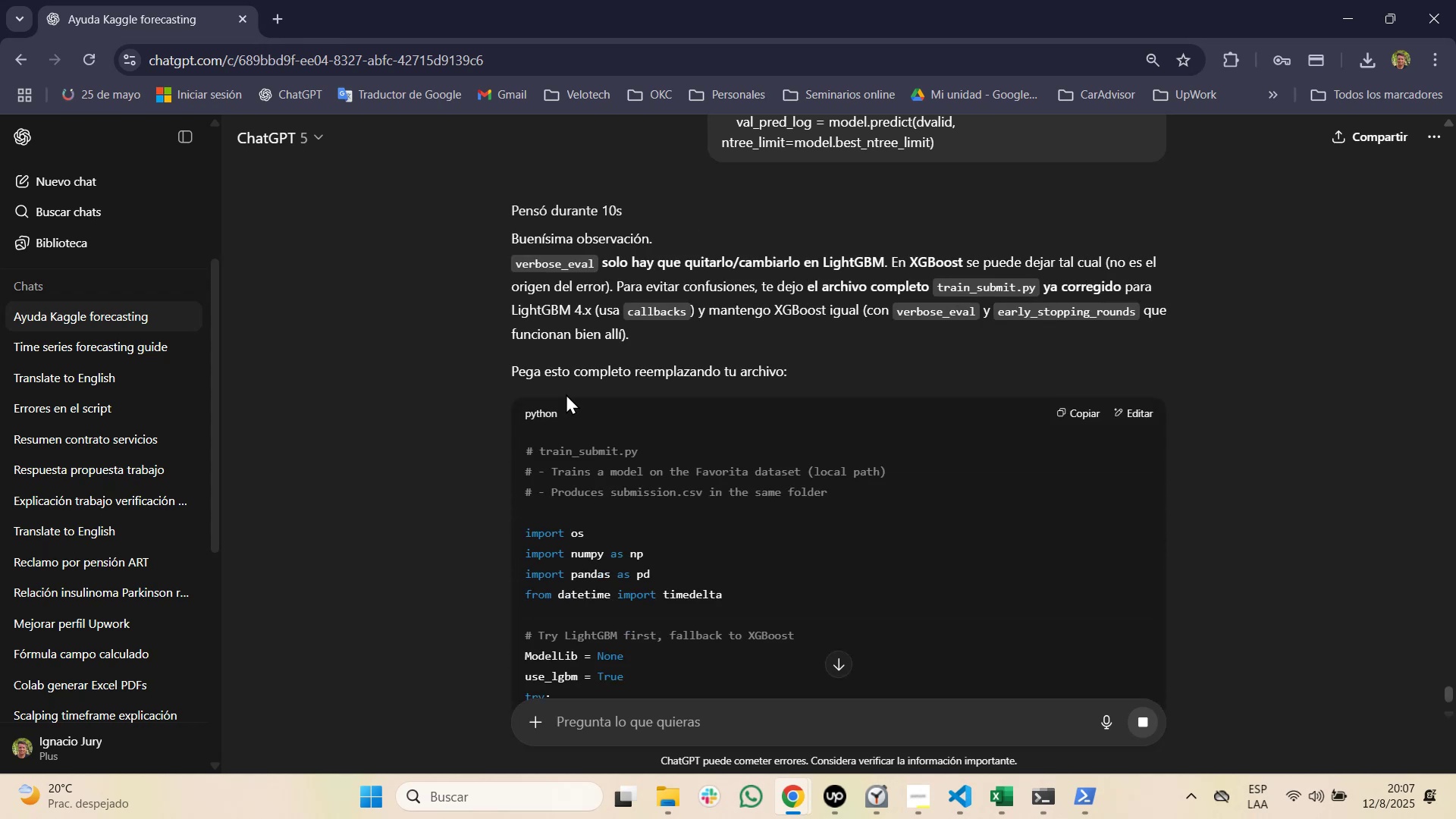 
scroll: coordinate [566, 394], scroll_direction: down, amount: 6.0
 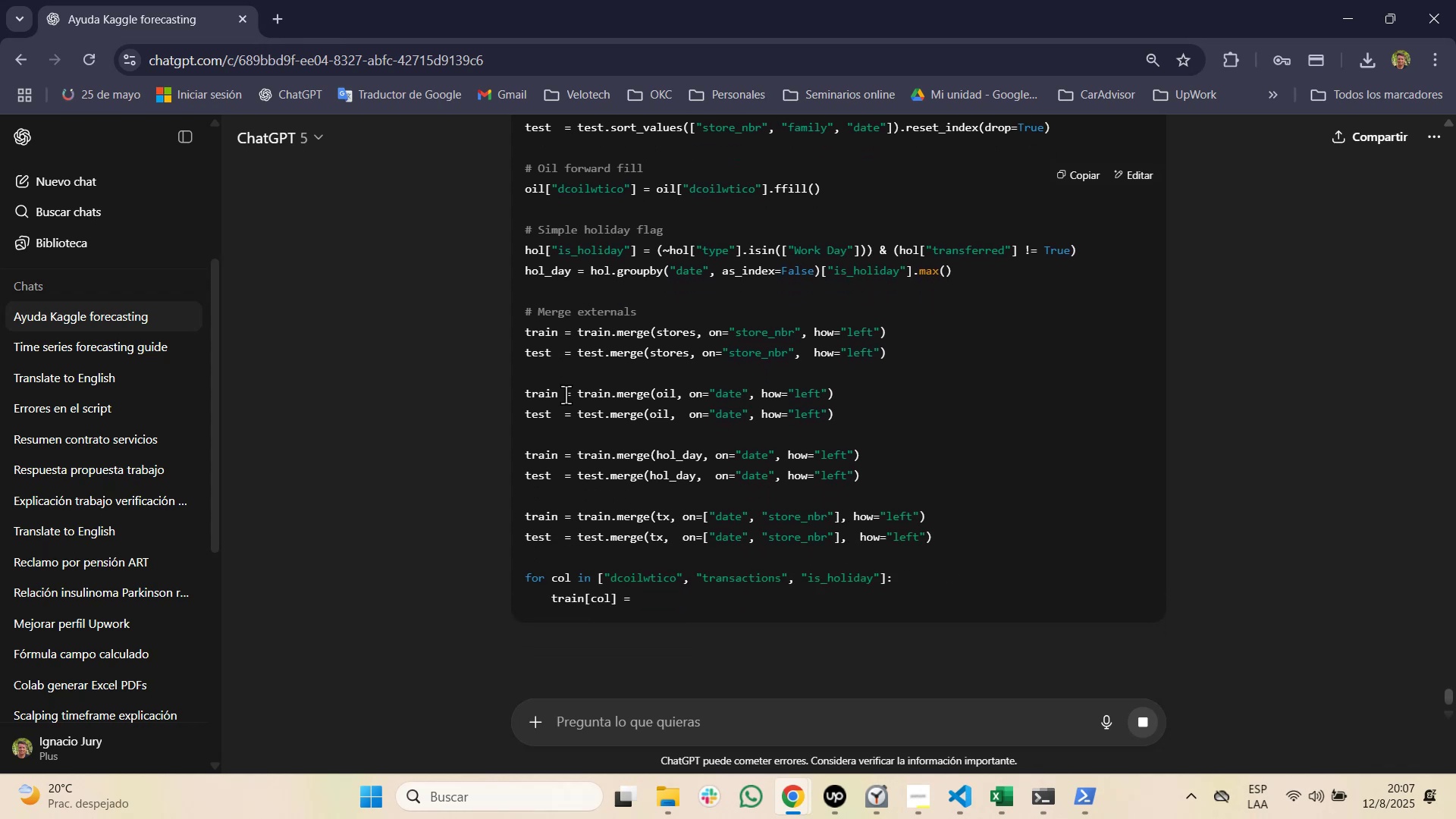 
scroll: coordinate [566, 394], scroll_direction: up, amount: 3.0
 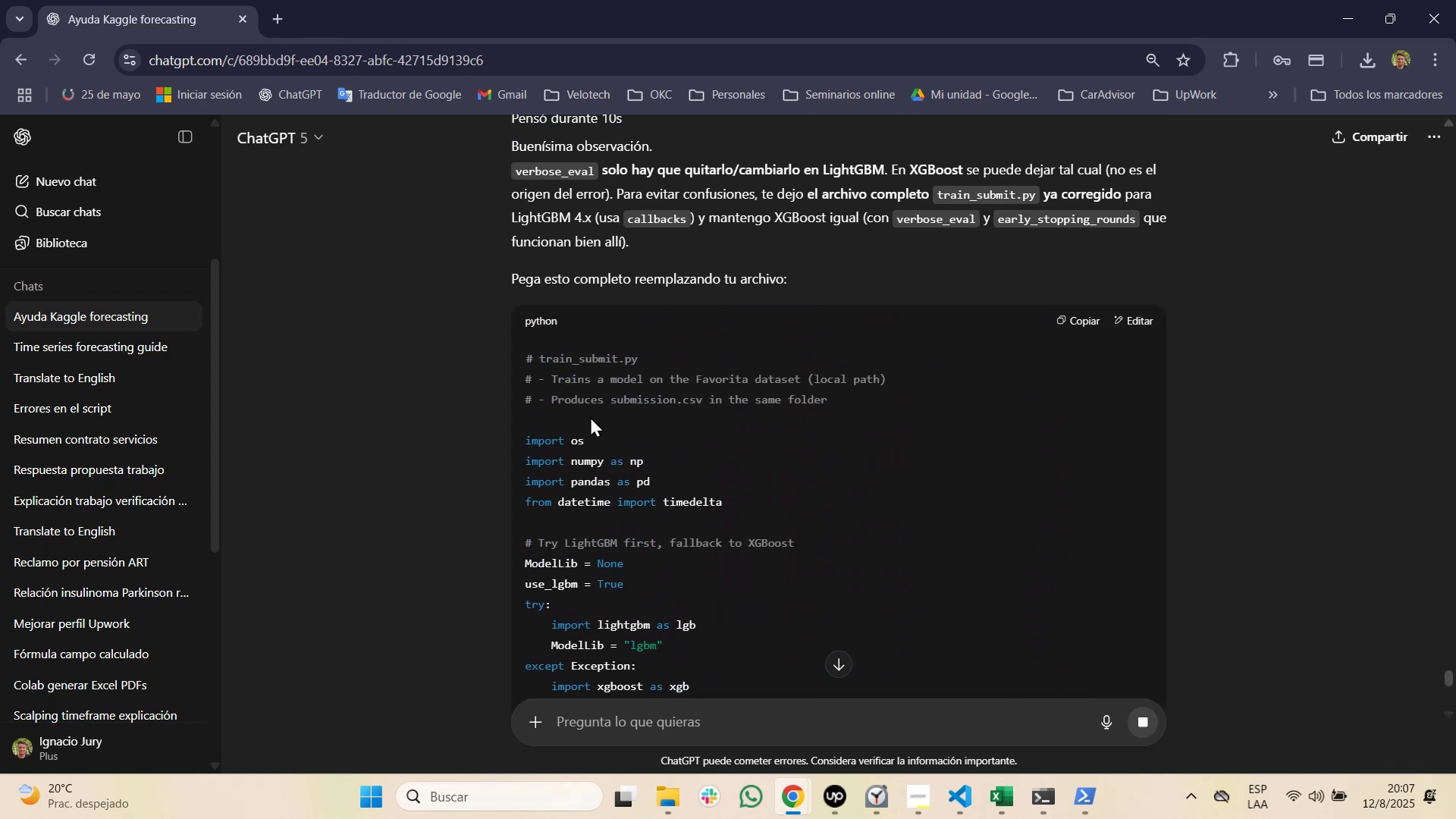 
scroll: coordinate [710, 460], scroll_direction: down, amount: 22.0
 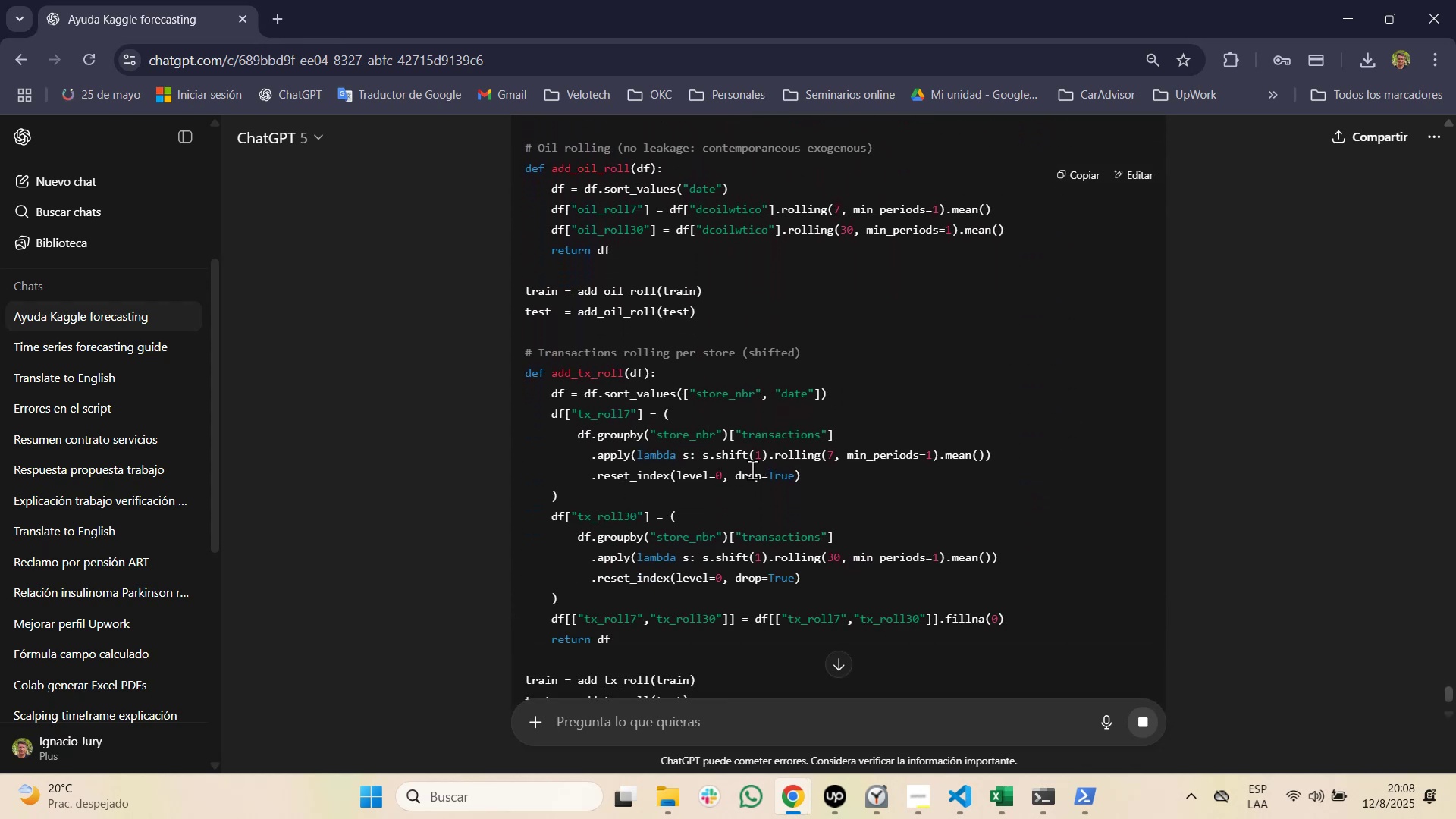 
key(Alt+AltLeft)
 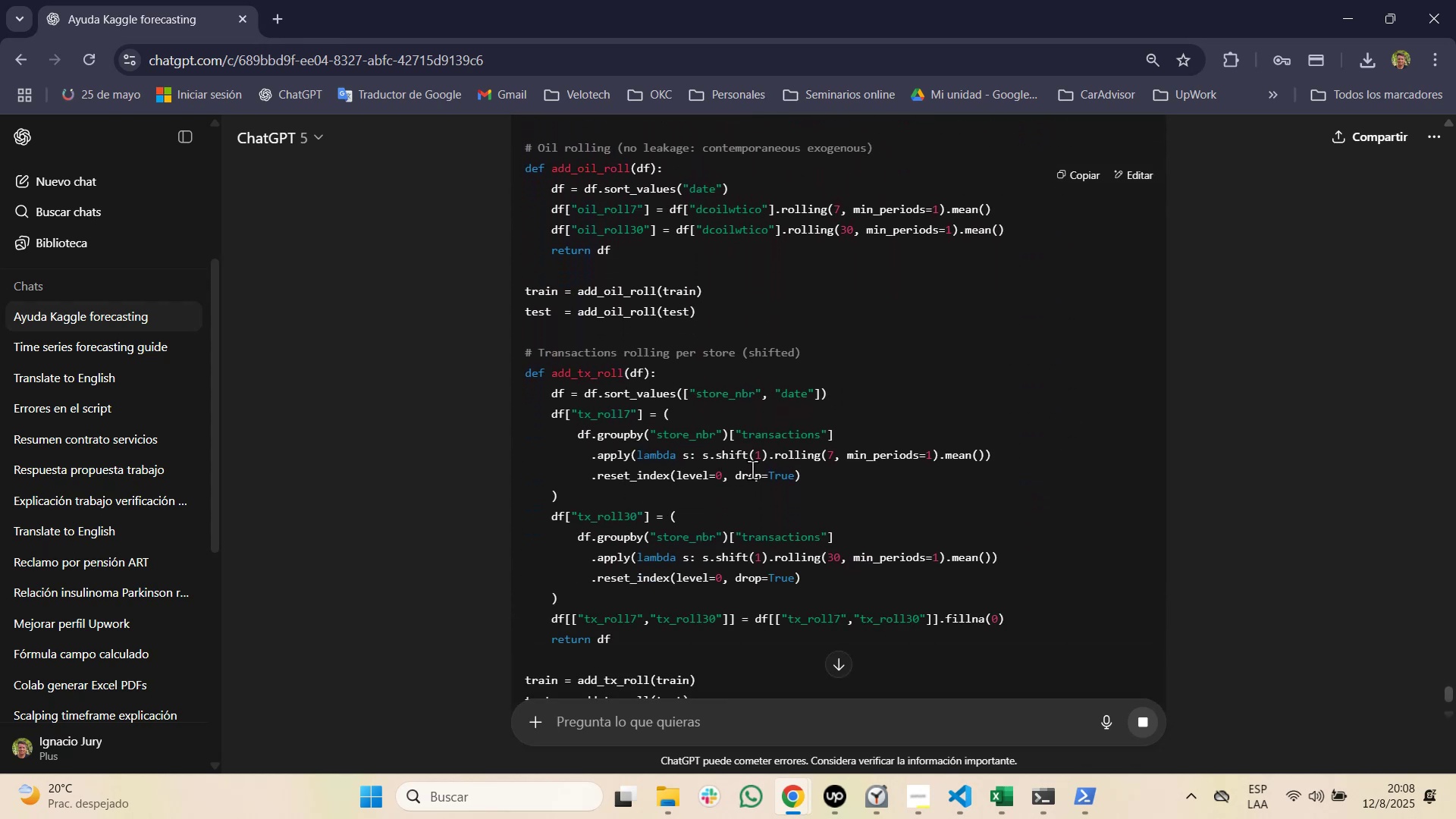 
key(Alt+Tab)
 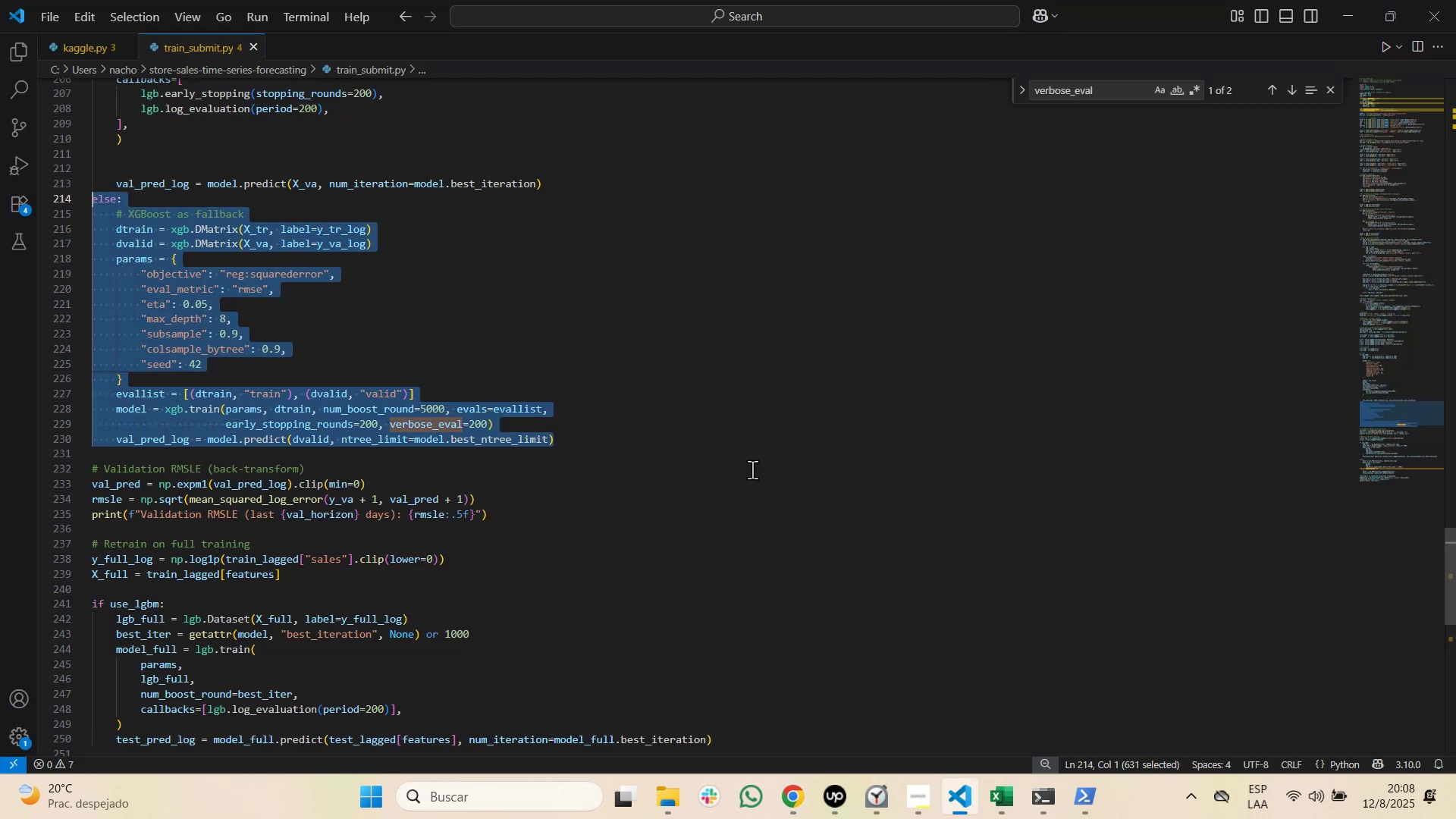 
key(Control+End)
 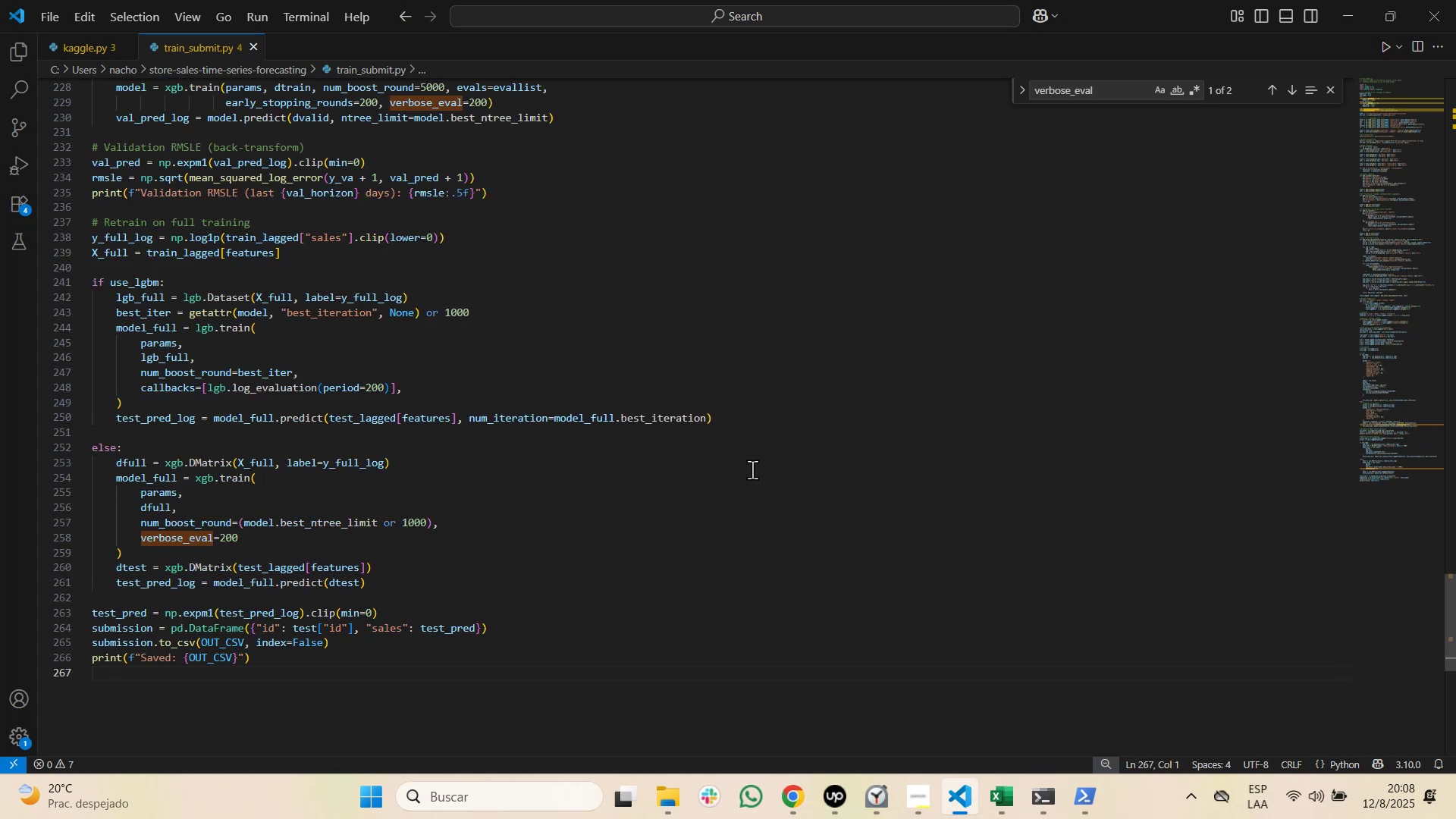 
key(Alt+Tab)
 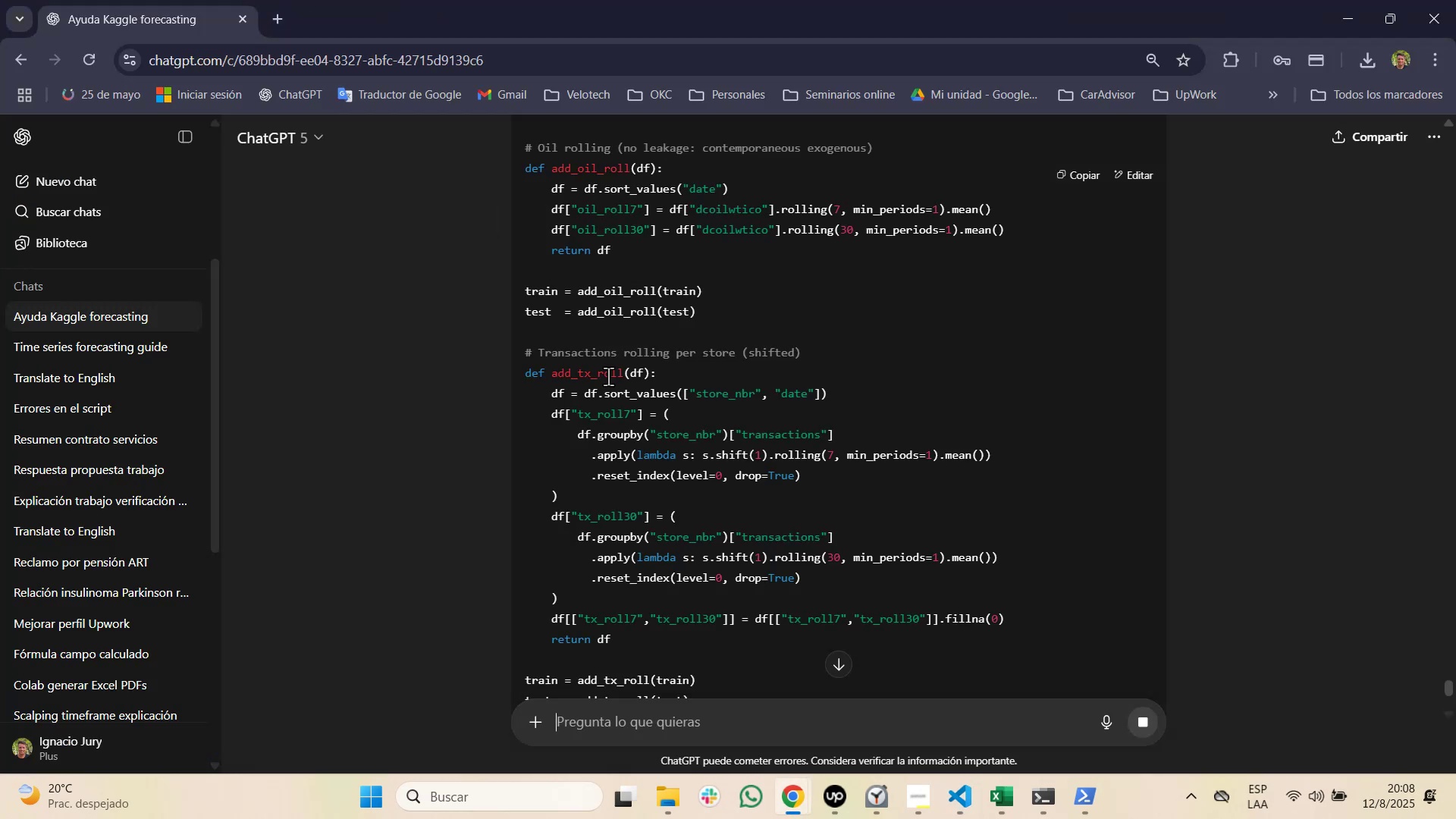 
scroll: coordinate [698, 411], scroll_direction: down, amount: 10.0
 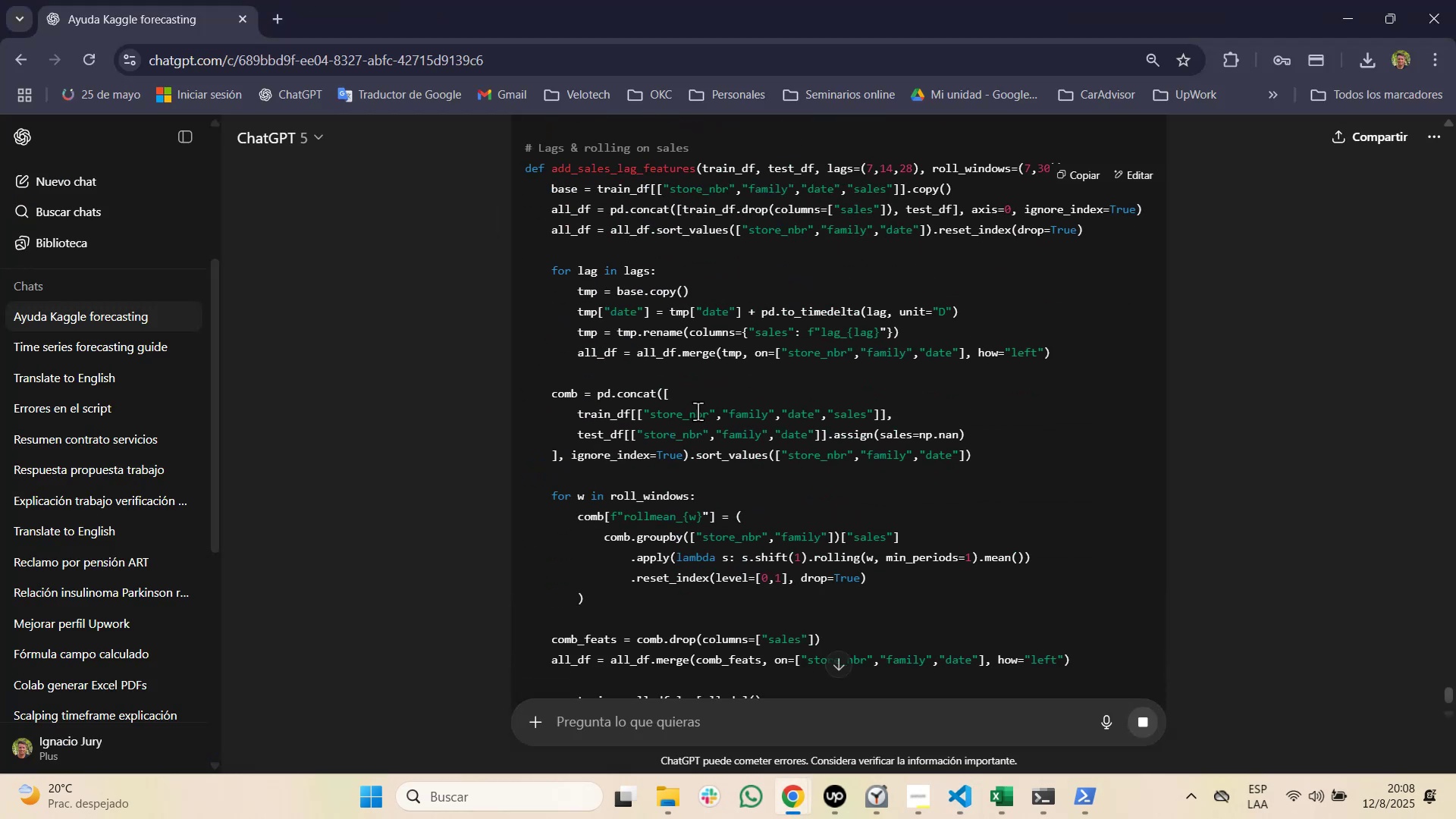 
scroll: coordinate [698, 411], scroll_direction: up, amount: 25.0
 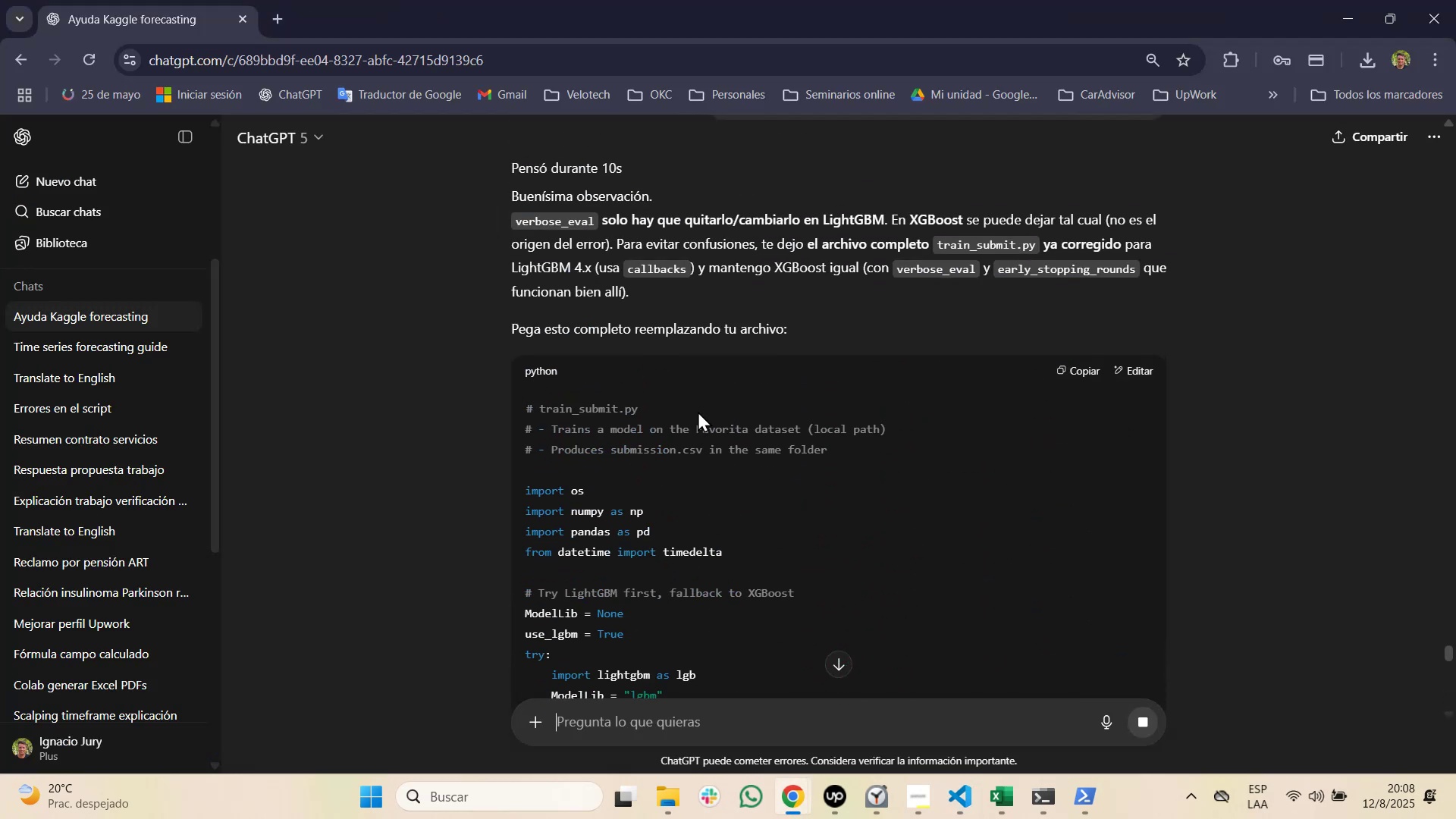 
scroll: coordinate [774, 484], scroll_direction: down, amount: 41.0
 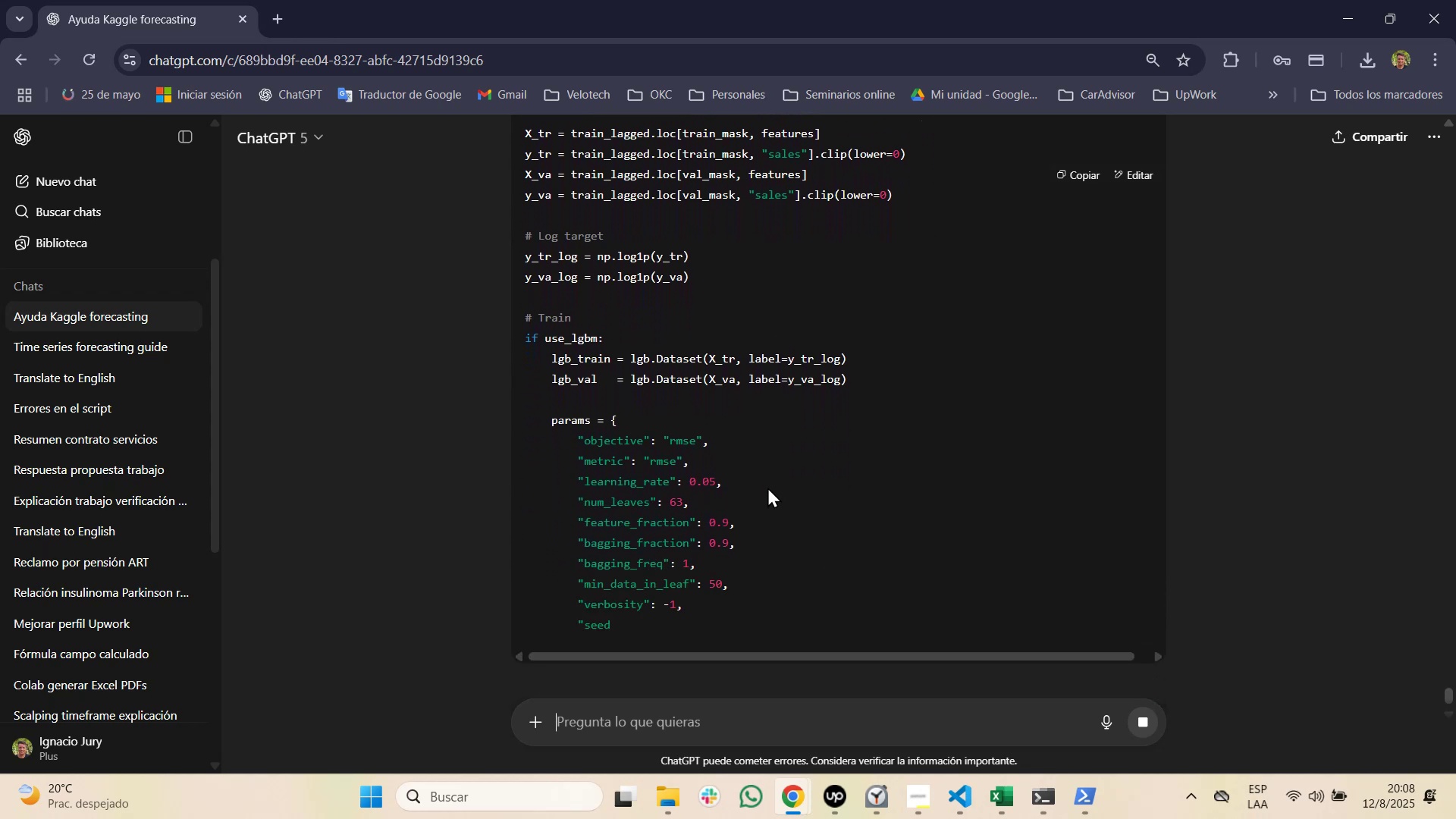 
scroll: coordinate [763, 484], scroll_direction: down, amount: 10.0
 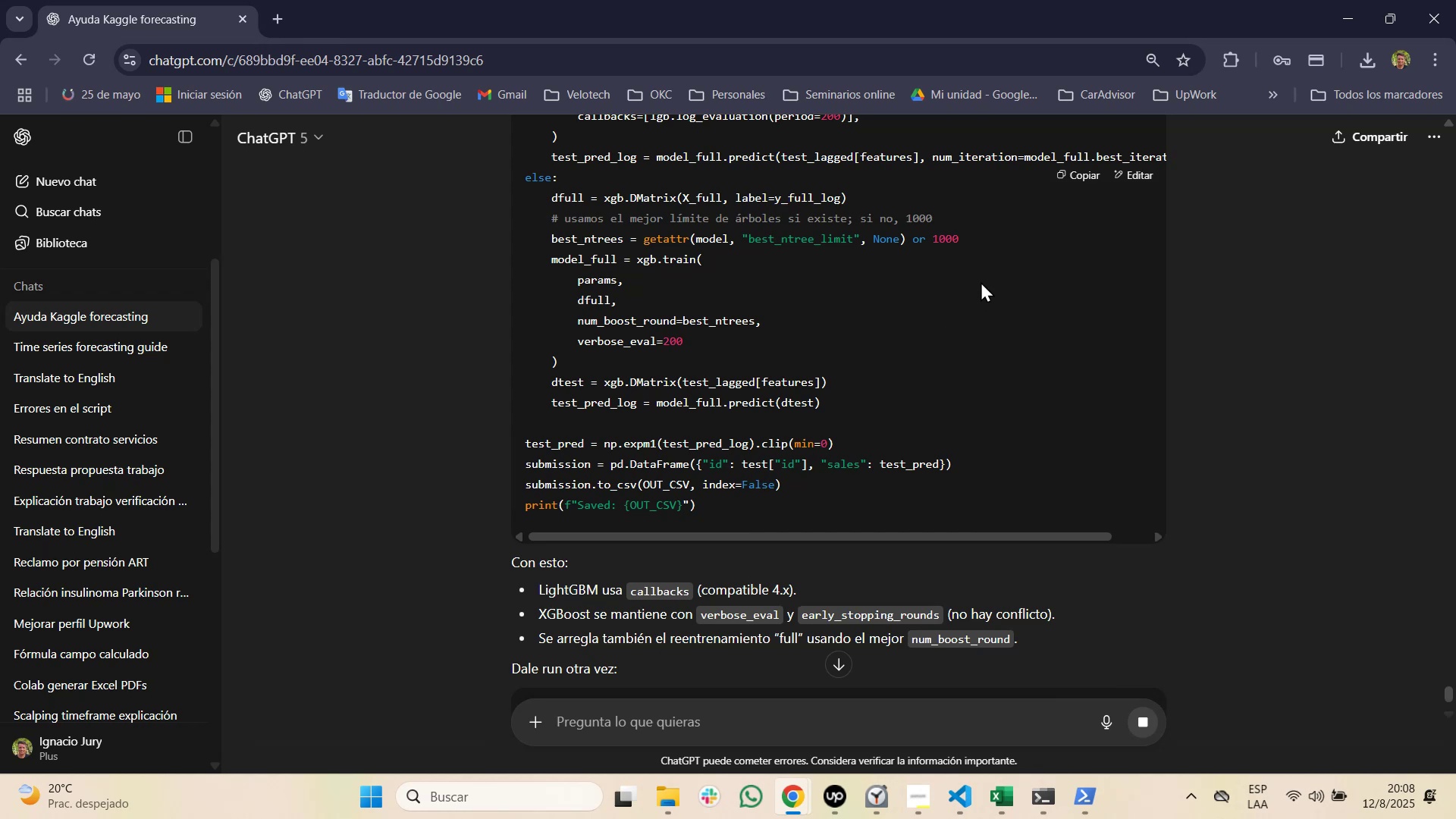 
left_click([1083, 168])
 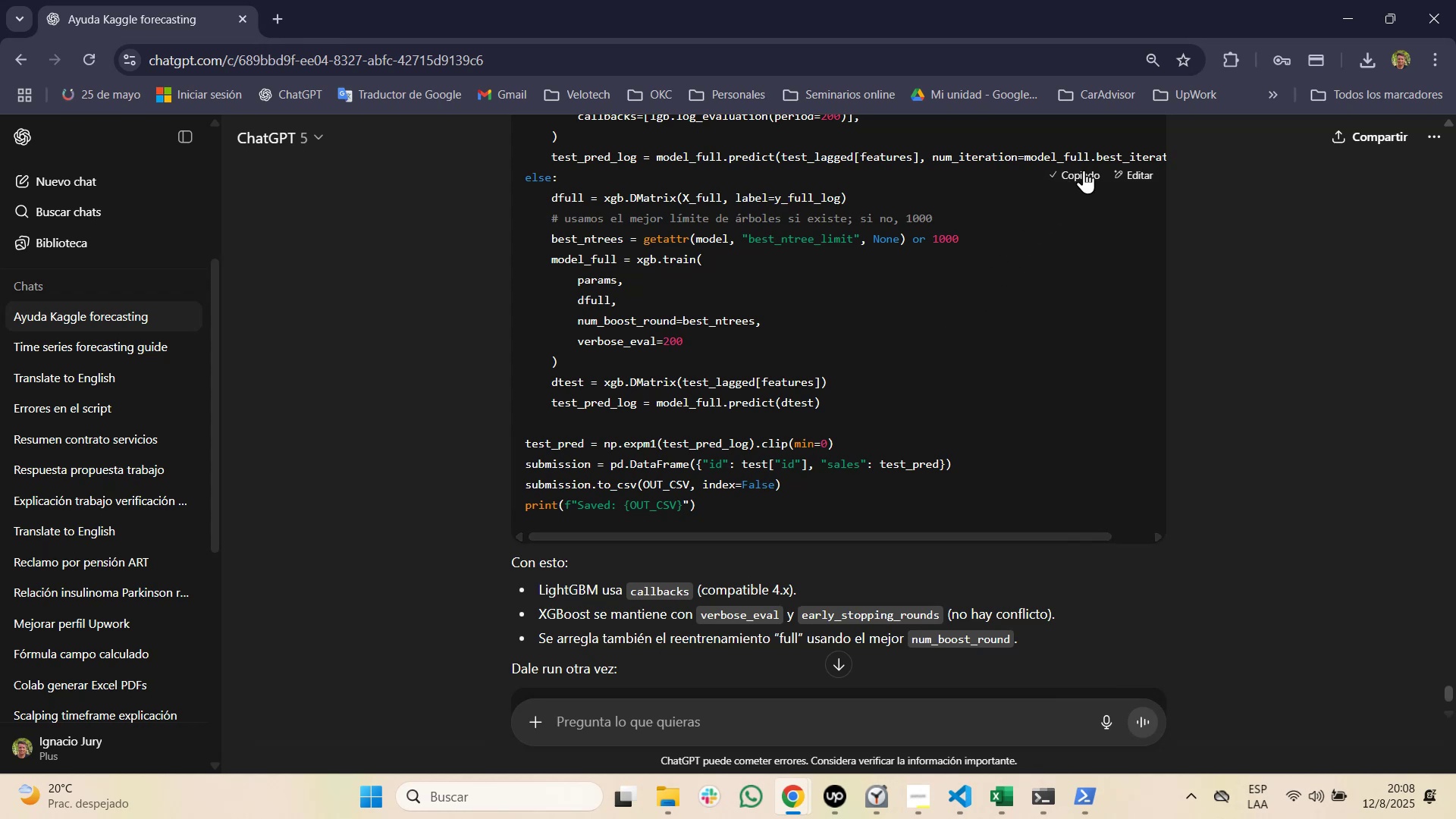 
key(Alt+AltLeft)
 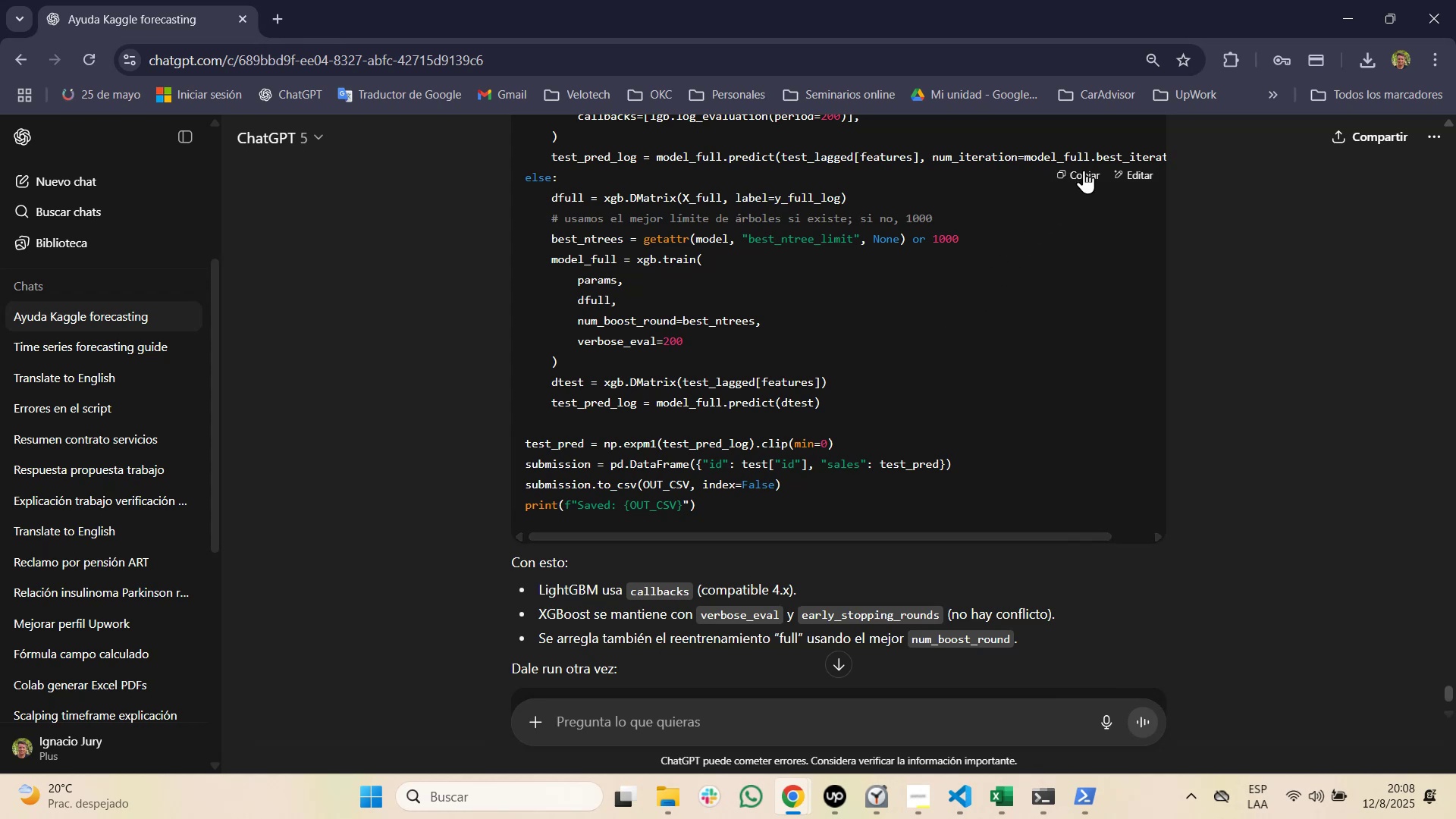 
key(Alt+Tab)
 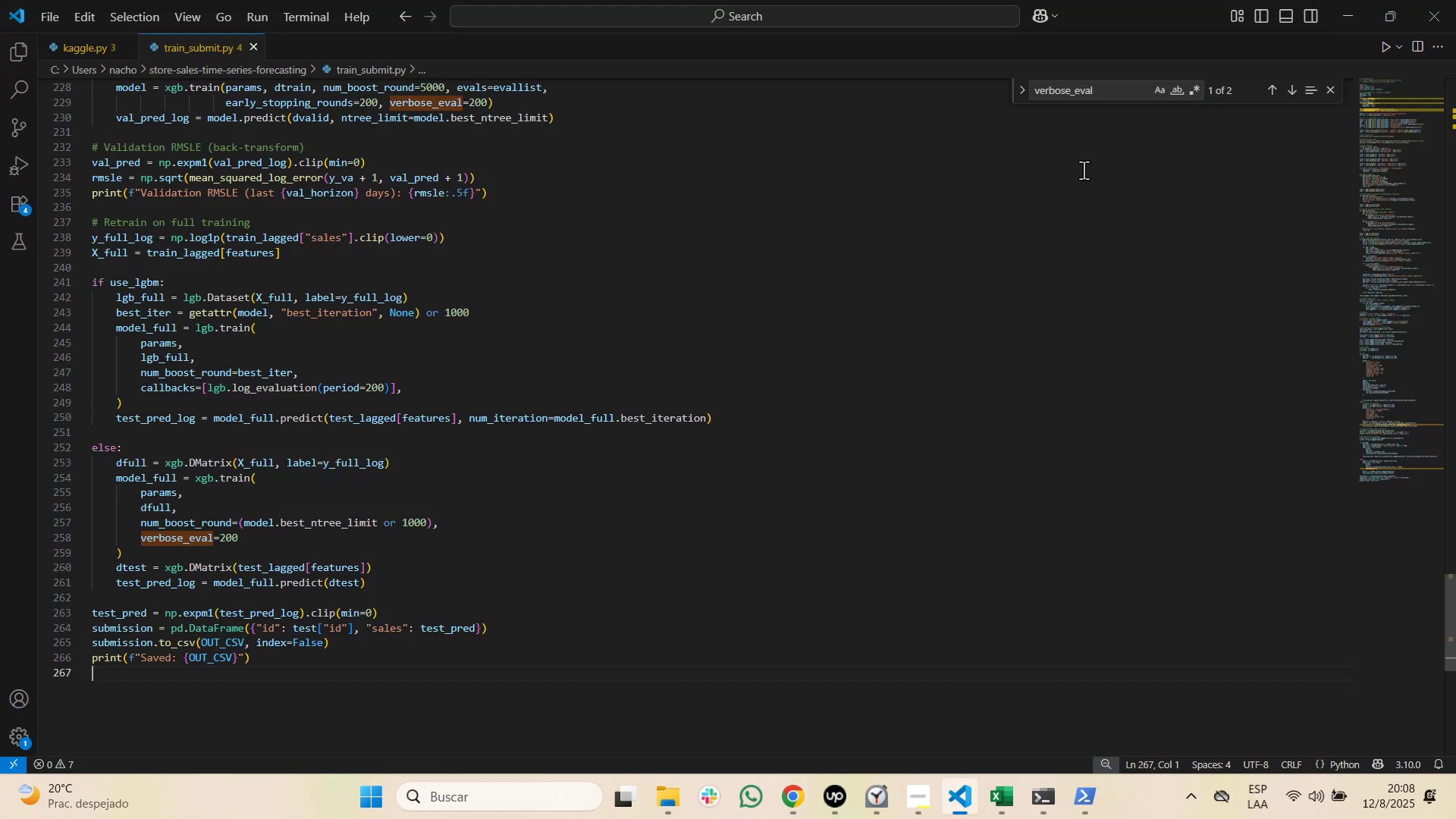 
hold_key(key=ShiftLeft, duration=1.66)
 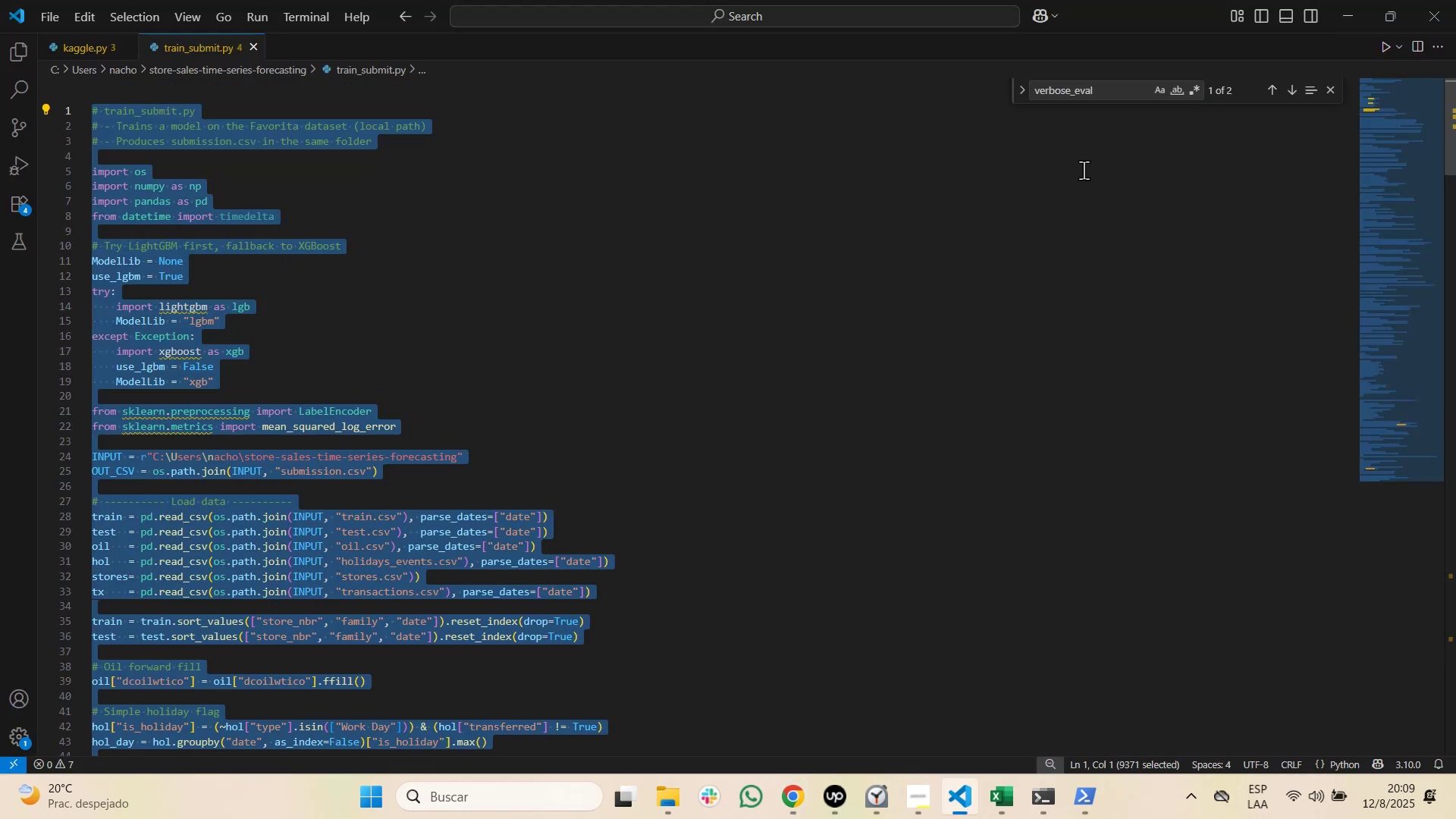 
hold_key(key=ControlLeft, duration=1.39)
 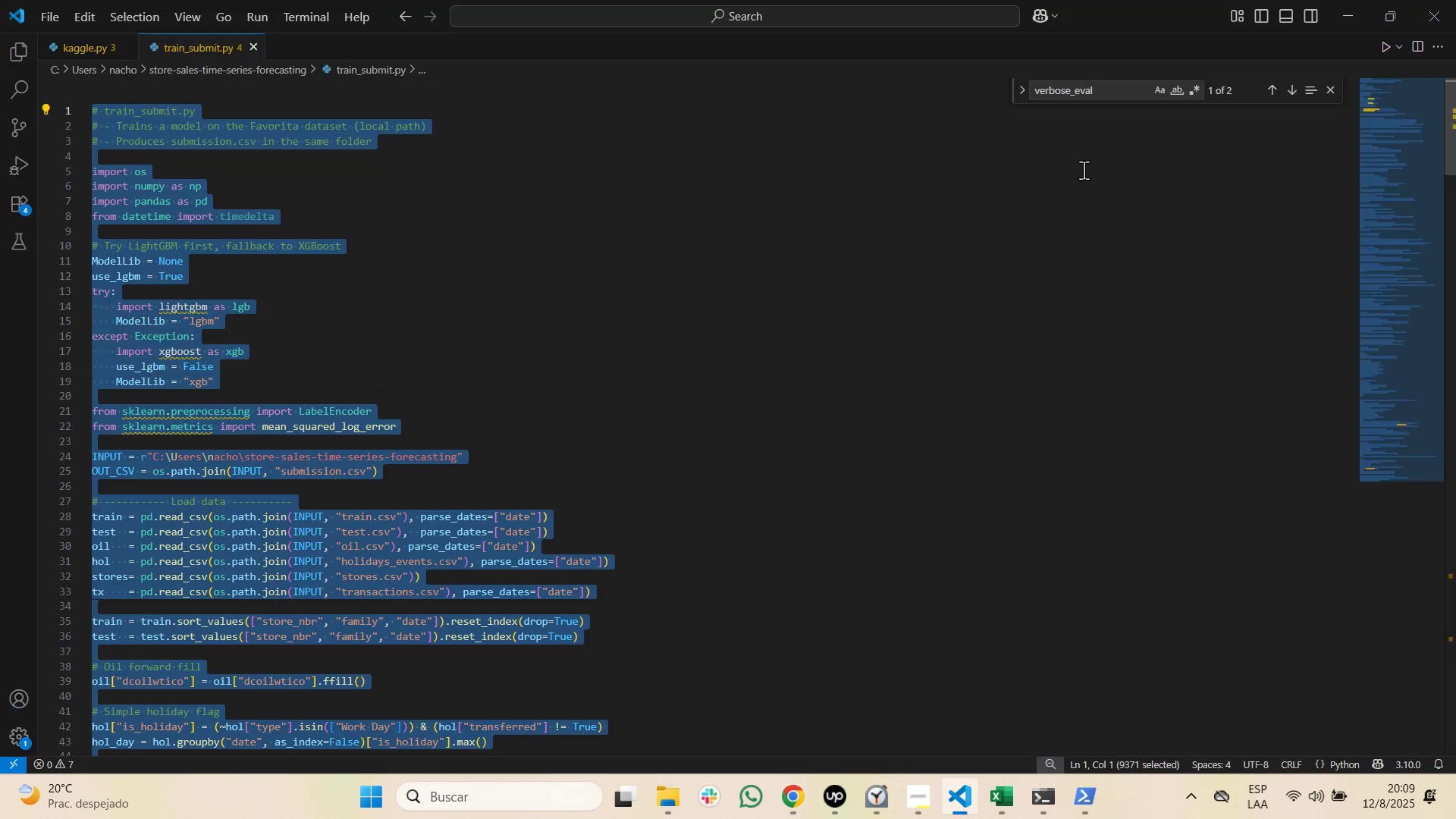 
hold_key(key=Home, duration=0.31)
 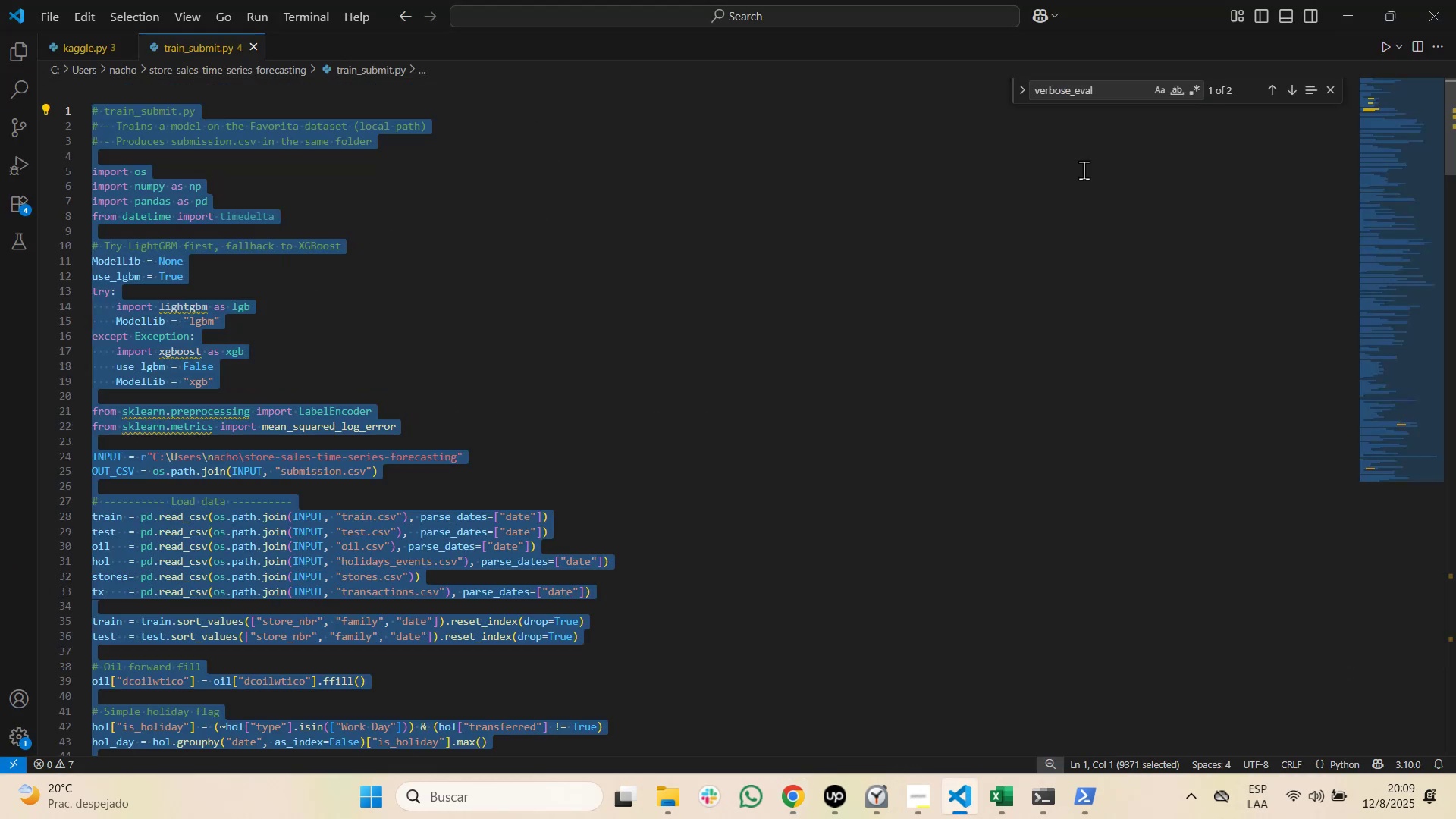 
key(Control+V)
 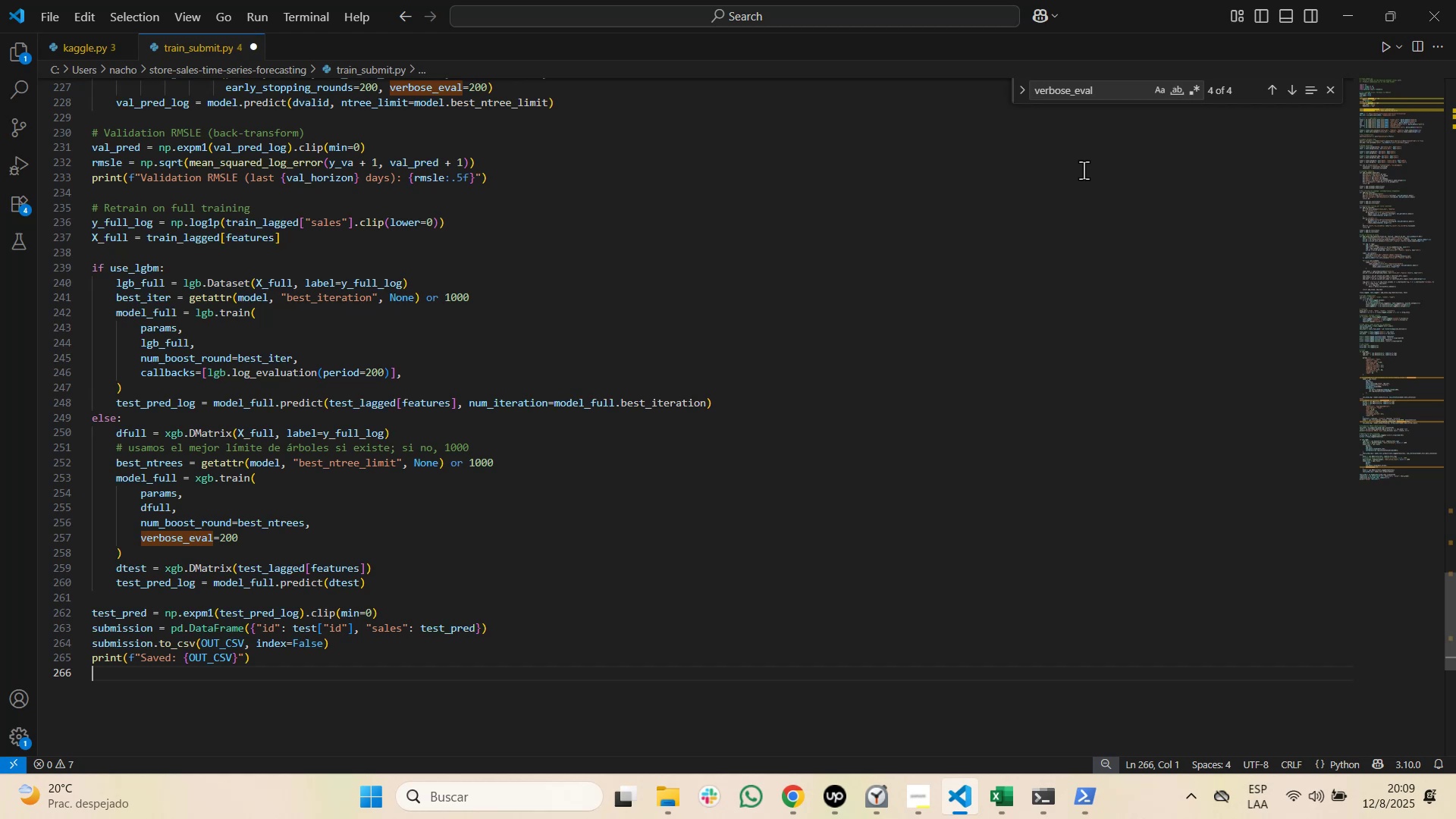 
key(Control+S)
 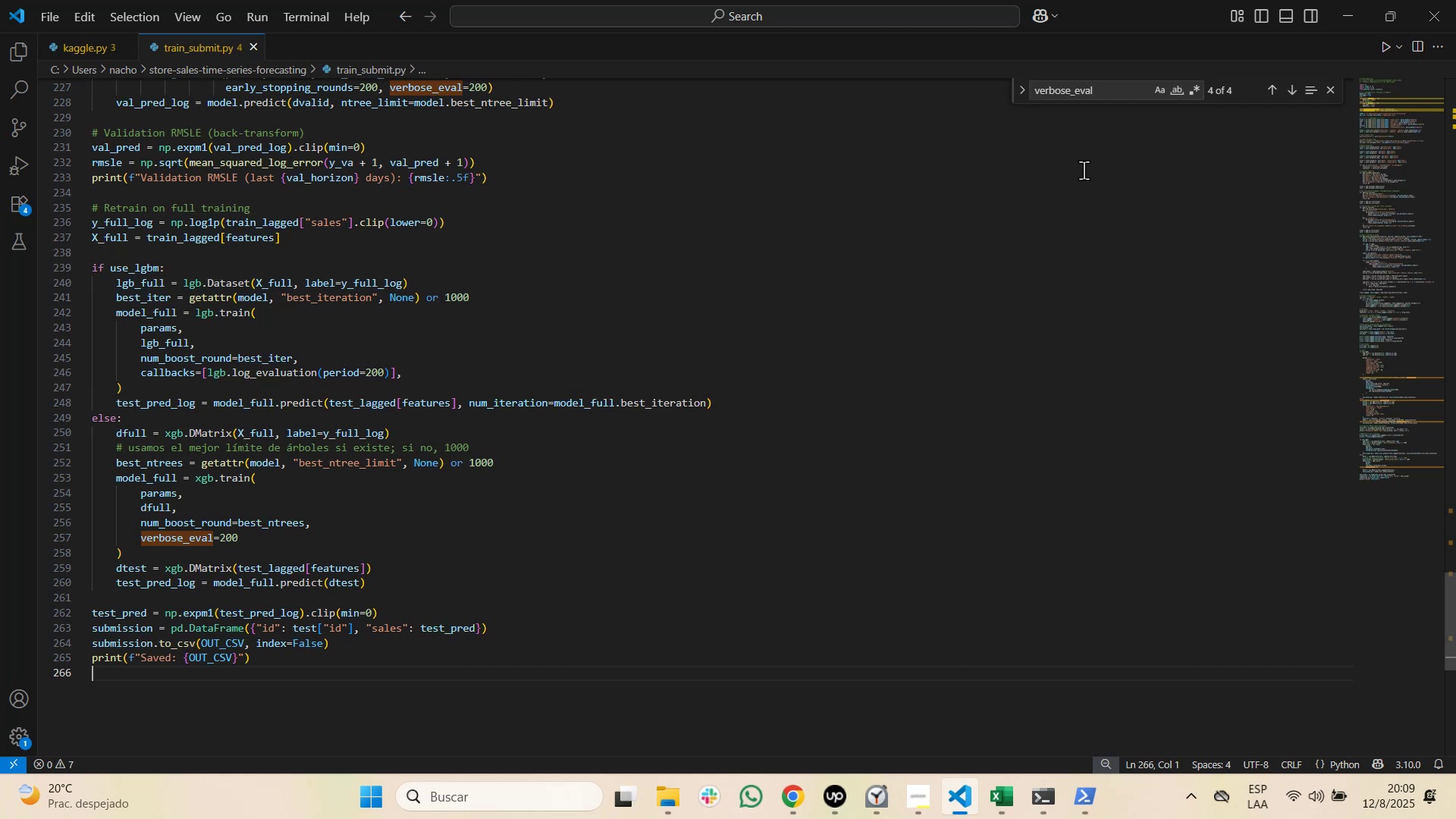 
key(Alt+Tab)
 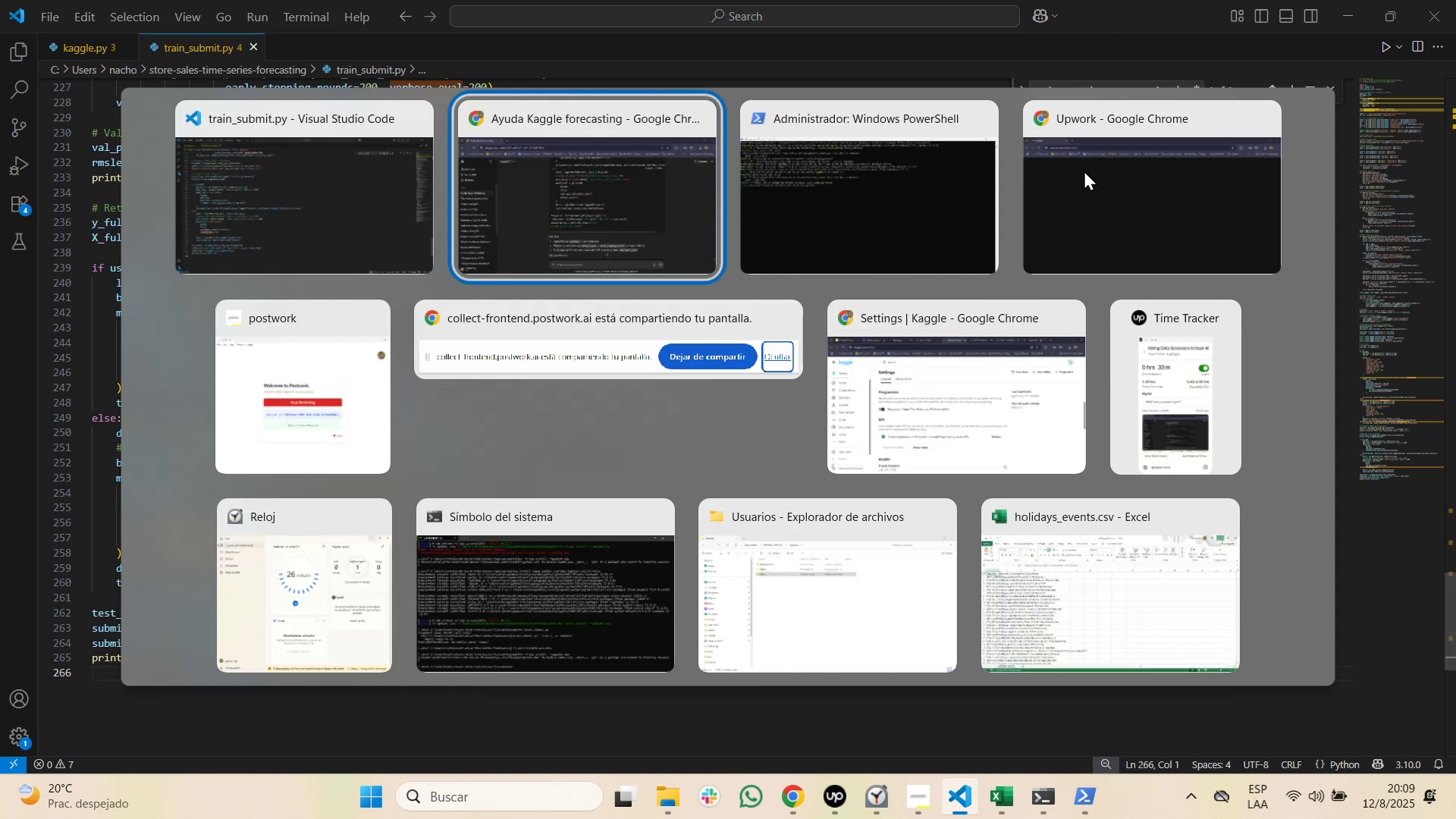 
key(Alt+Tab)
 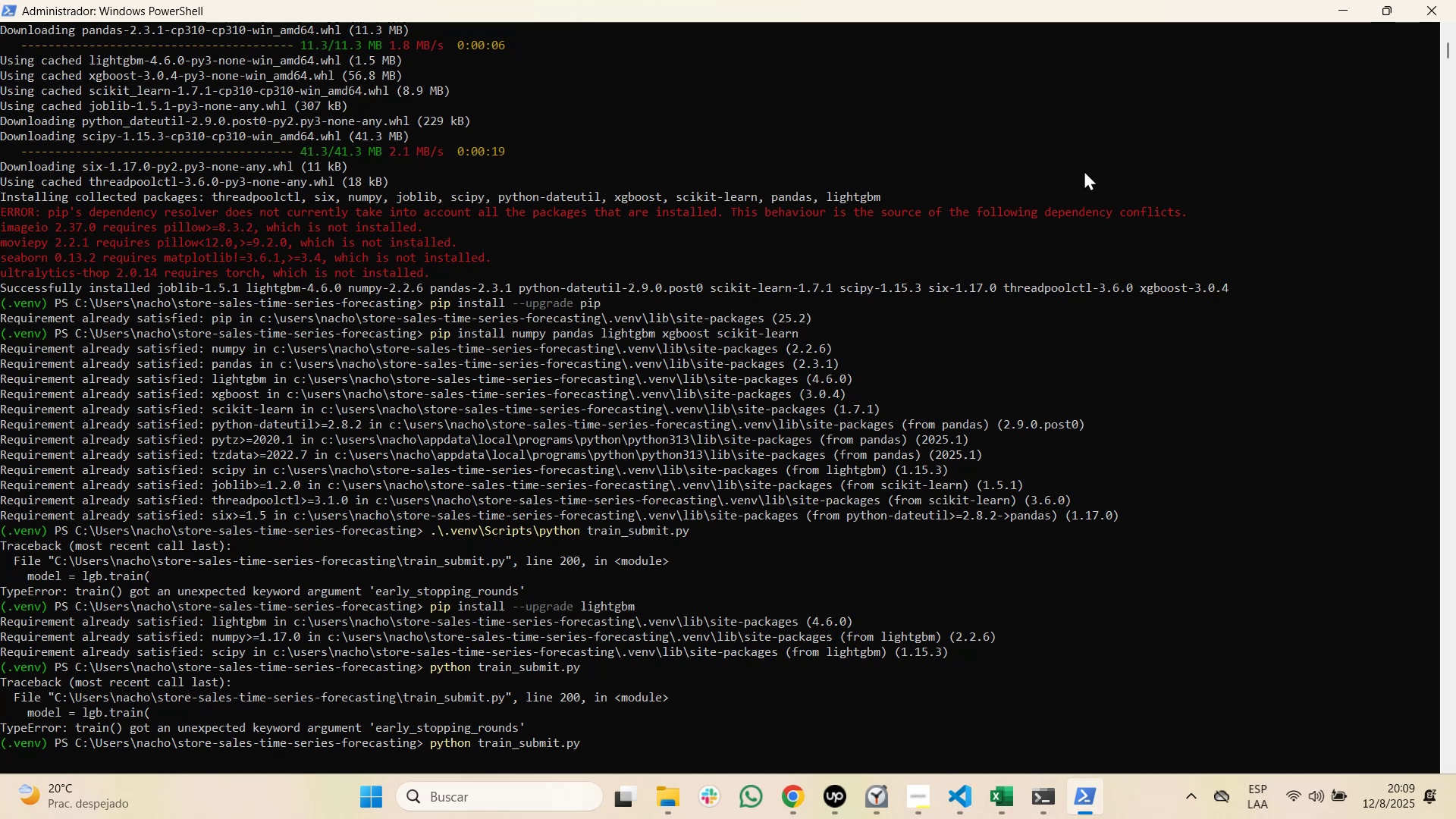 
wait(13.75)
 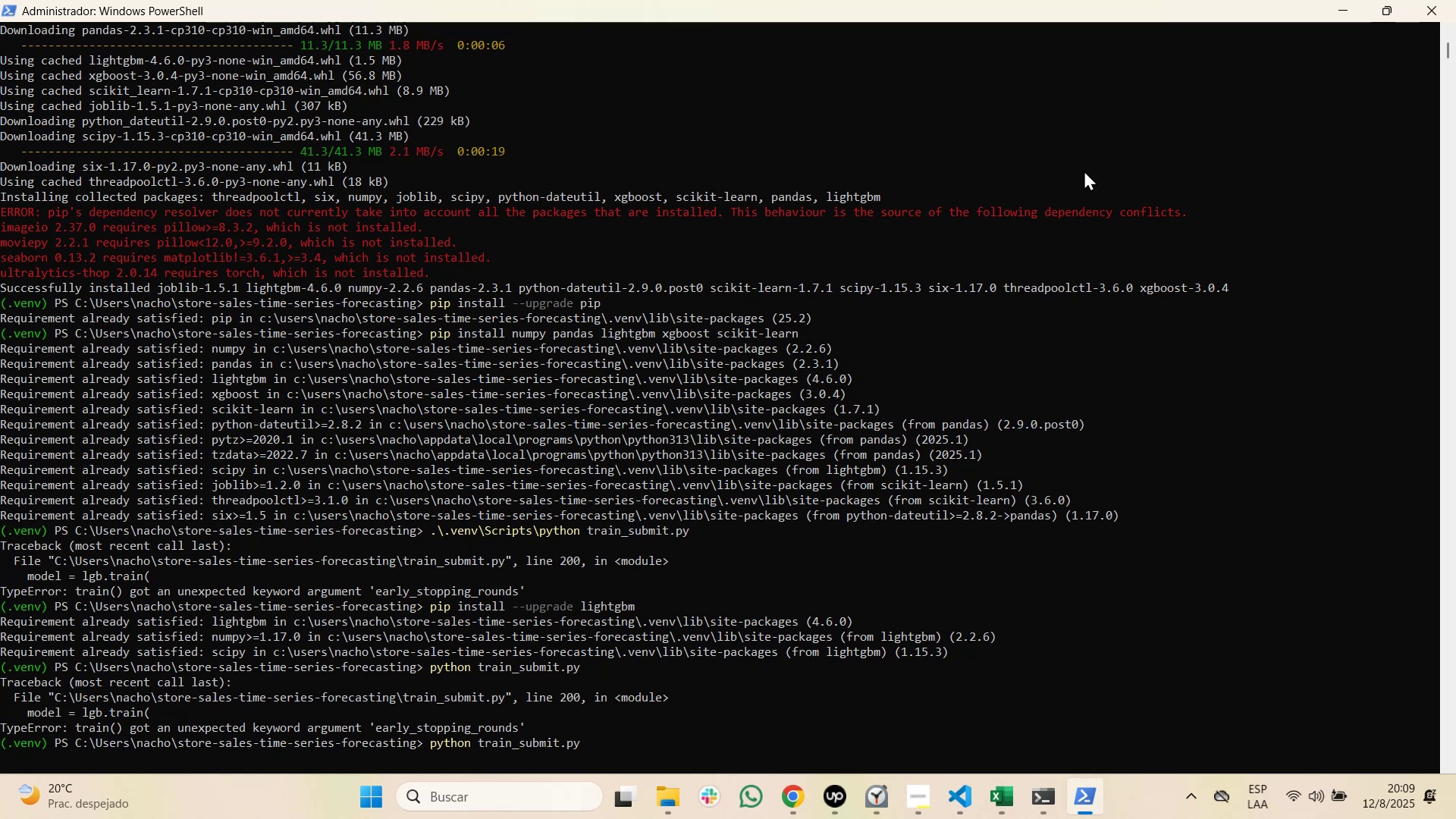 
left_click([879, 802])
 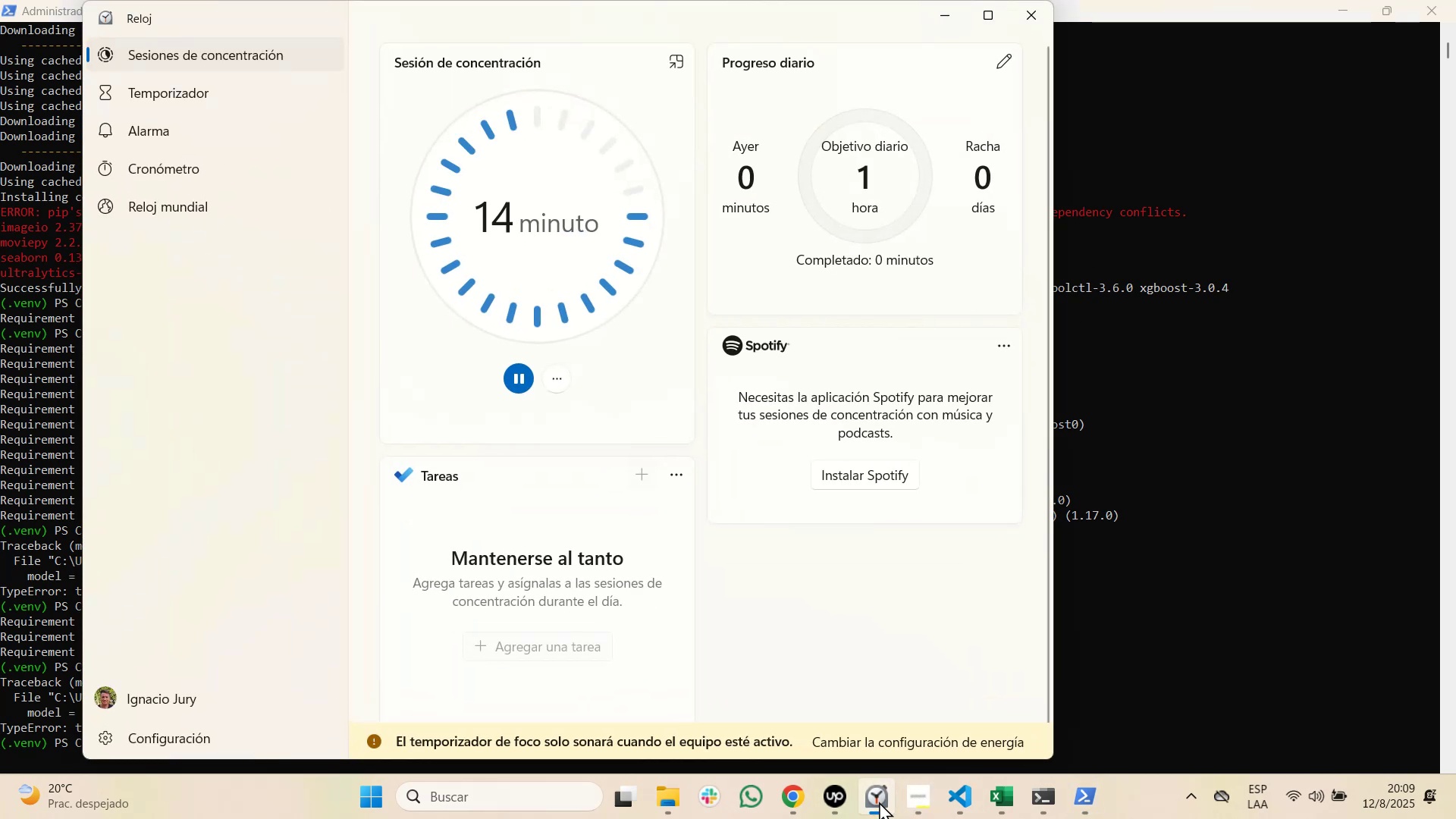 
left_click([879, 802])
 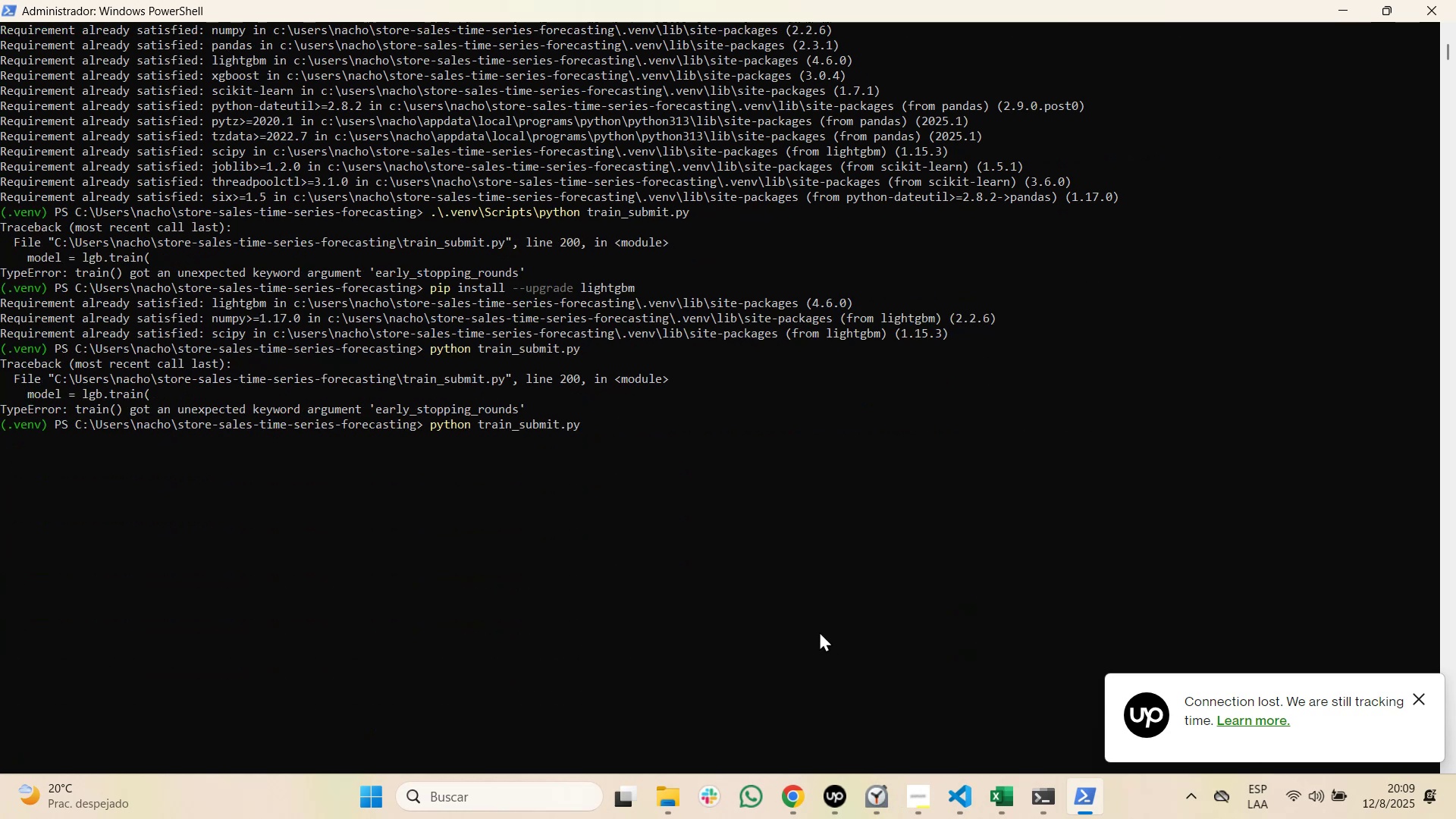 
wait(10.71)
 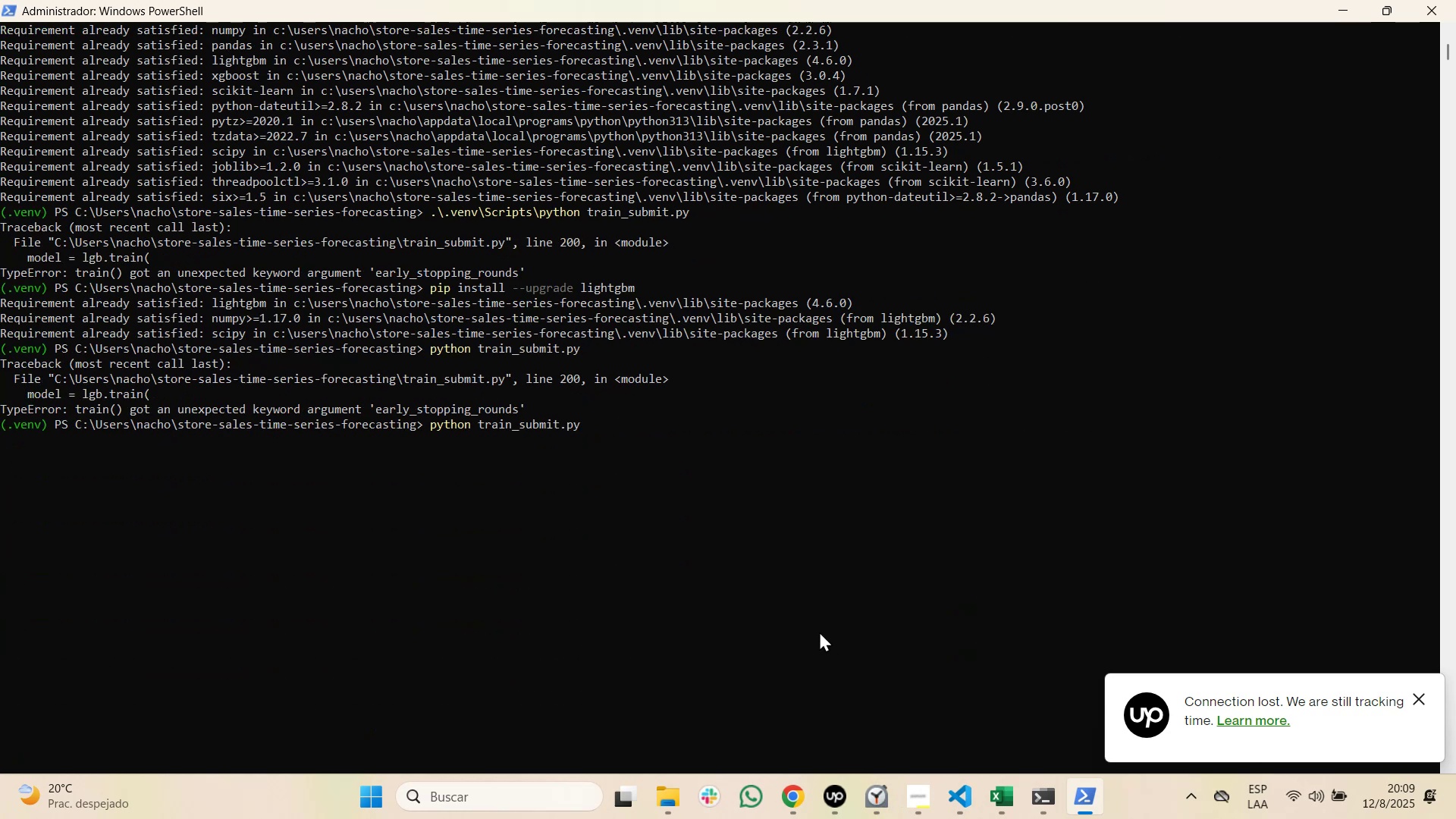 
left_click([746, 723])
 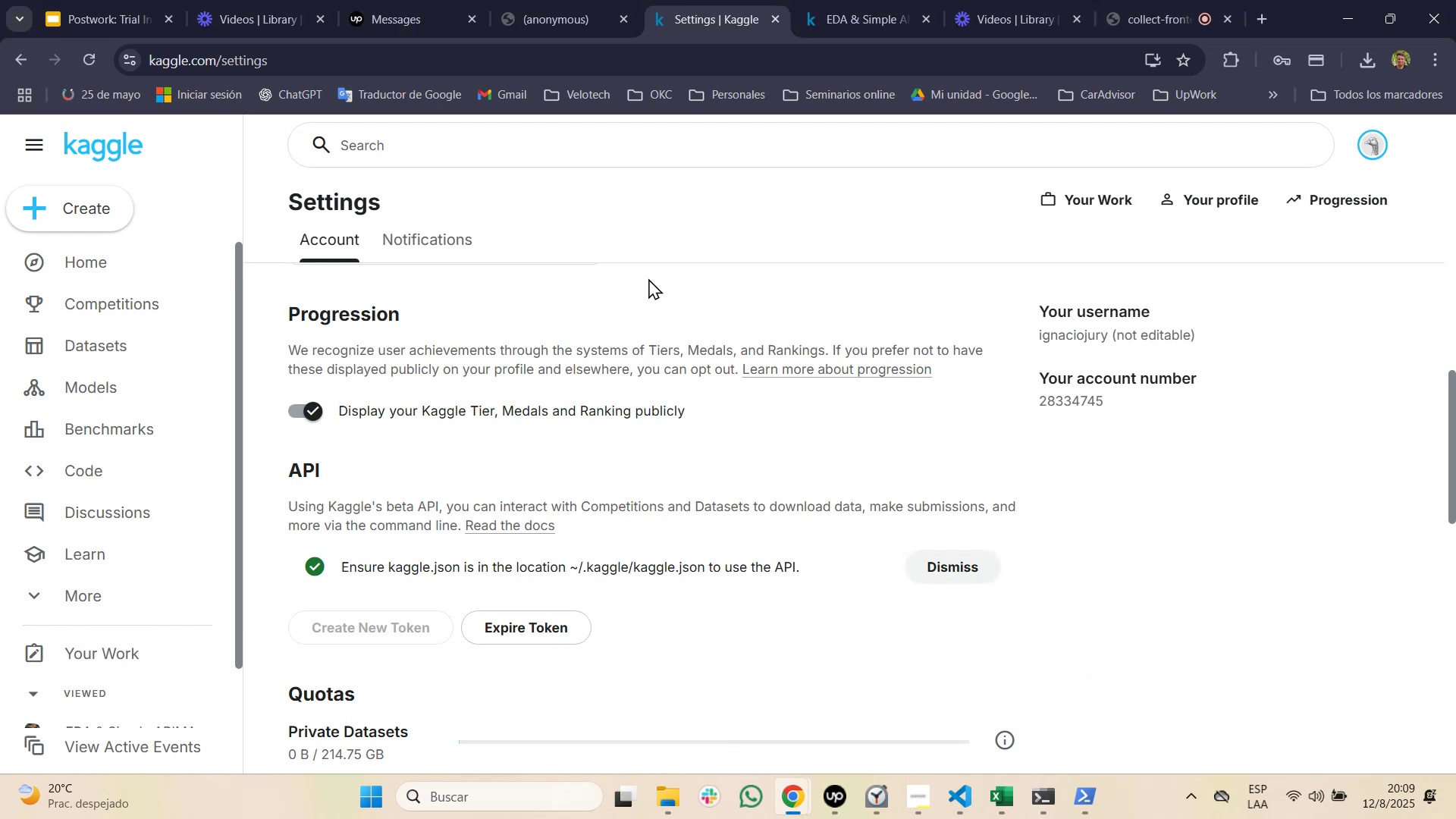 
left_click([846, 0])
 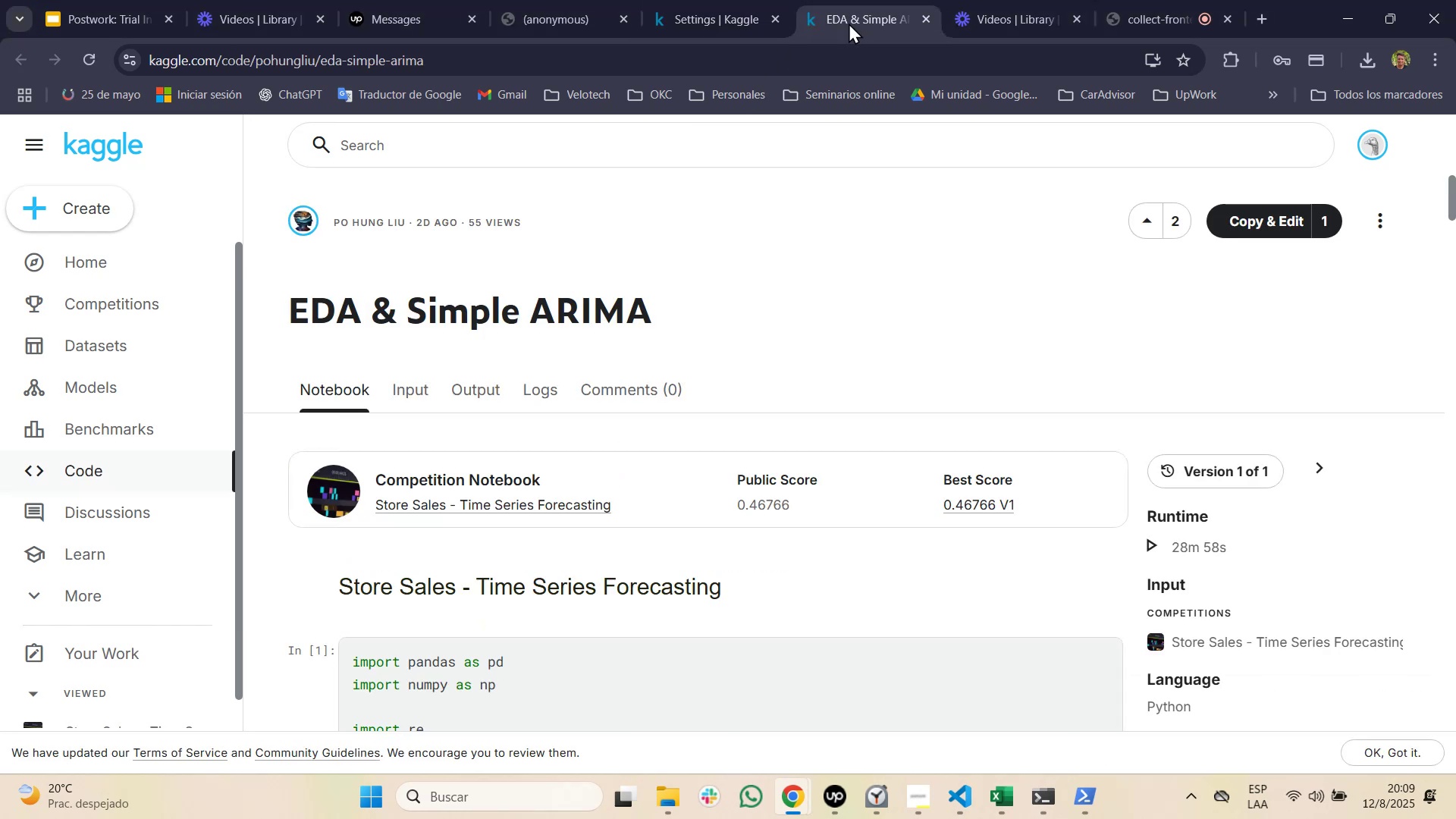 
left_click([849, 23])
 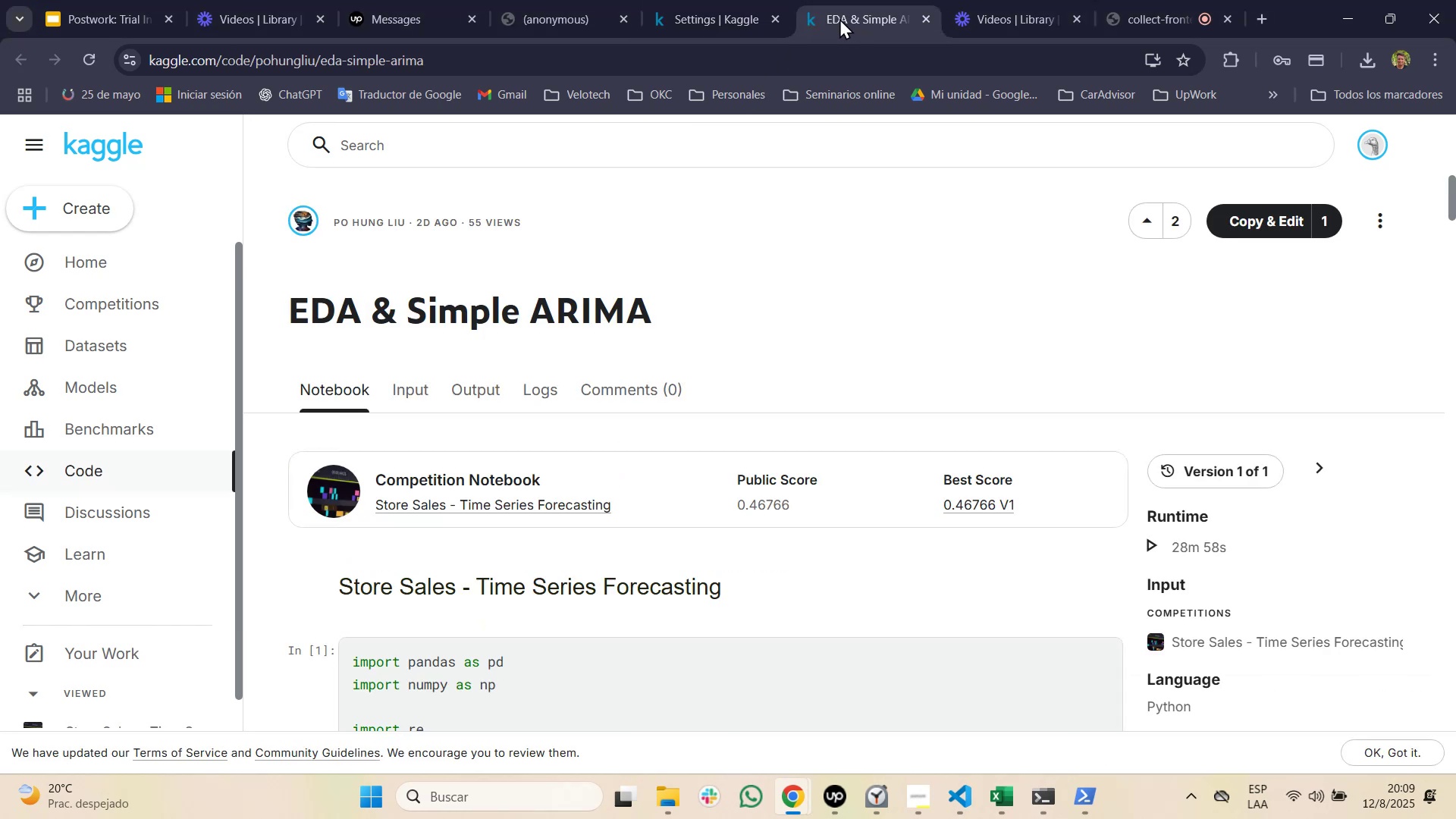 
wait(9.52)
 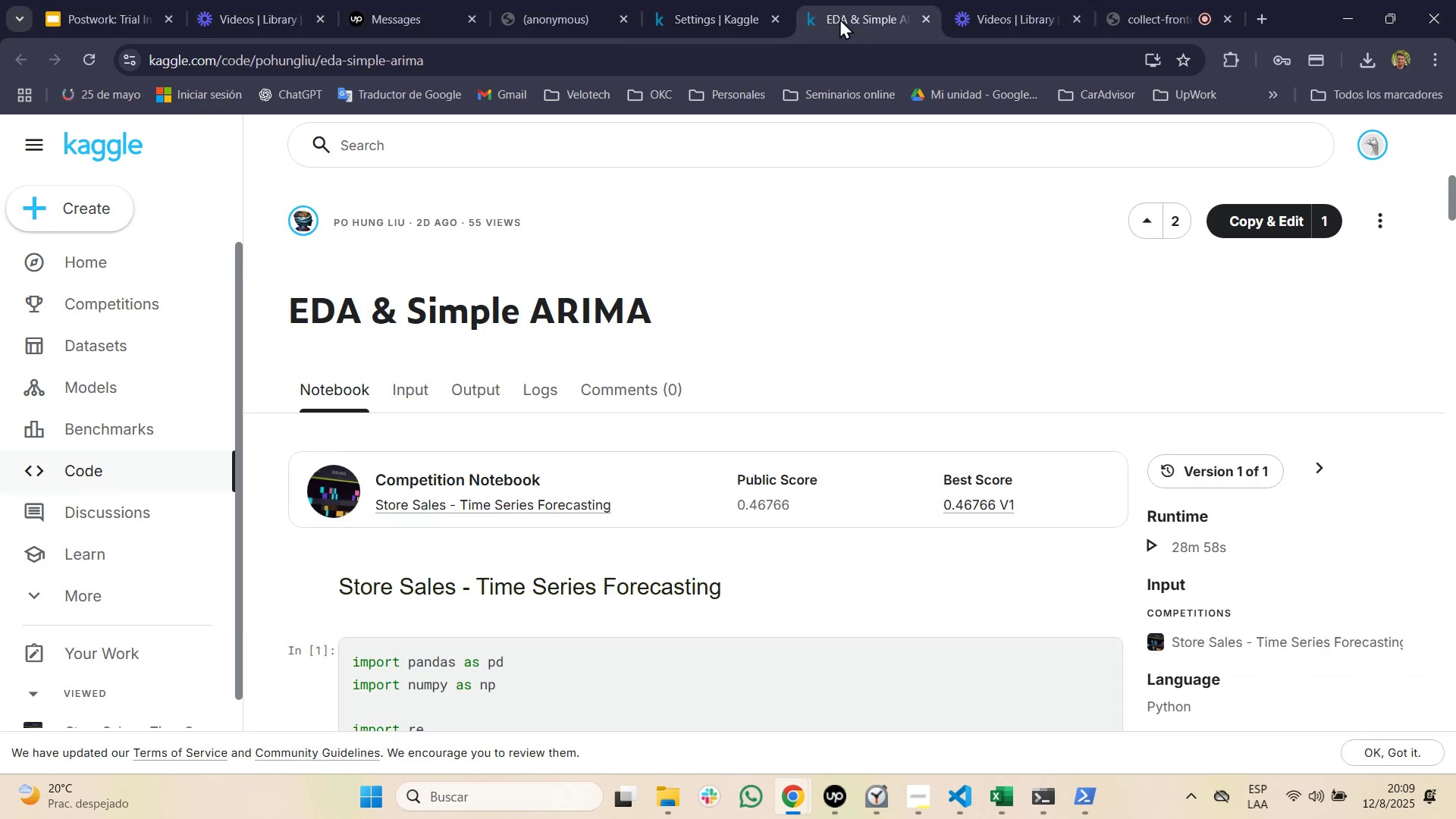 
left_click([551, 27])
 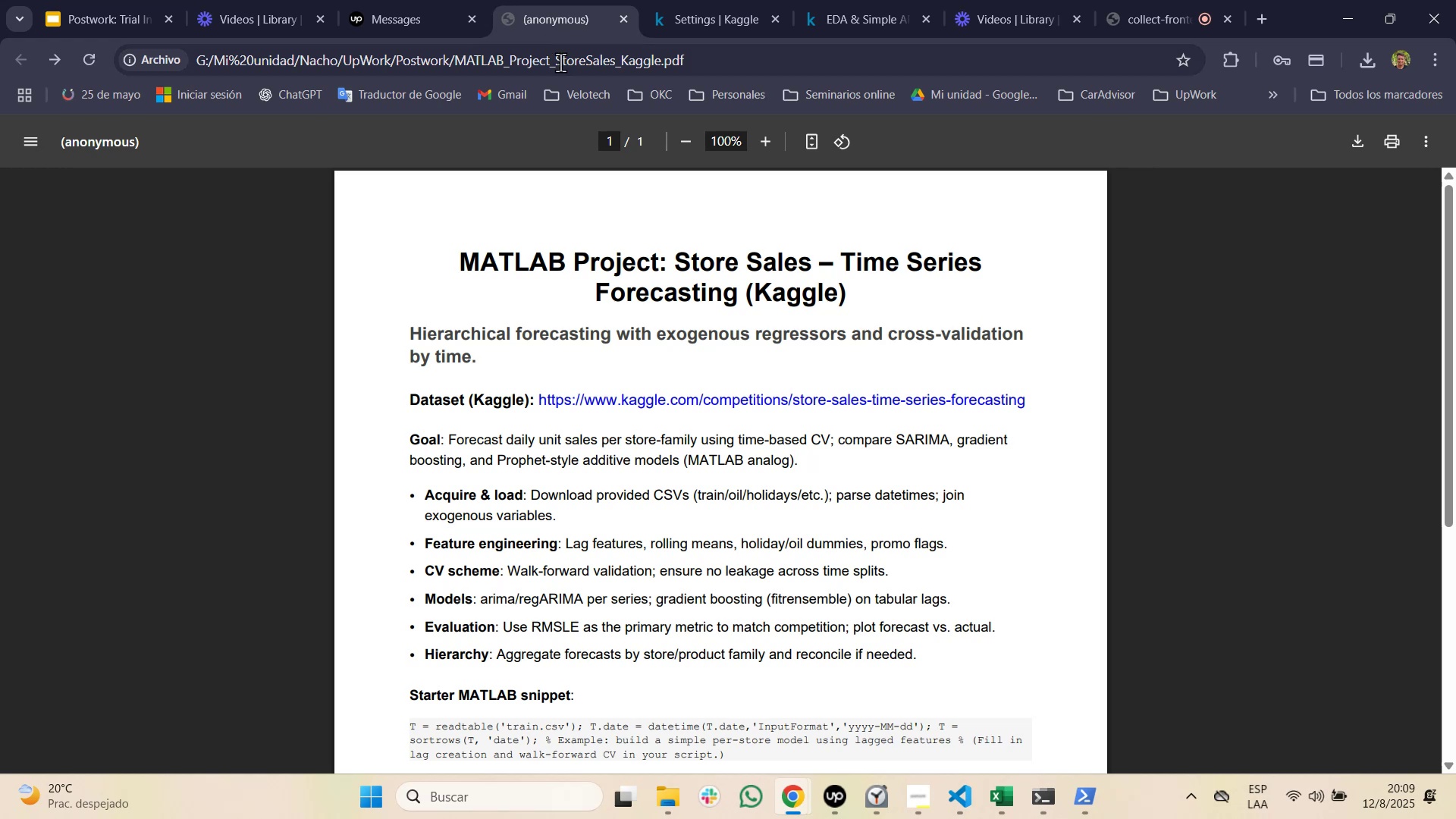 
wait(11.8)
 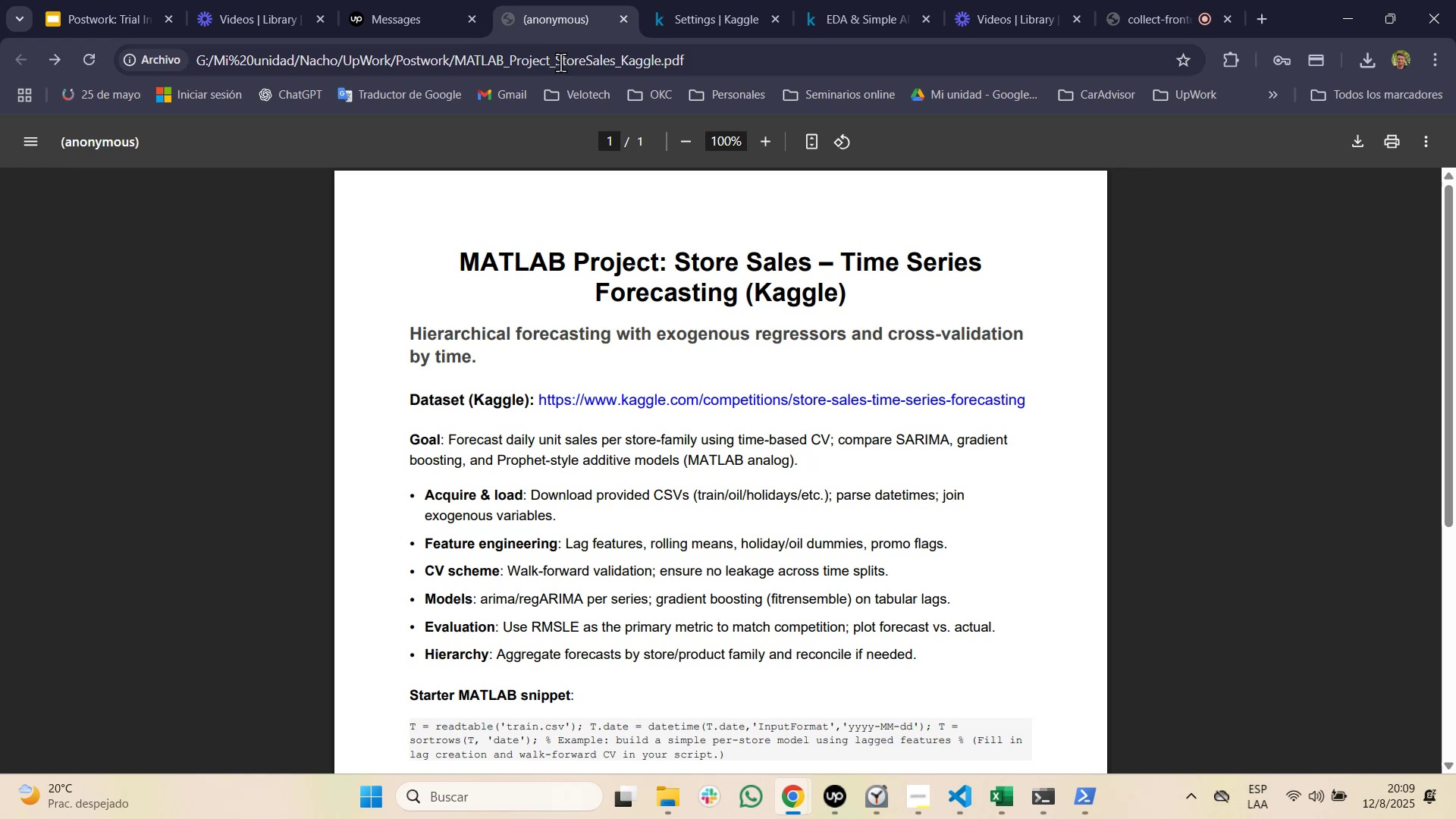 
scroll: coordinate [811, 517], scroll_direction: down, amount: 1.0
 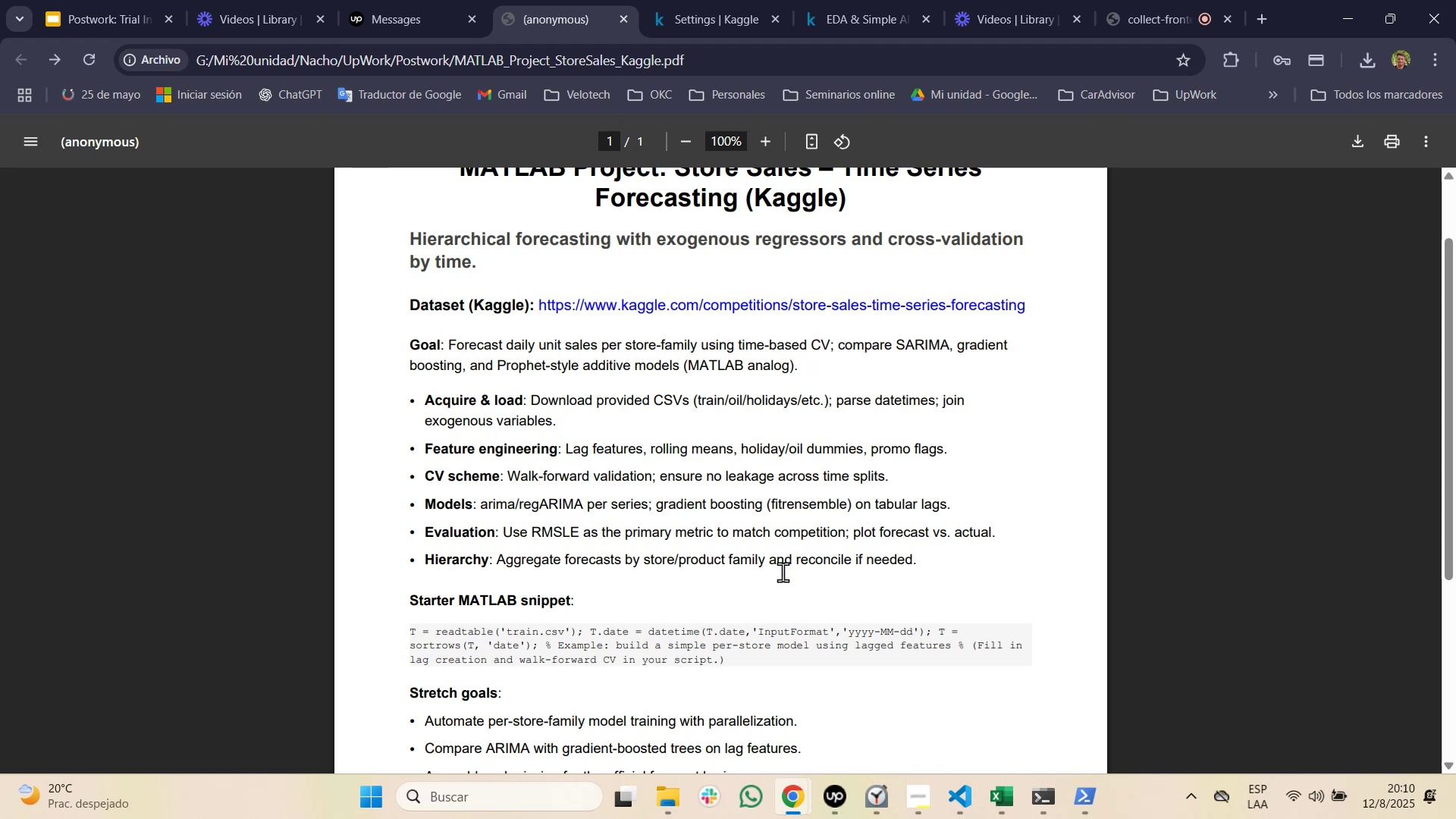 
wait(10.45)
 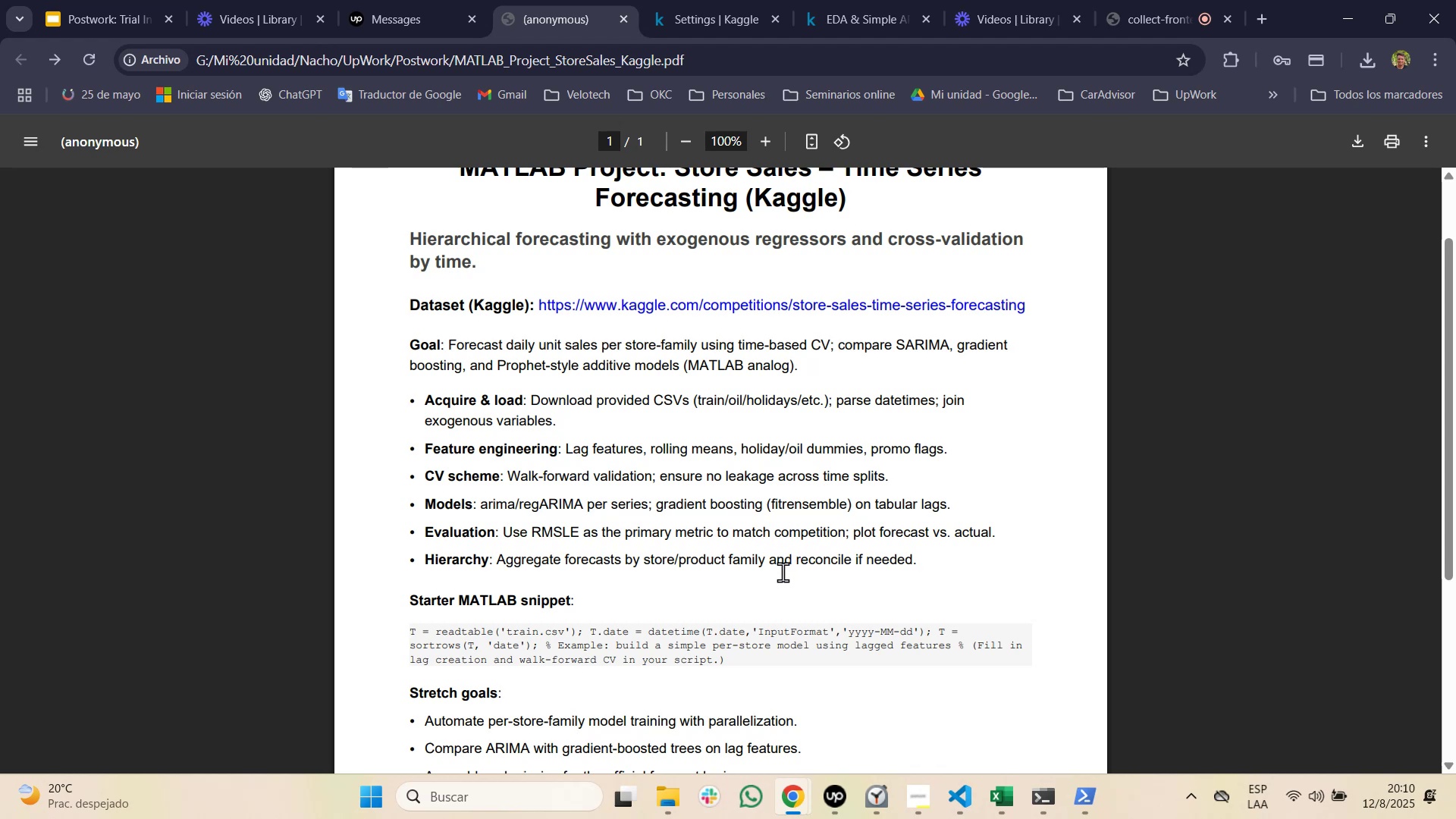 
scroll: coordinate [736, 591], scroll_direction: down, amount: 3.0
 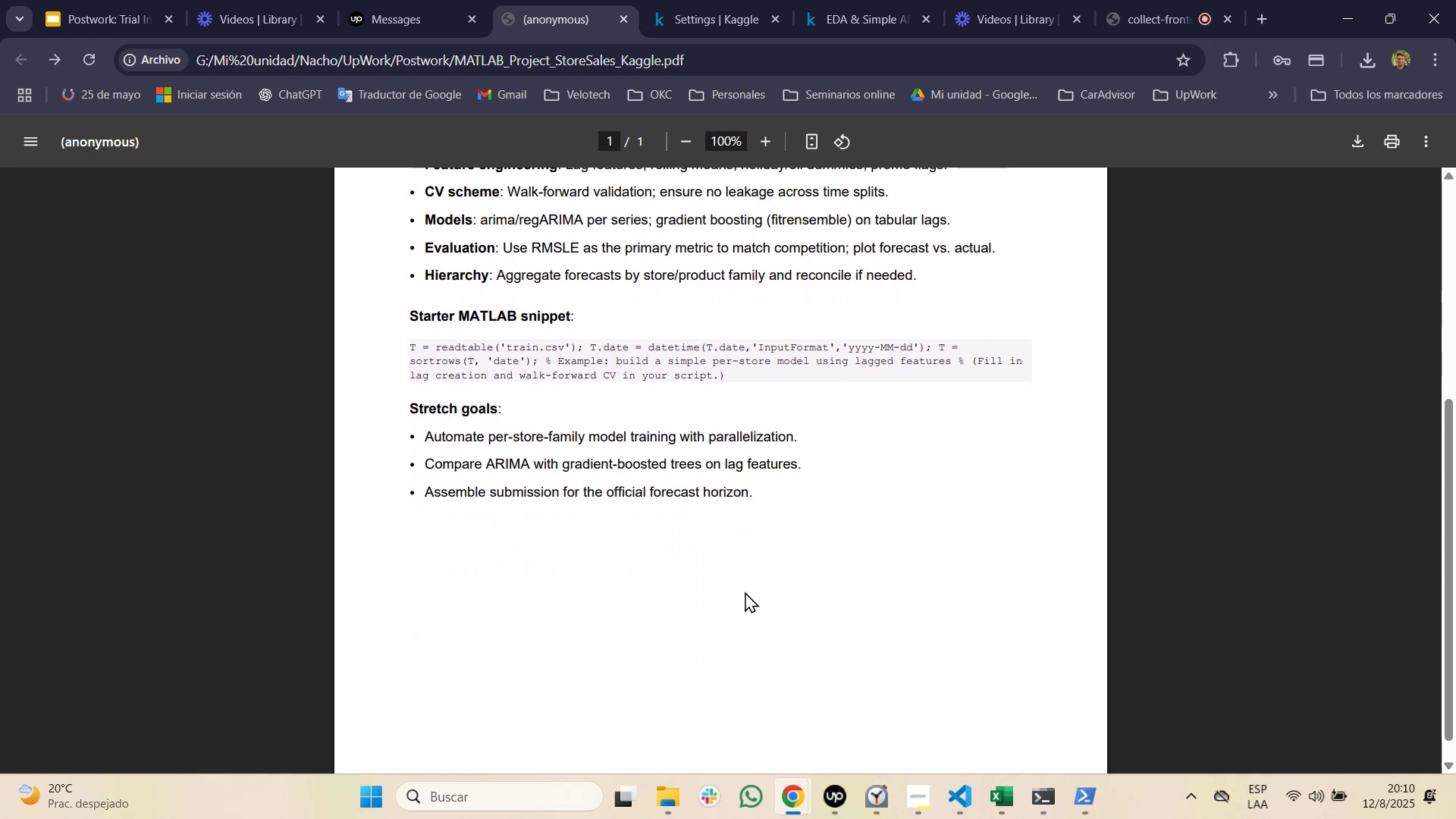 
scroll: coordinate [744, 588], scroll_direction: up, amount: 3.0
 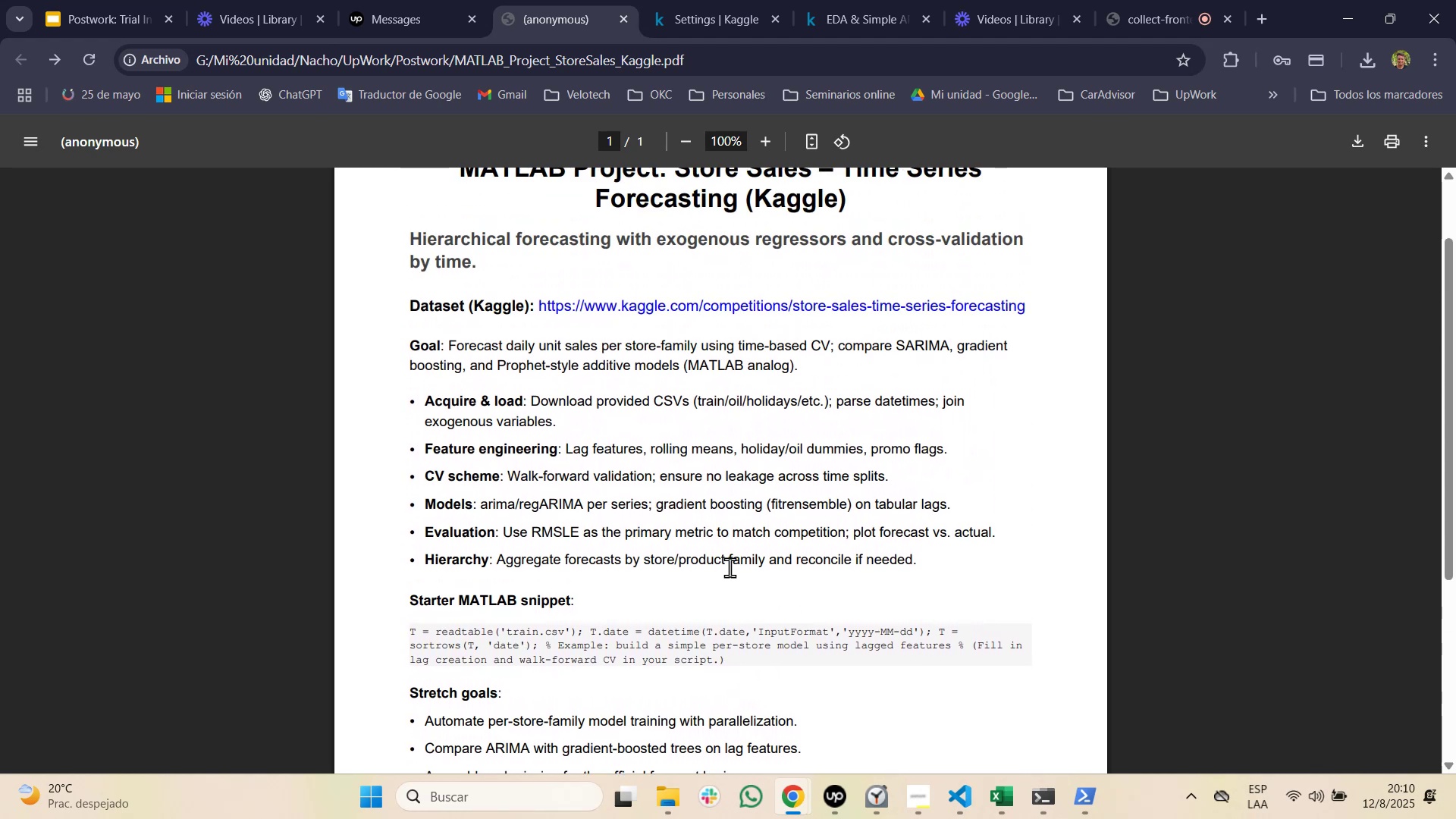 
key(Alt+AltLeft)
 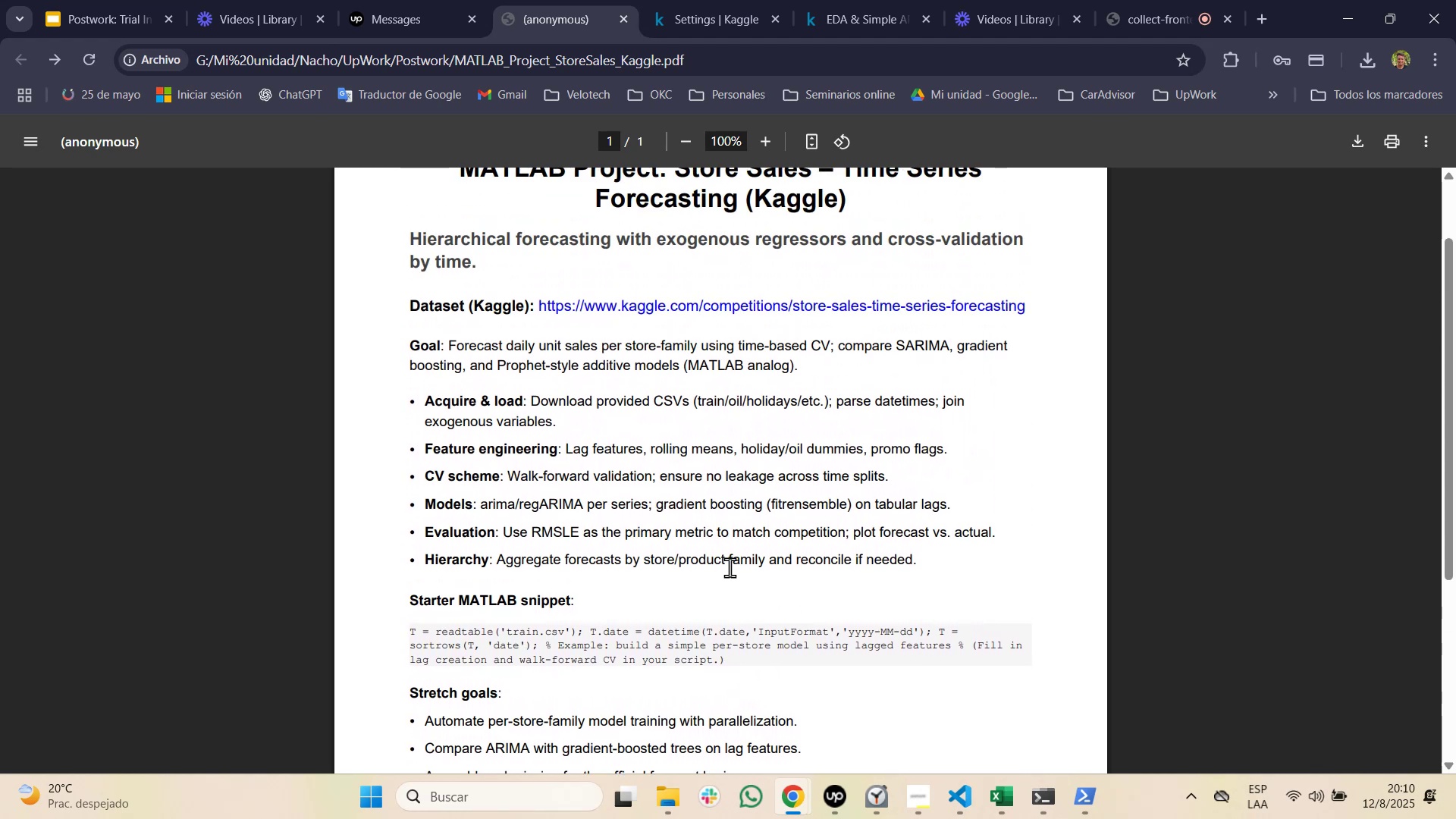 
key(Alt+Tab)
 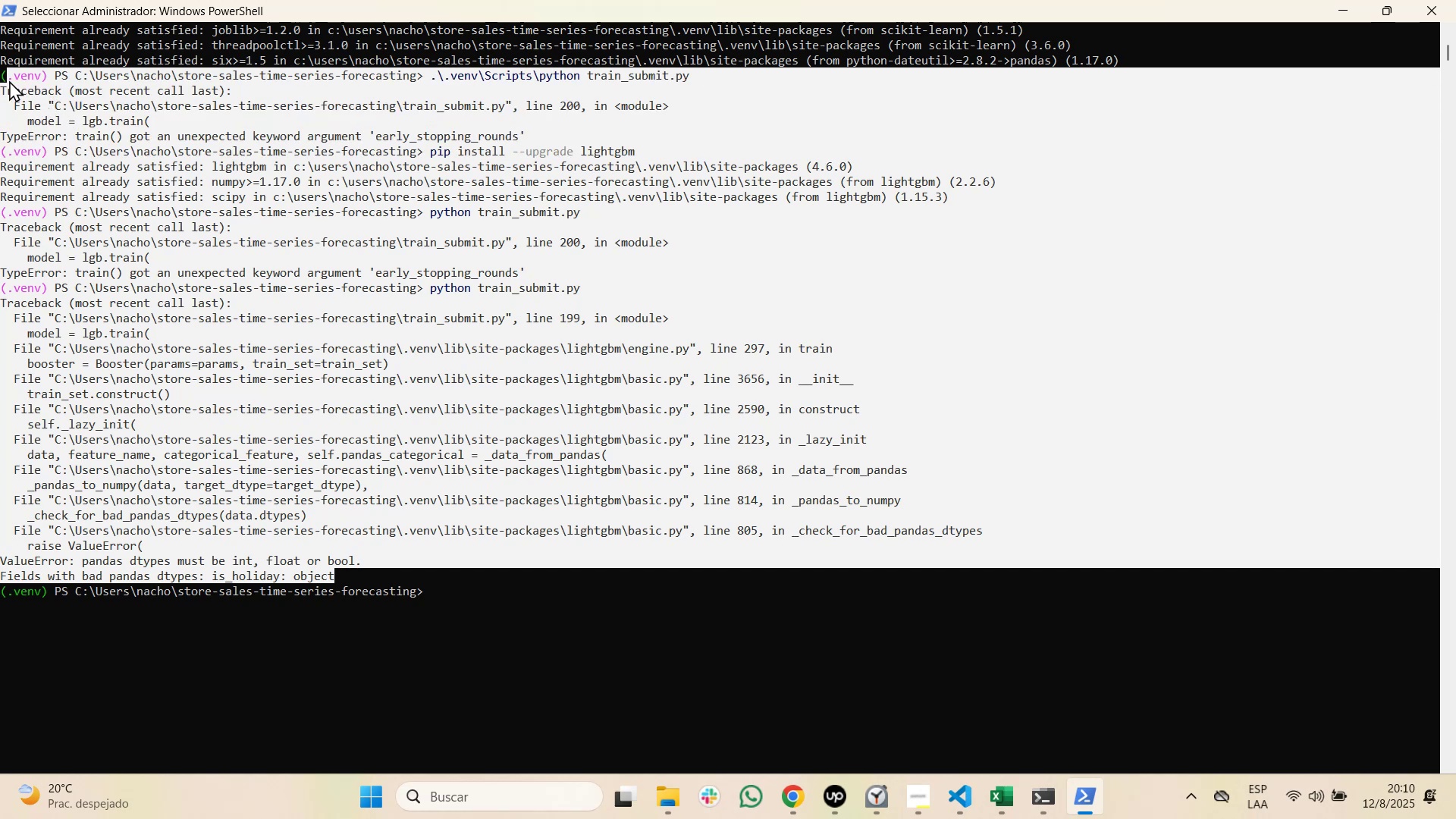 
wait(23.89)
 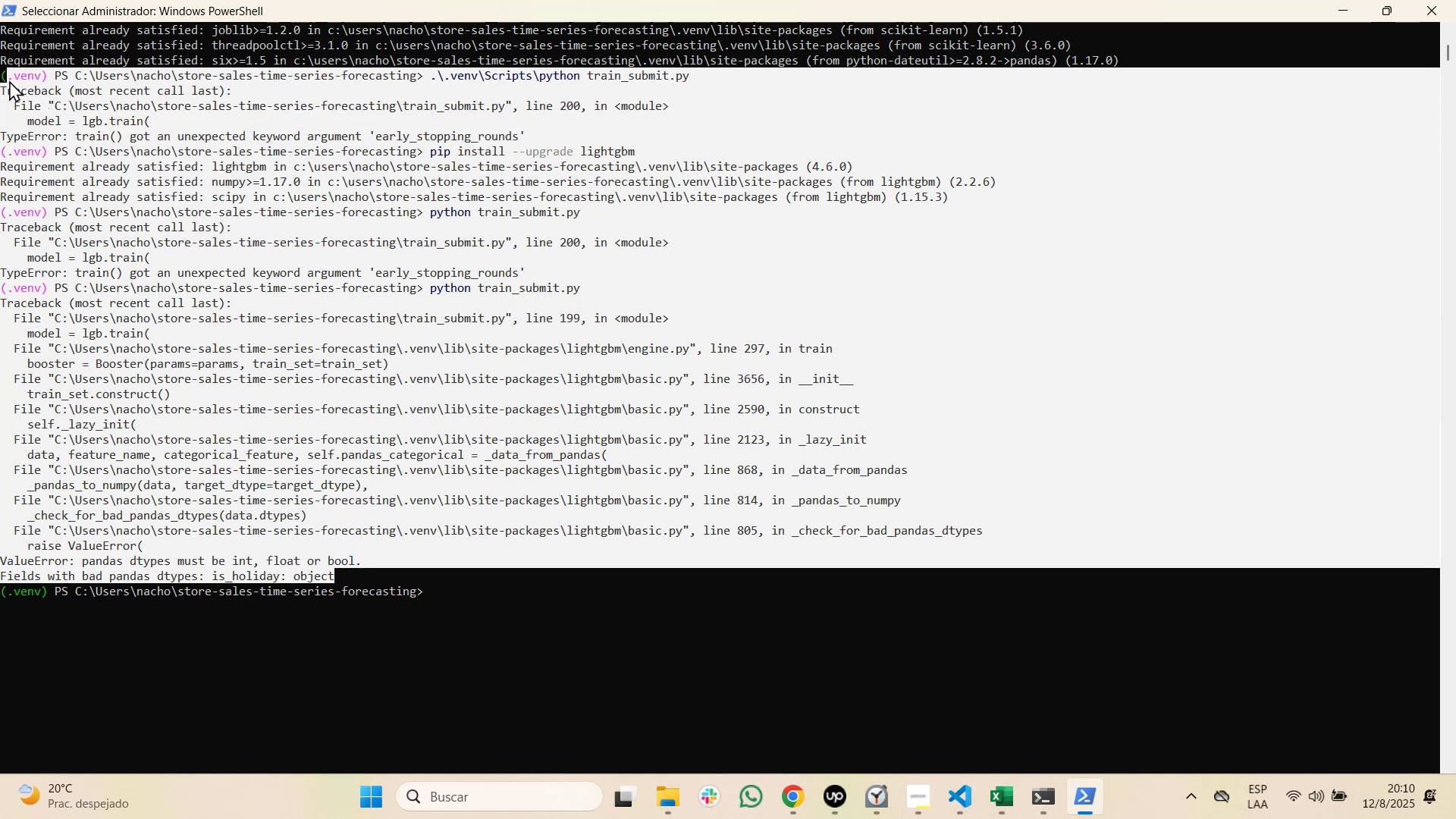 
key(Control+Tab)
 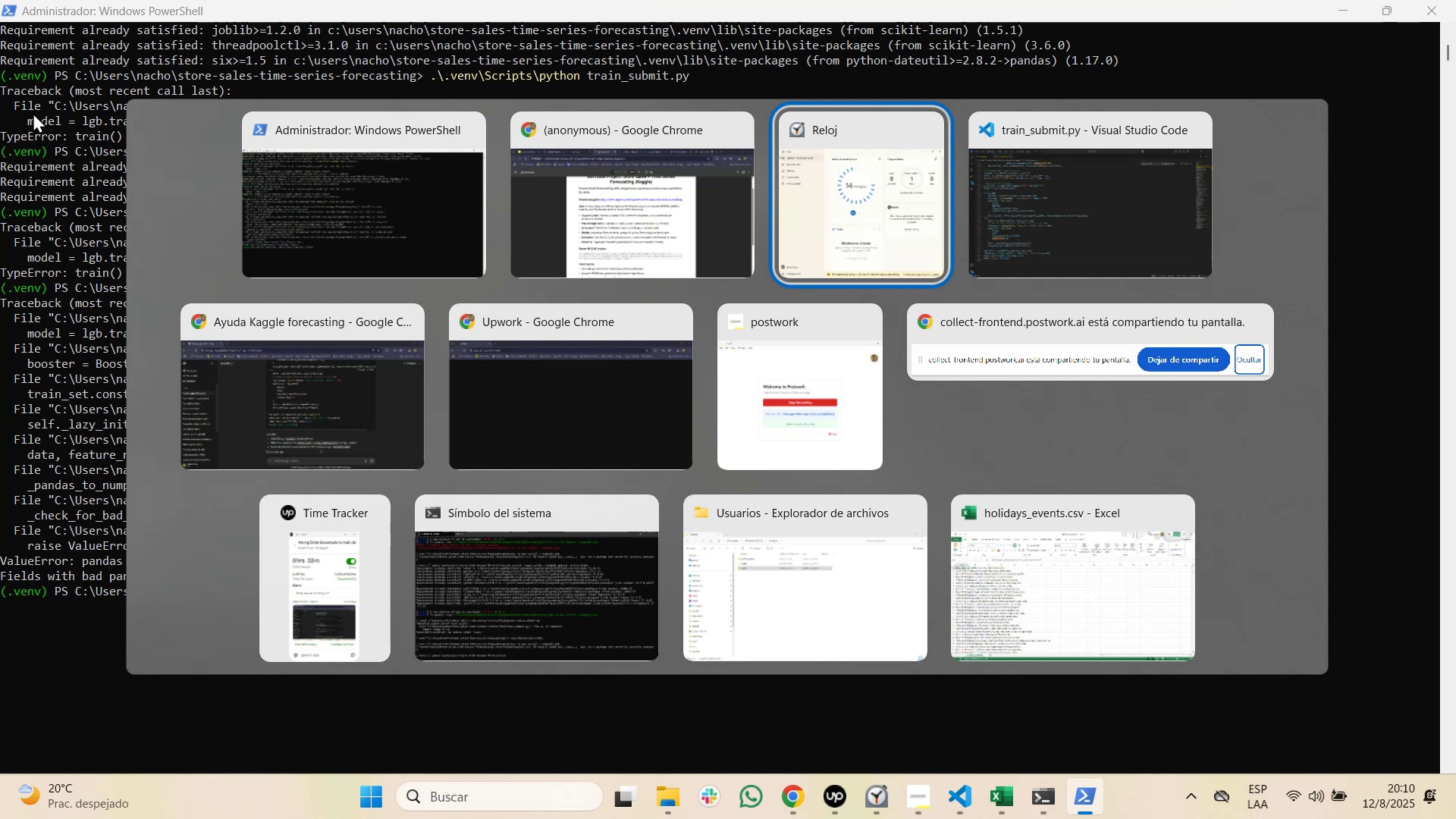 
key(Control+Tab)
 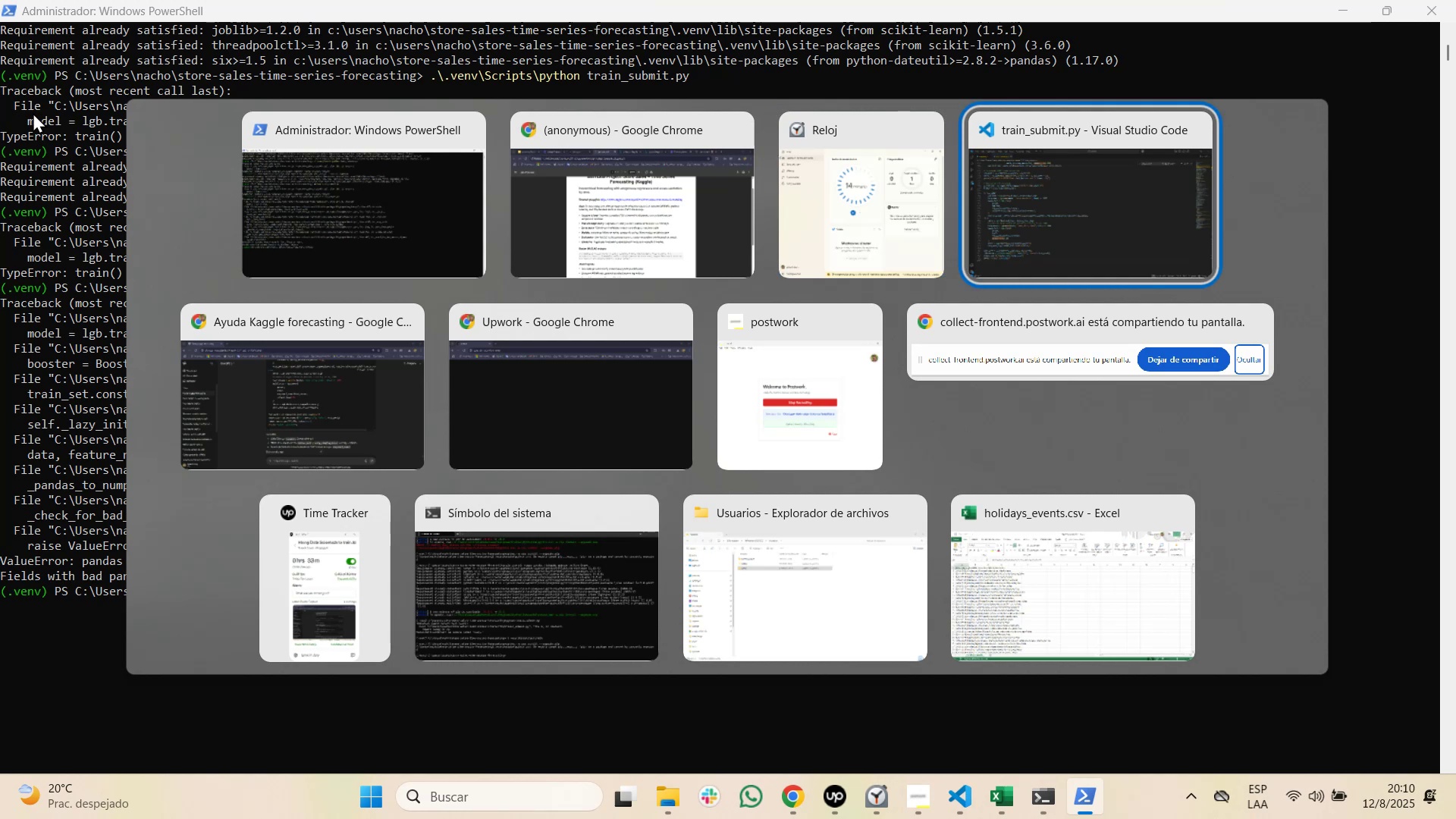 
key(Control+Shift+Tab)
 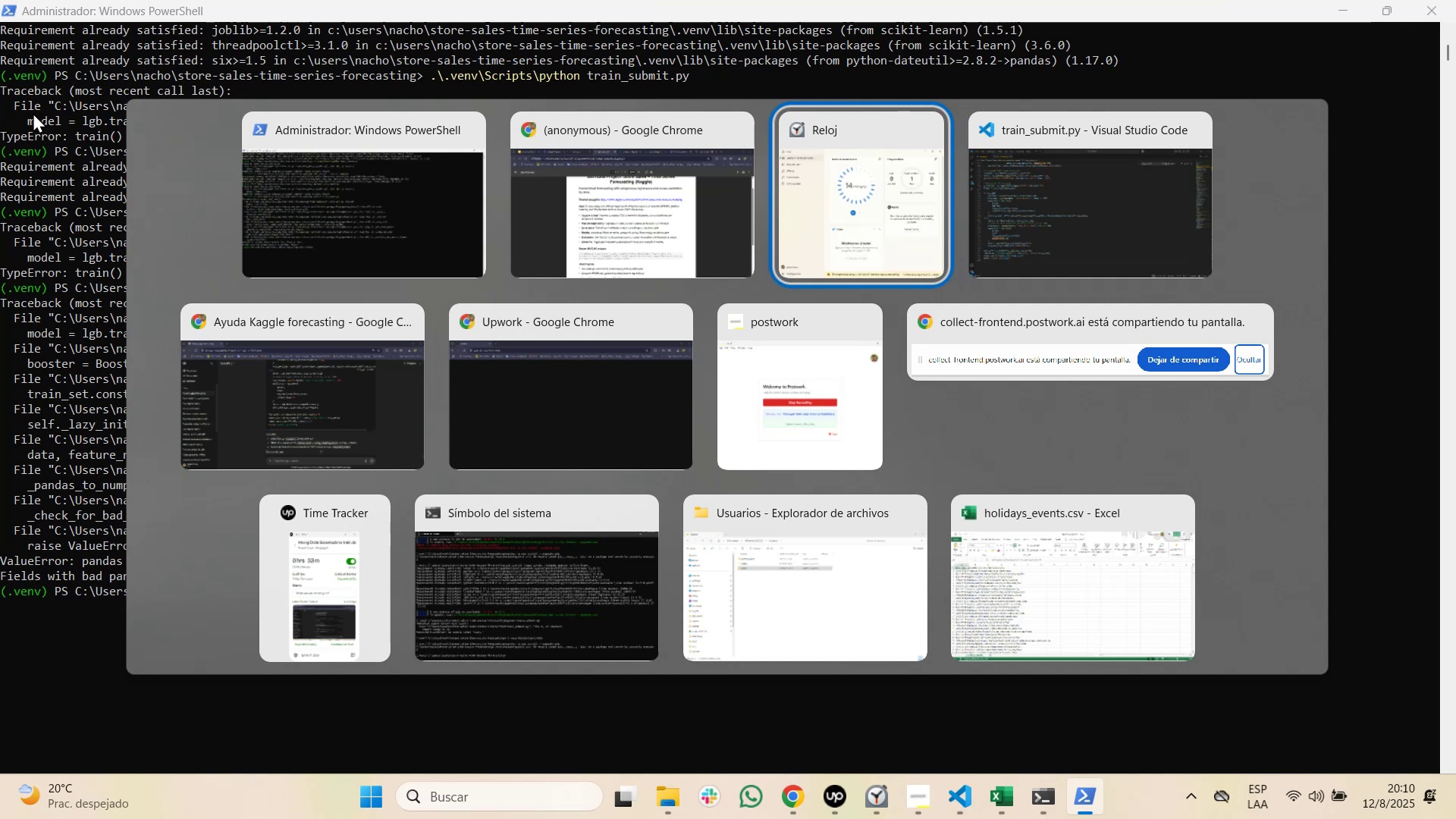 
key(Control+Shift+Tab)
 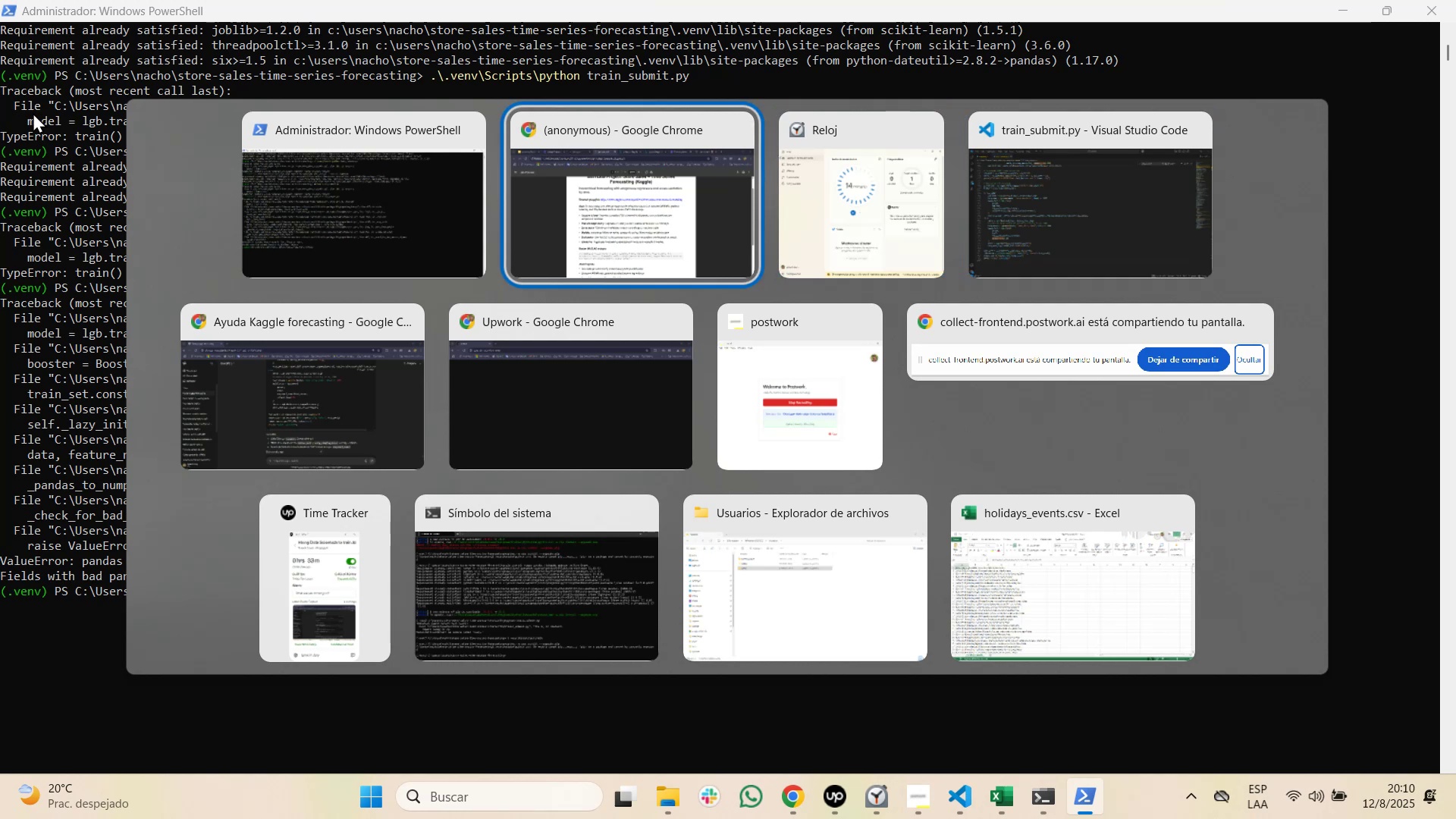 
key(Control+Tab)
 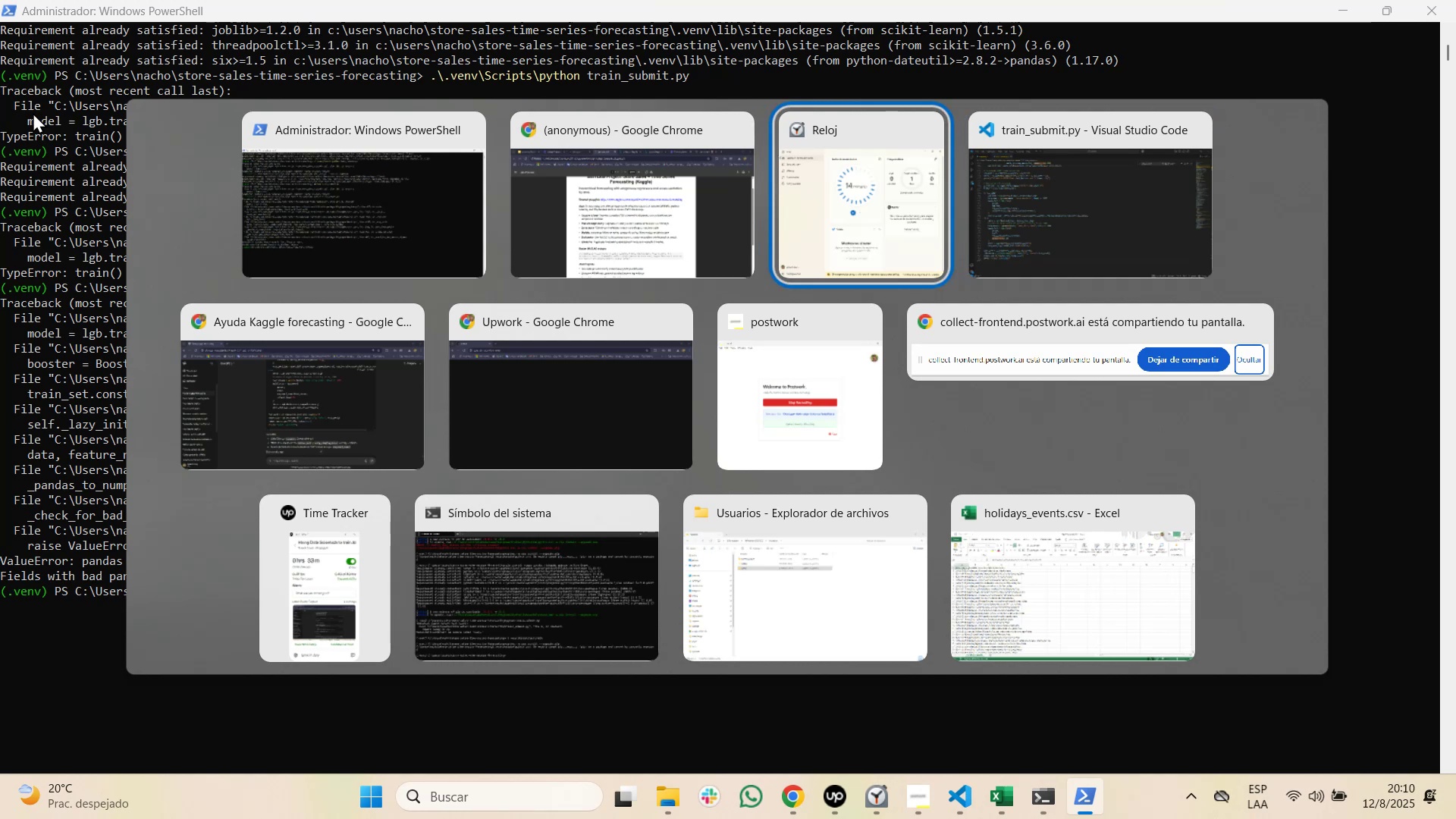 
key(Control+Tab)
 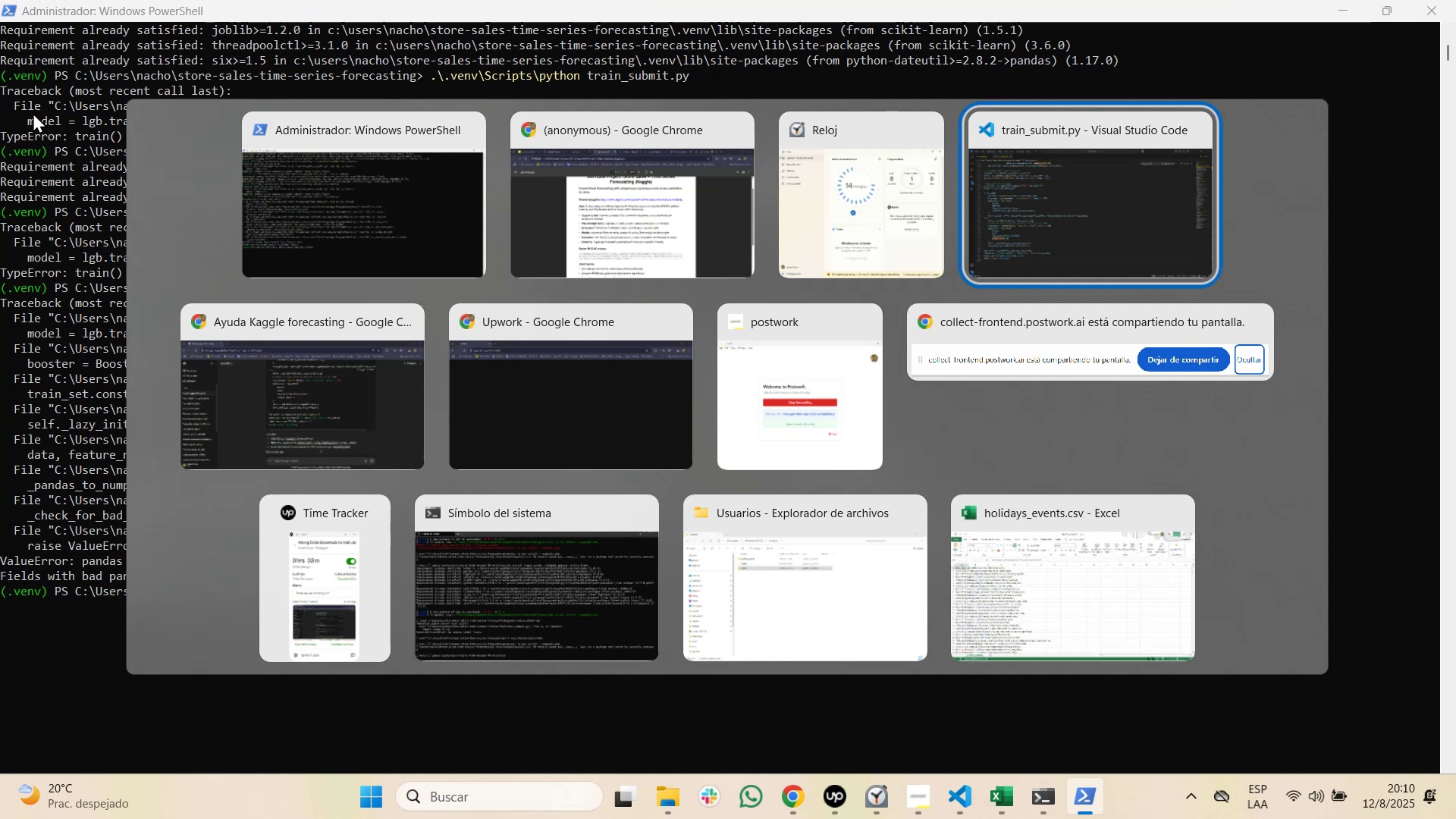 
key(Control+Tab)
 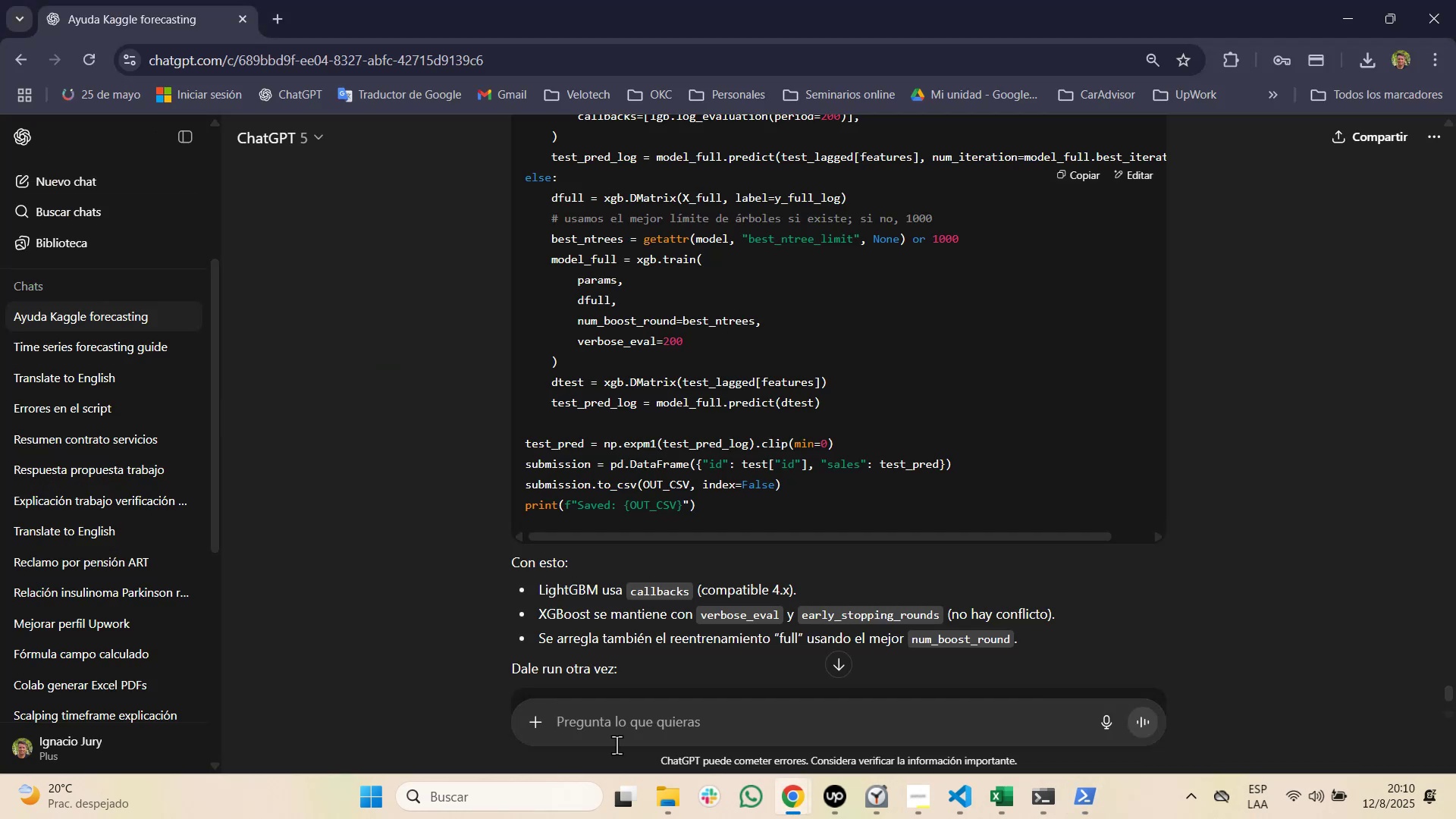 
left_click([616, 709])
 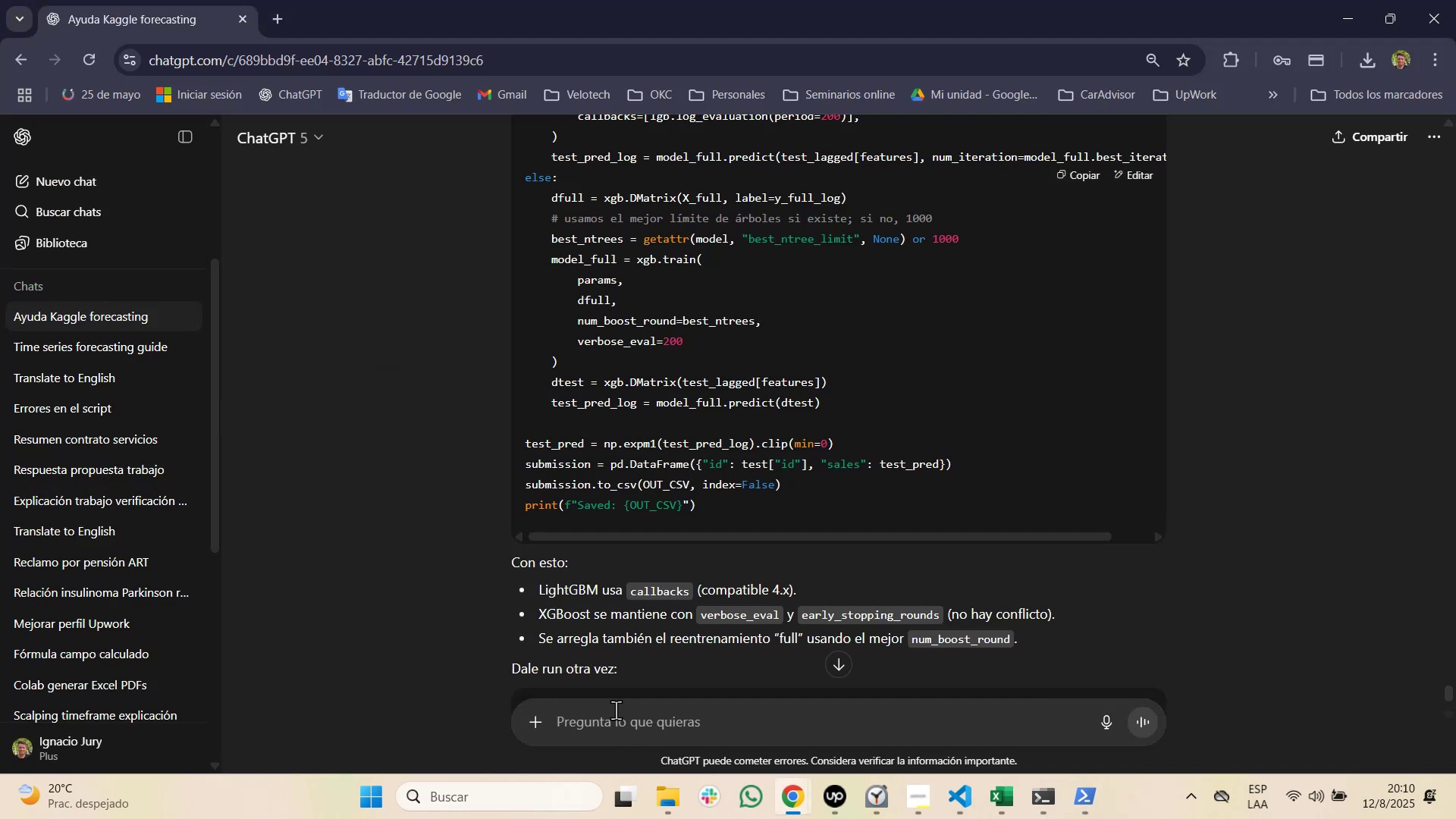 
scroll: coordinate [573, 547], scroll_direction: down, amount: 2.0
 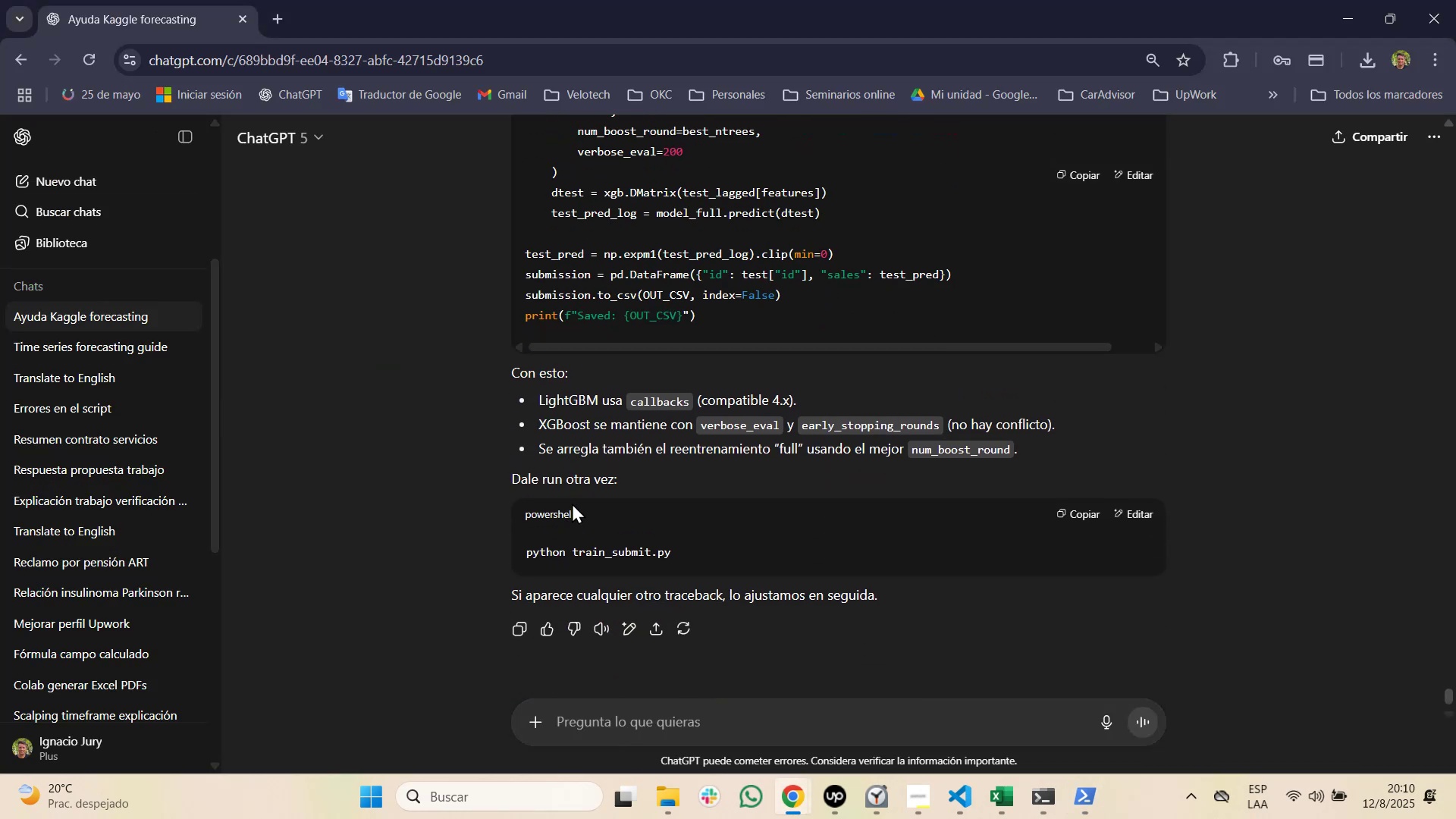 
key(Control+V)
 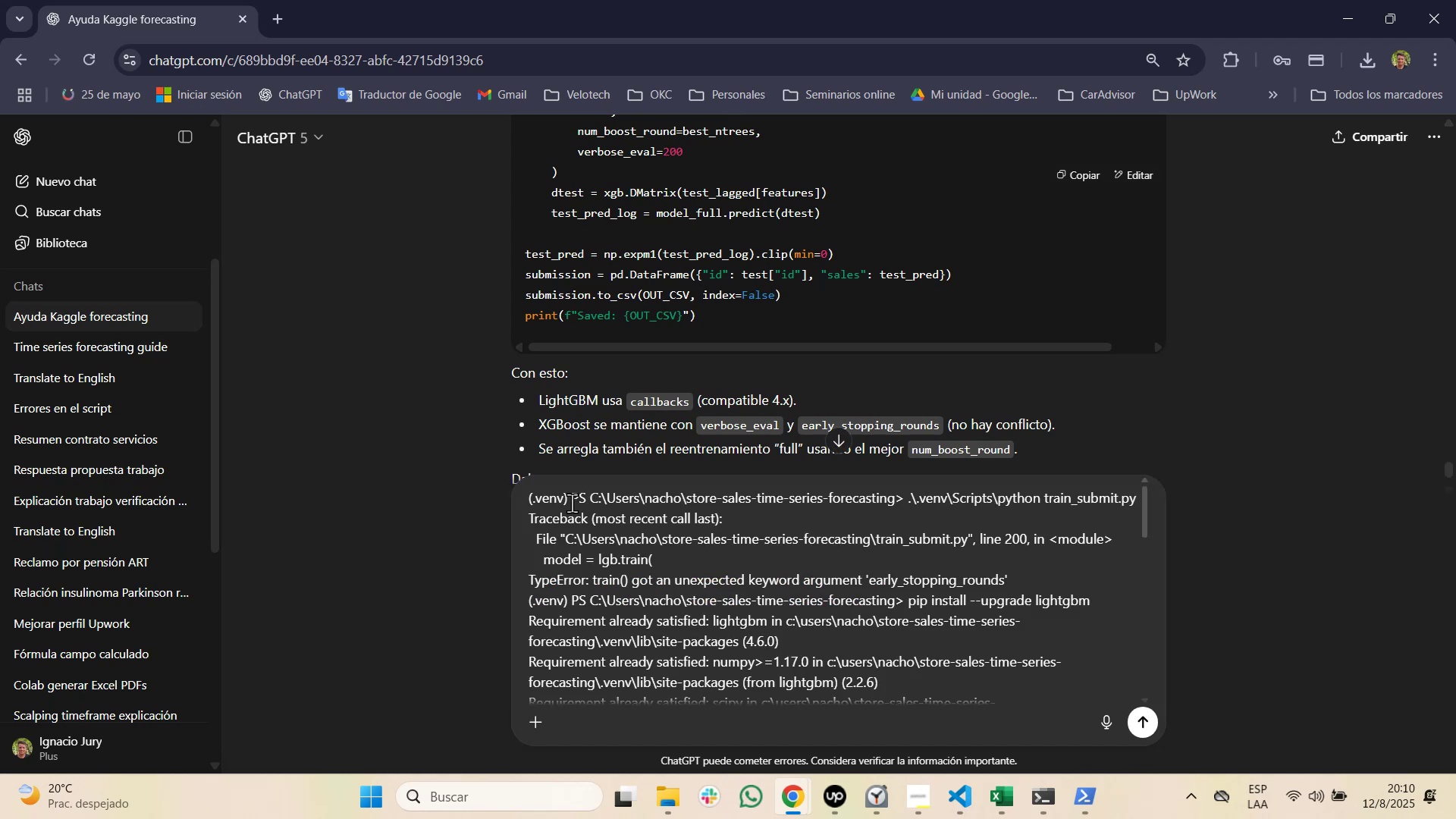 
key(Enter)
 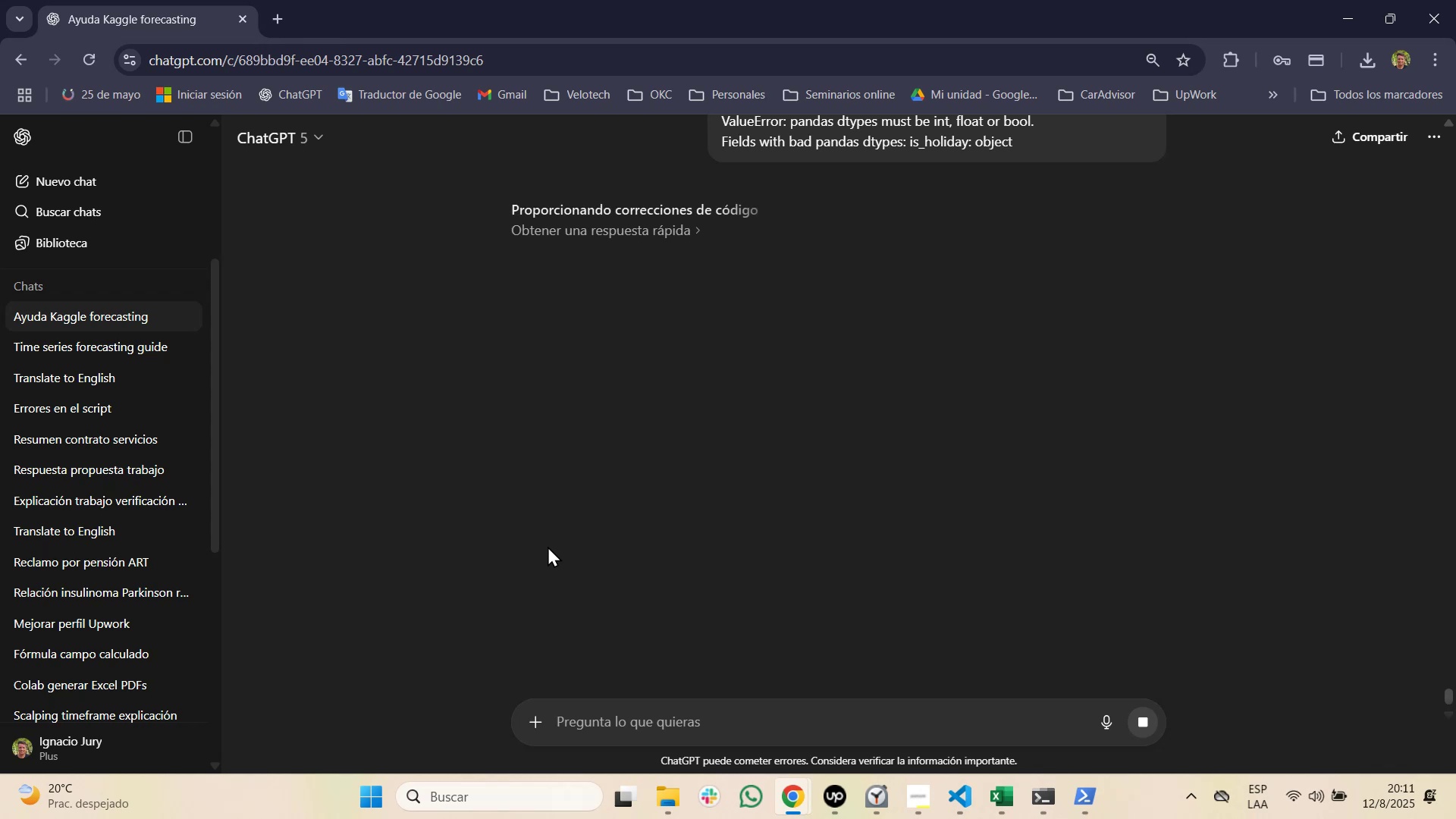 
wait(15.1)
 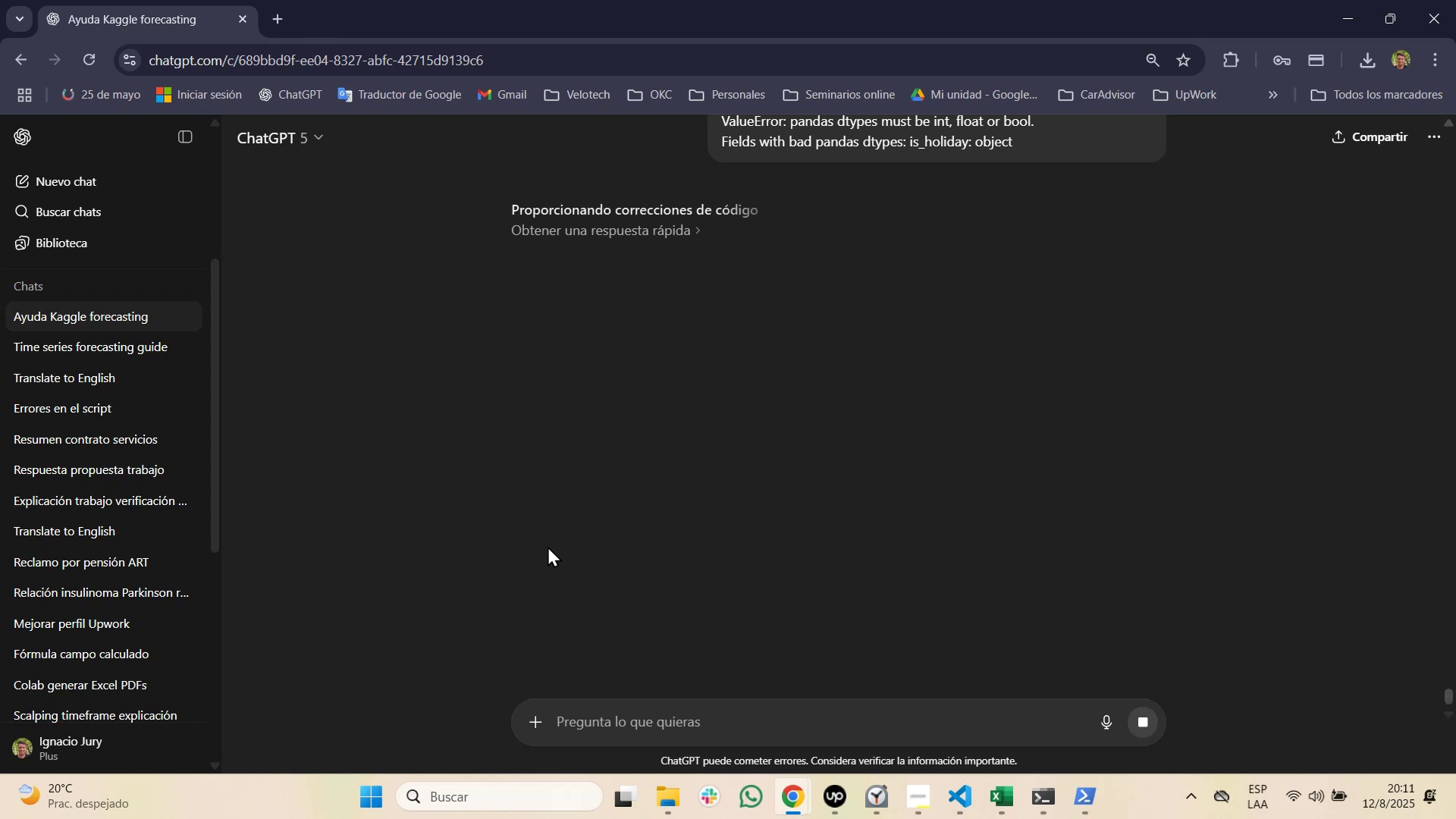 
left_click([836, 798])
 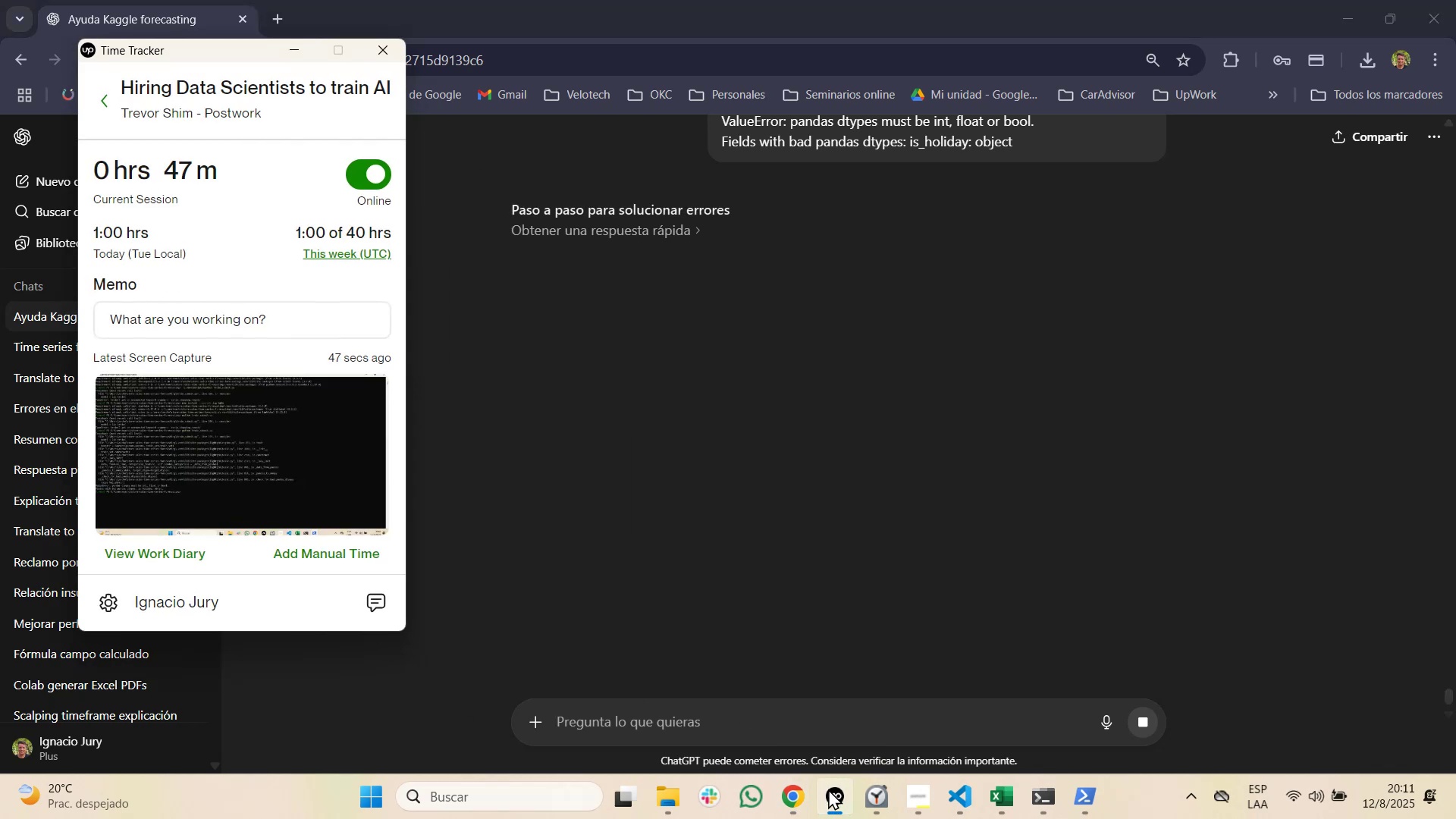 
left_click([828, 789])
 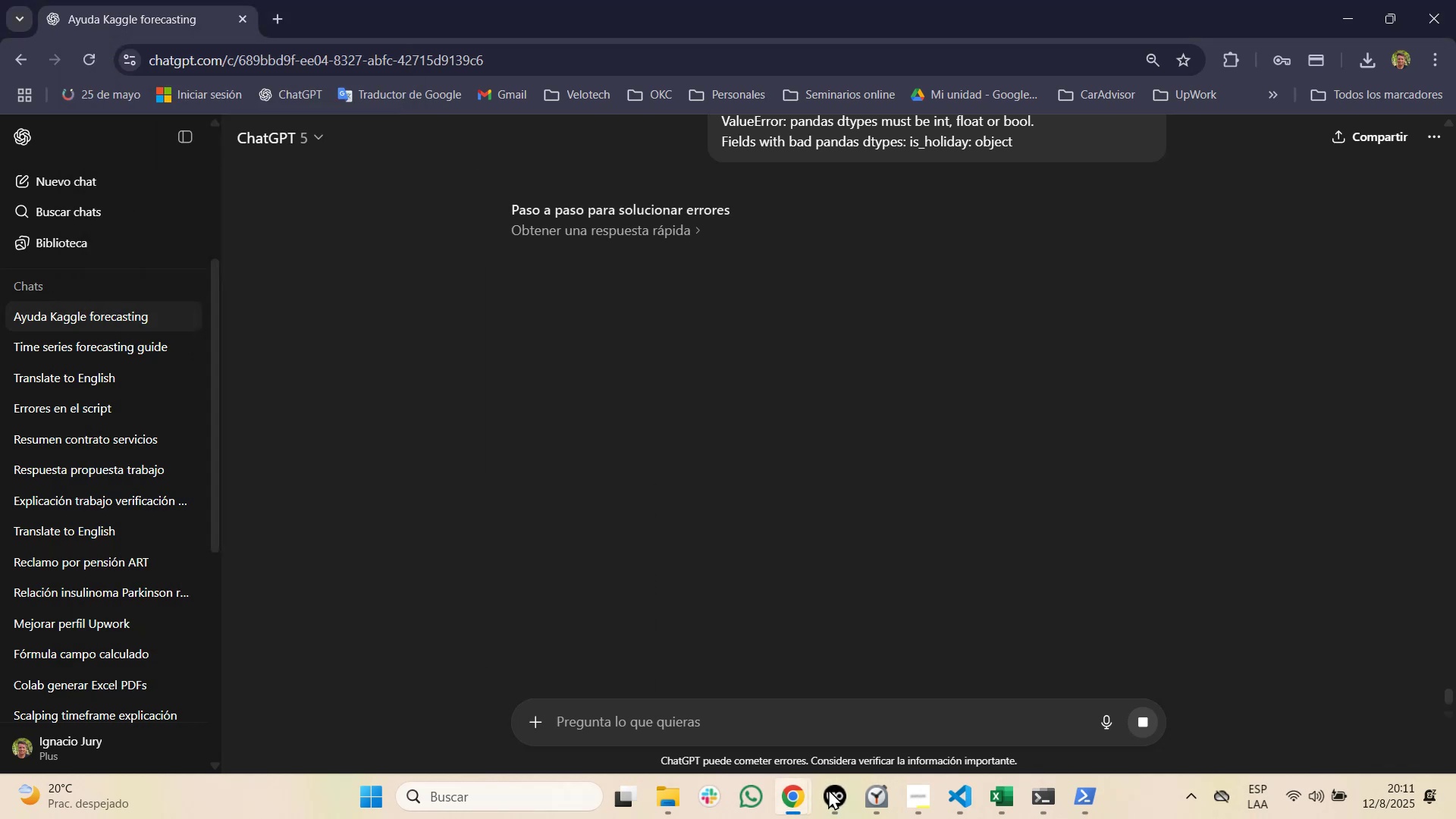 
left_click([828, 789])
 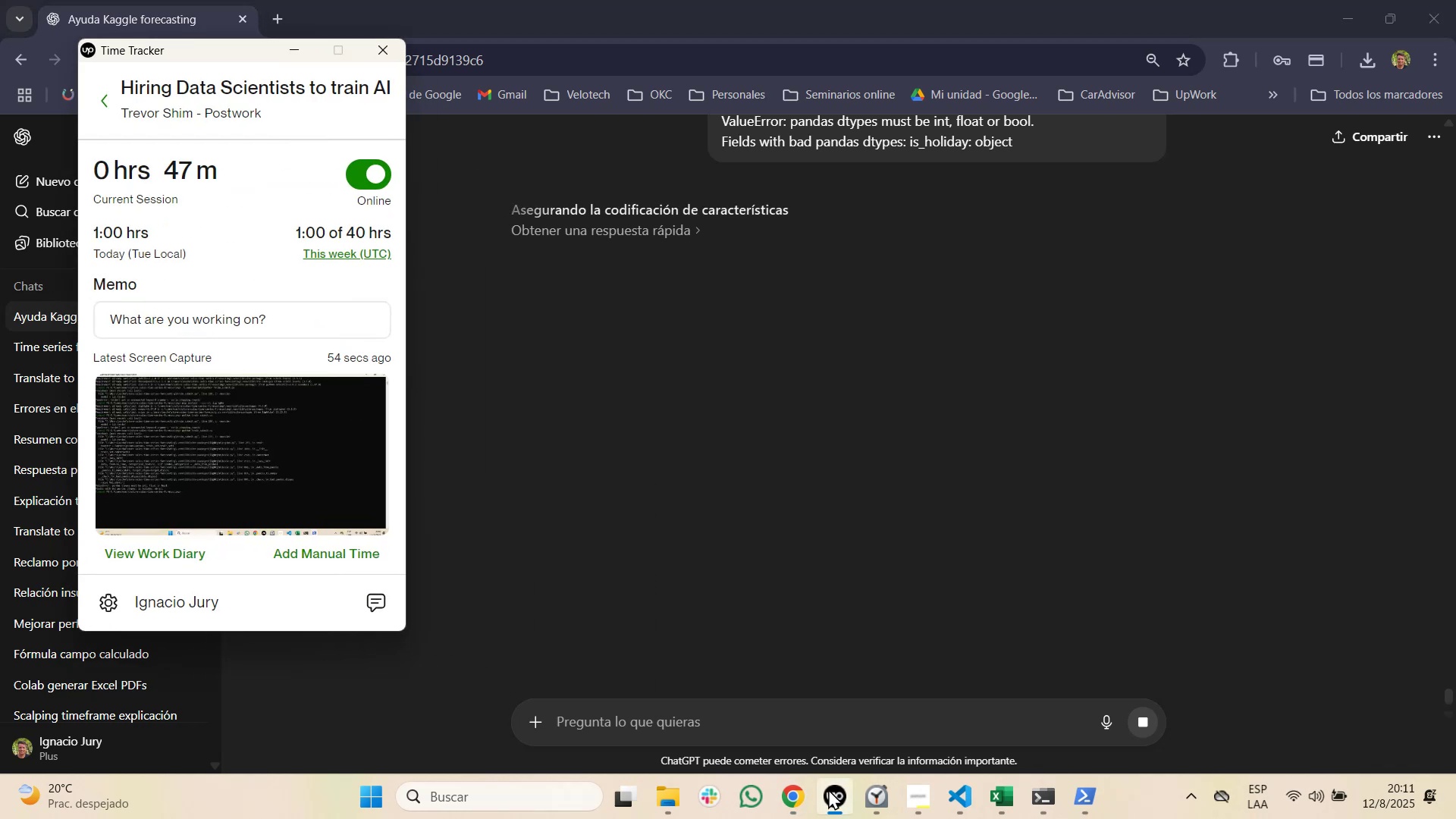 
wait(5.81)
 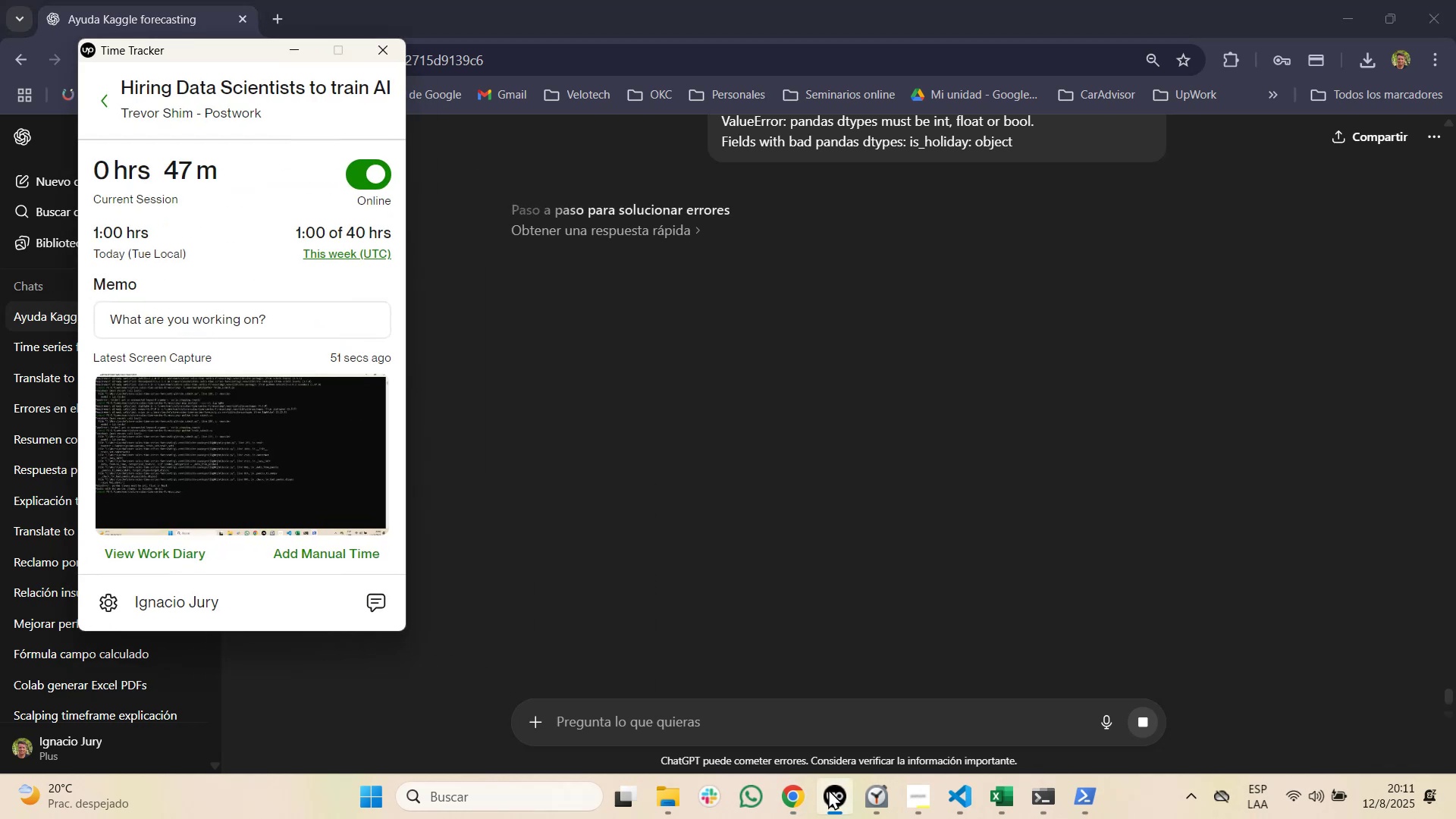 
left_click([828, 789])
 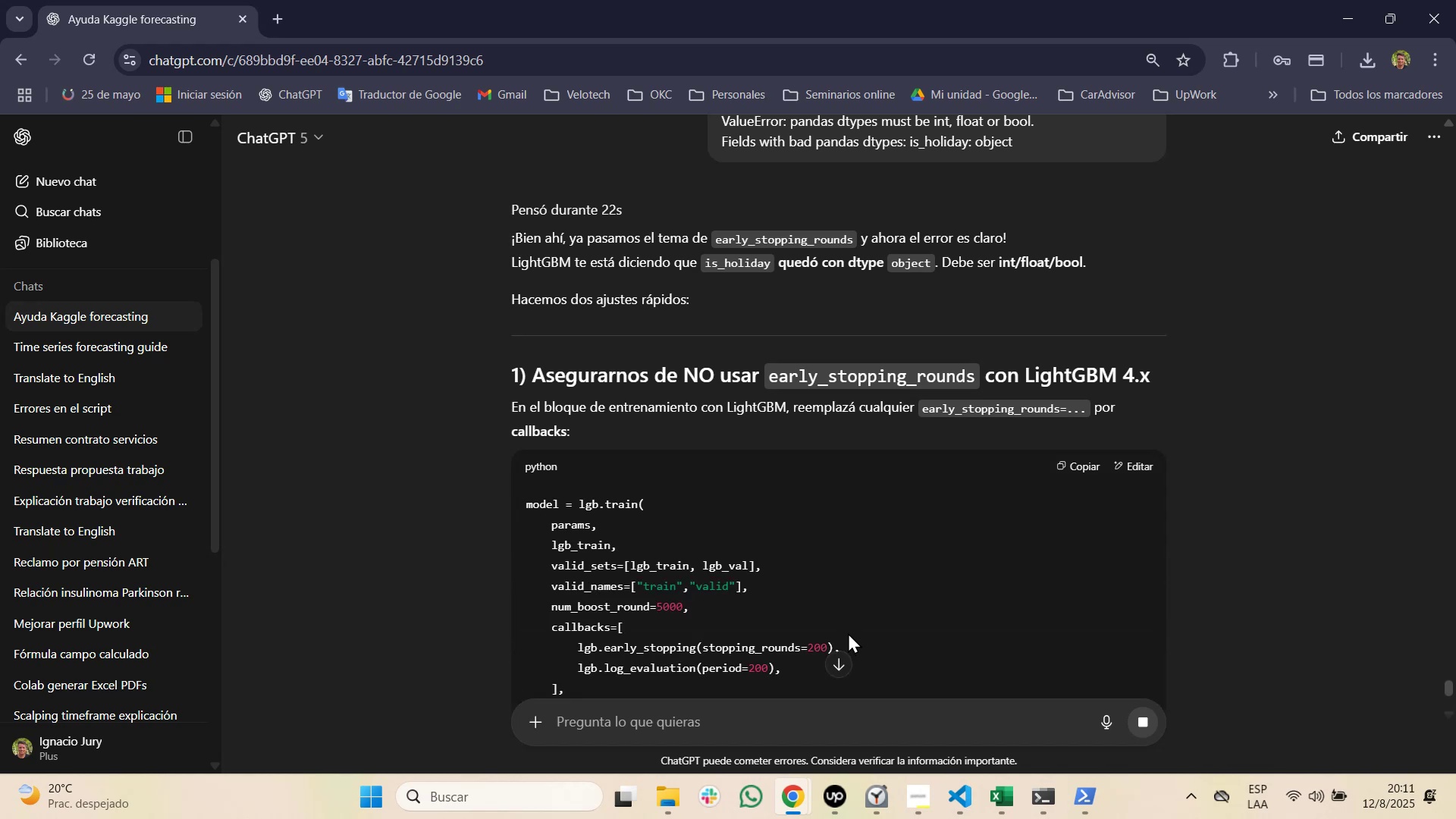 
wait(13.15)
 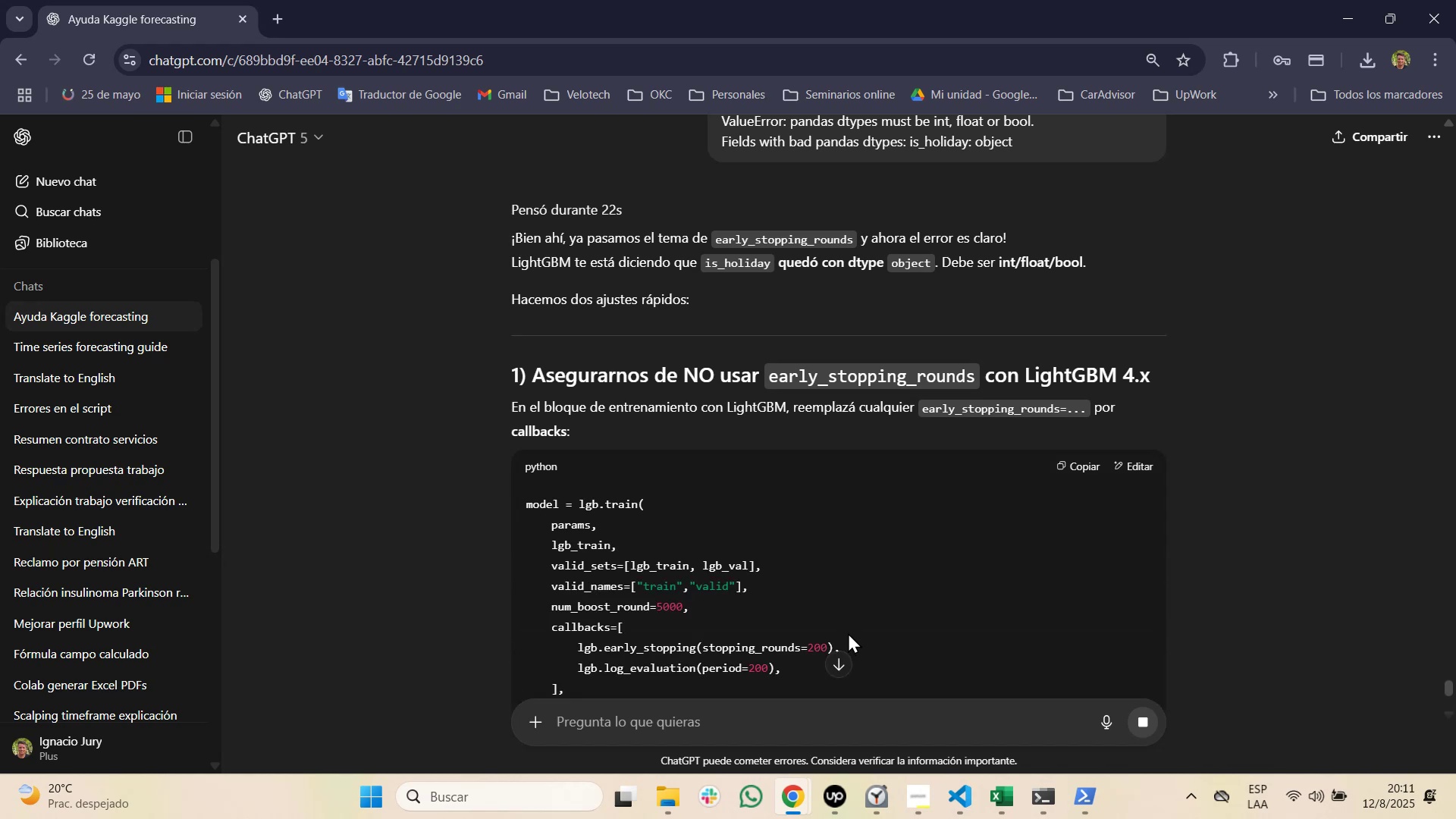 
scroll: coordinate [868, 425], scroll_direction: down, amount: 2.0
 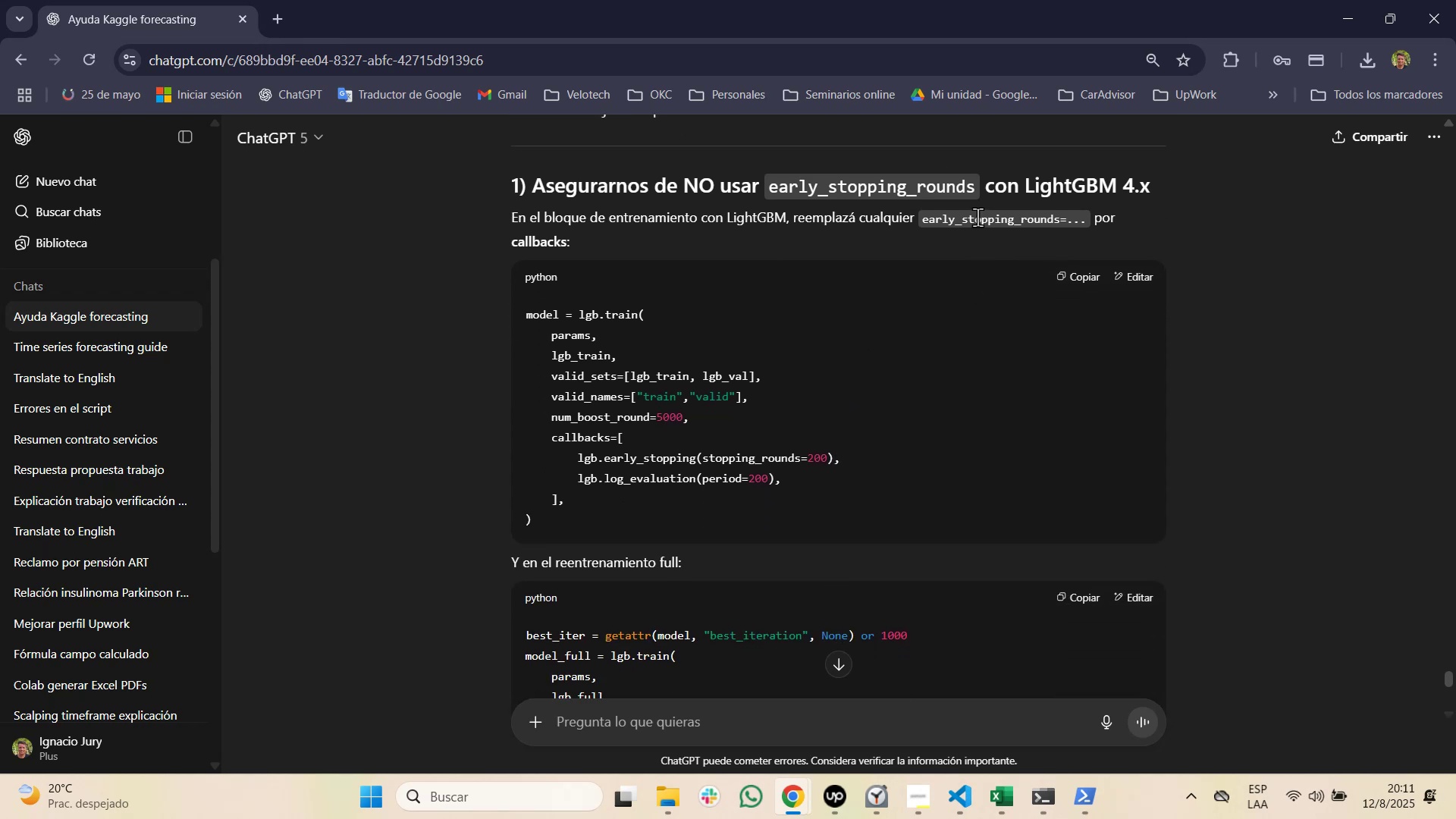 
double_click([977, 217])
 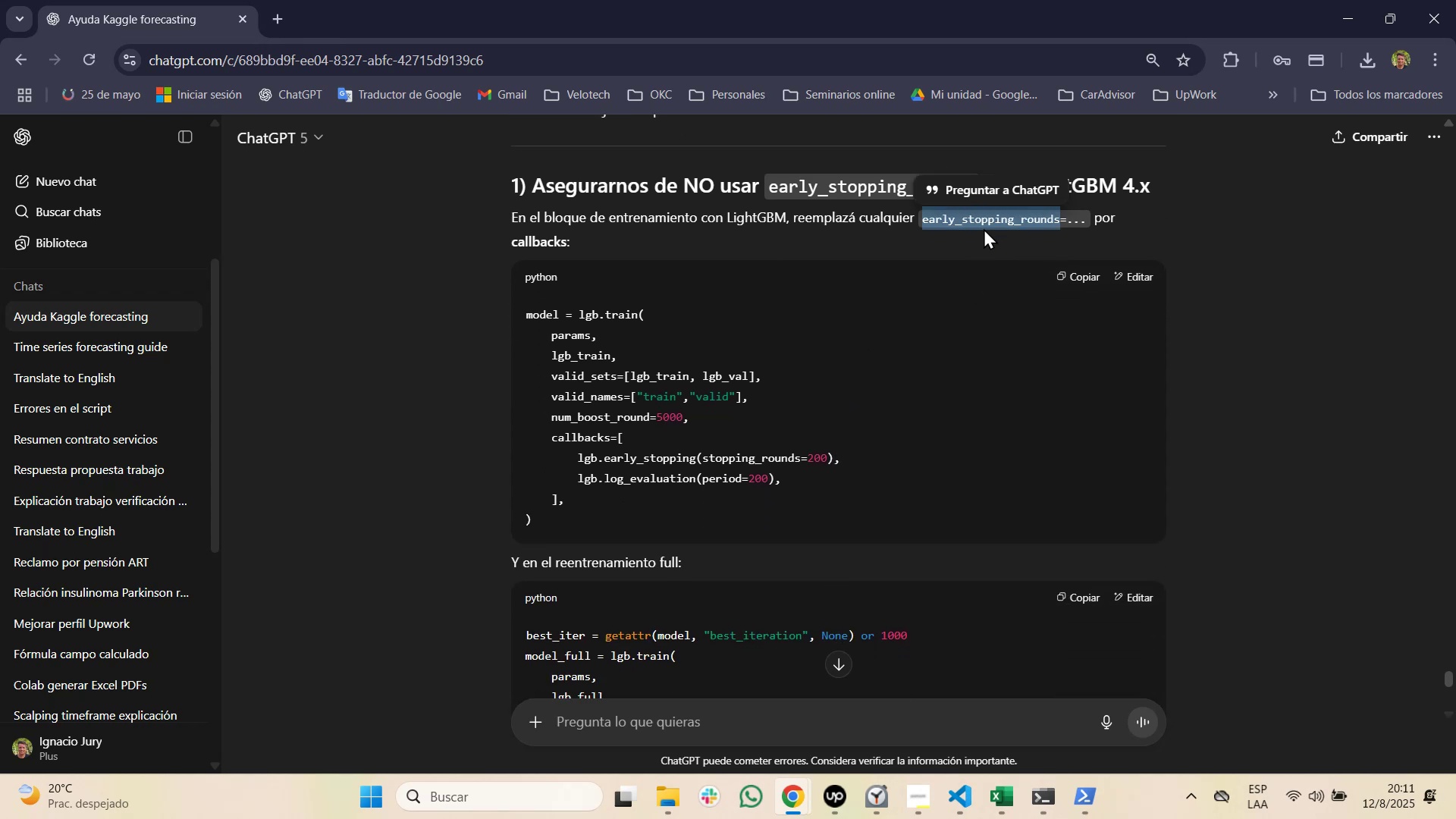 
key(Control+C)
 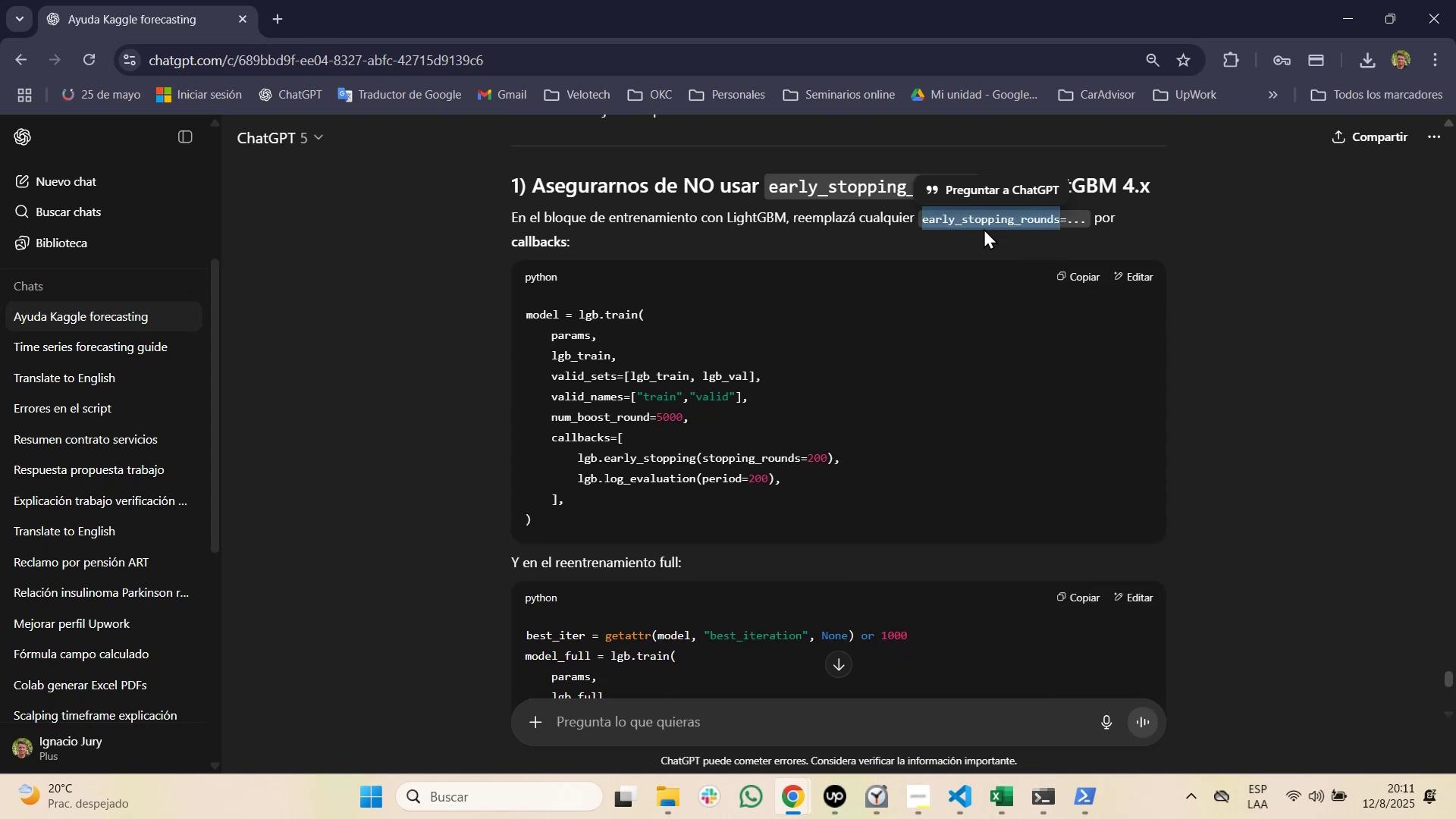 
key(Alt+Tab)
 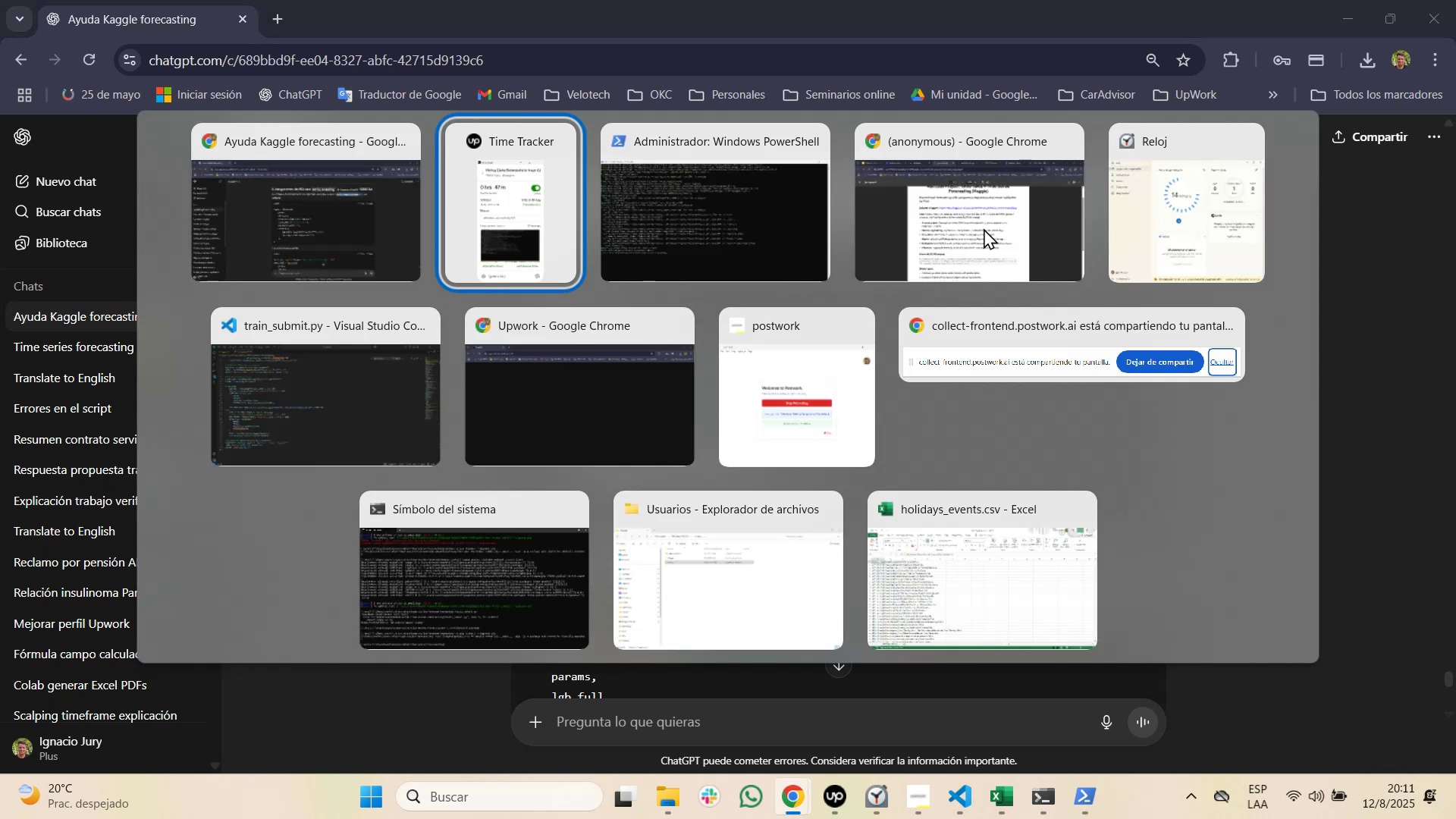 
key(Alt+Tab)
 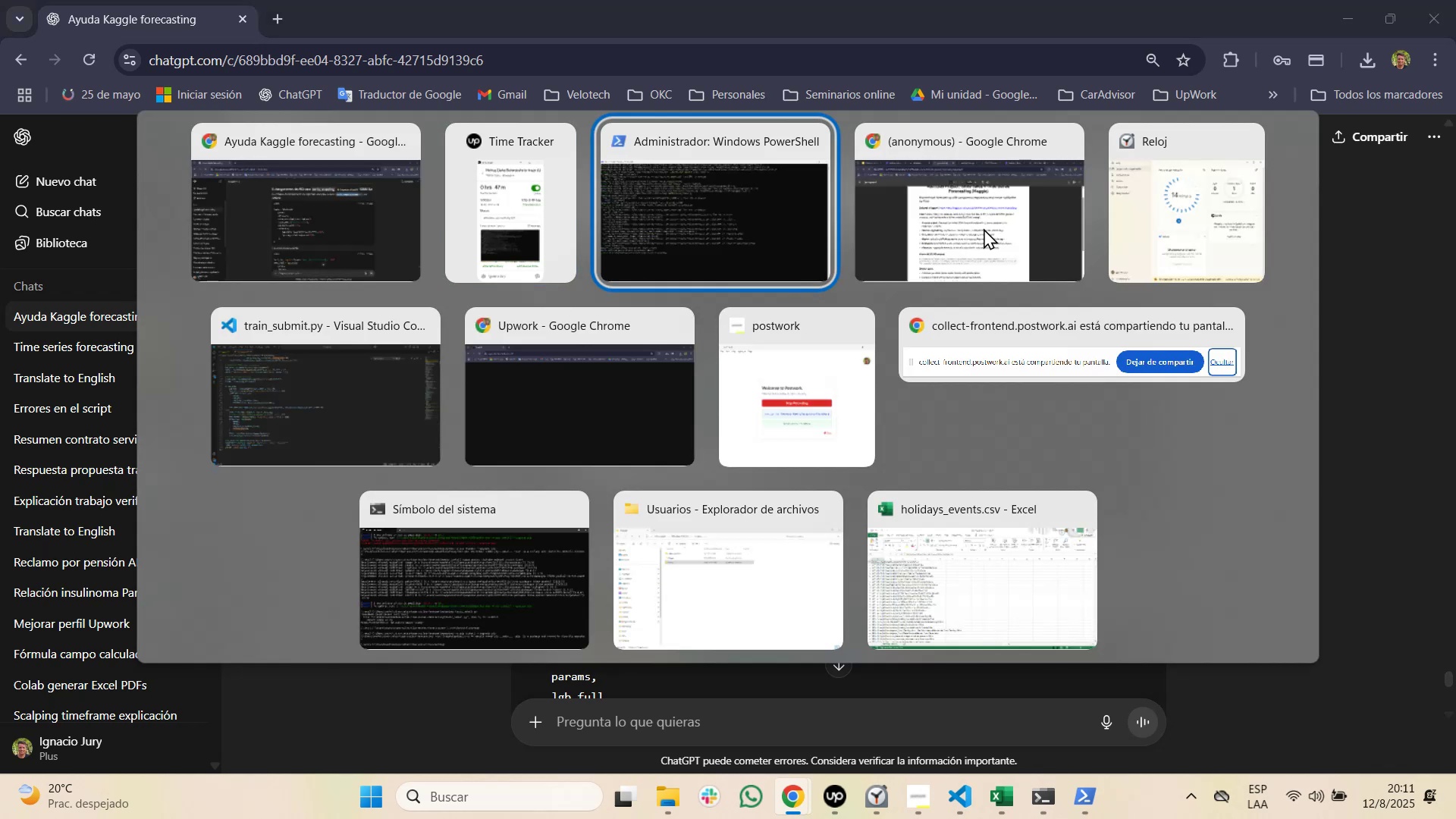 
key(Alt+Tab)
 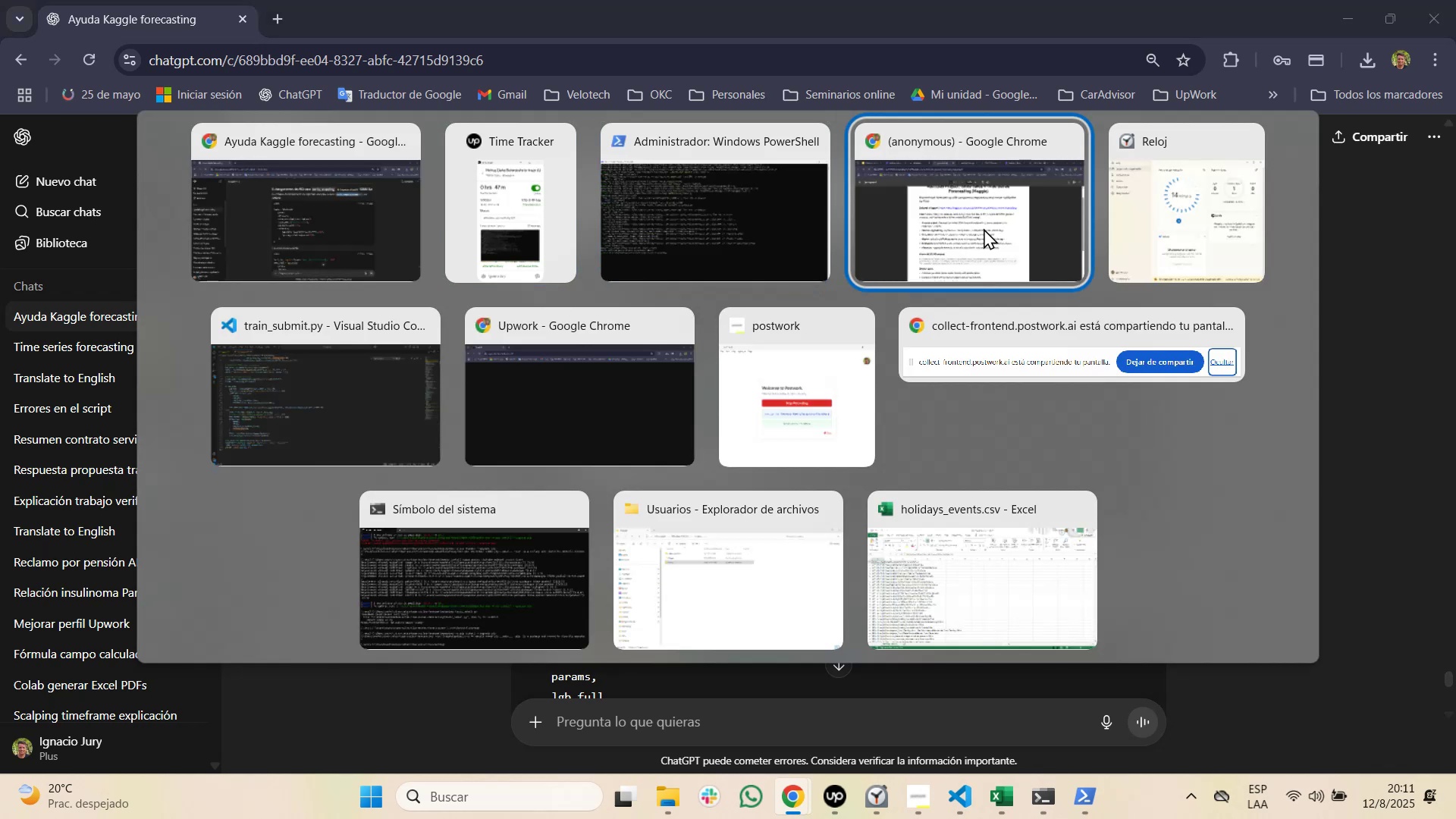 
key(Alt+Tab)
 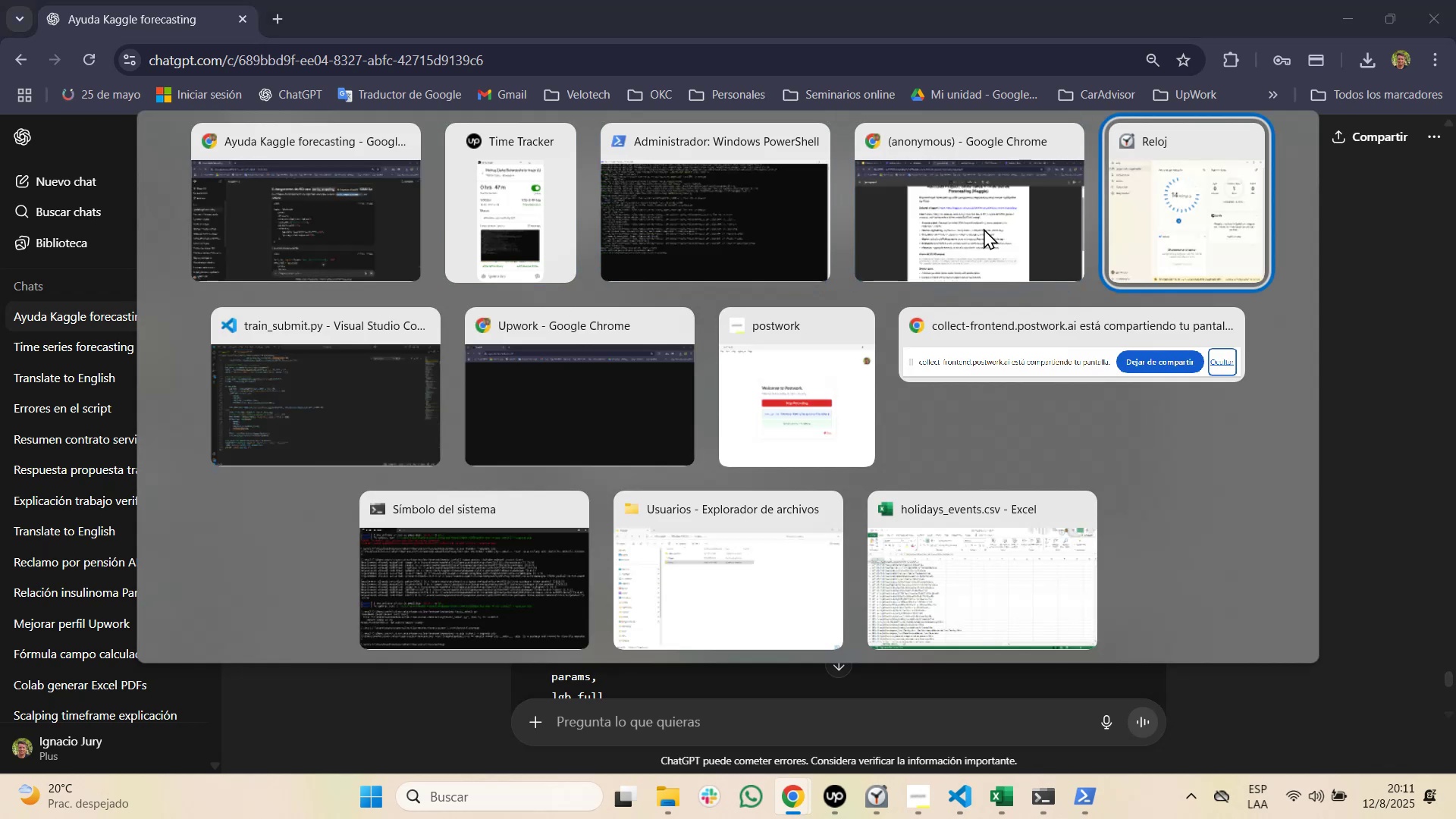 
key(Alt+Tab)
 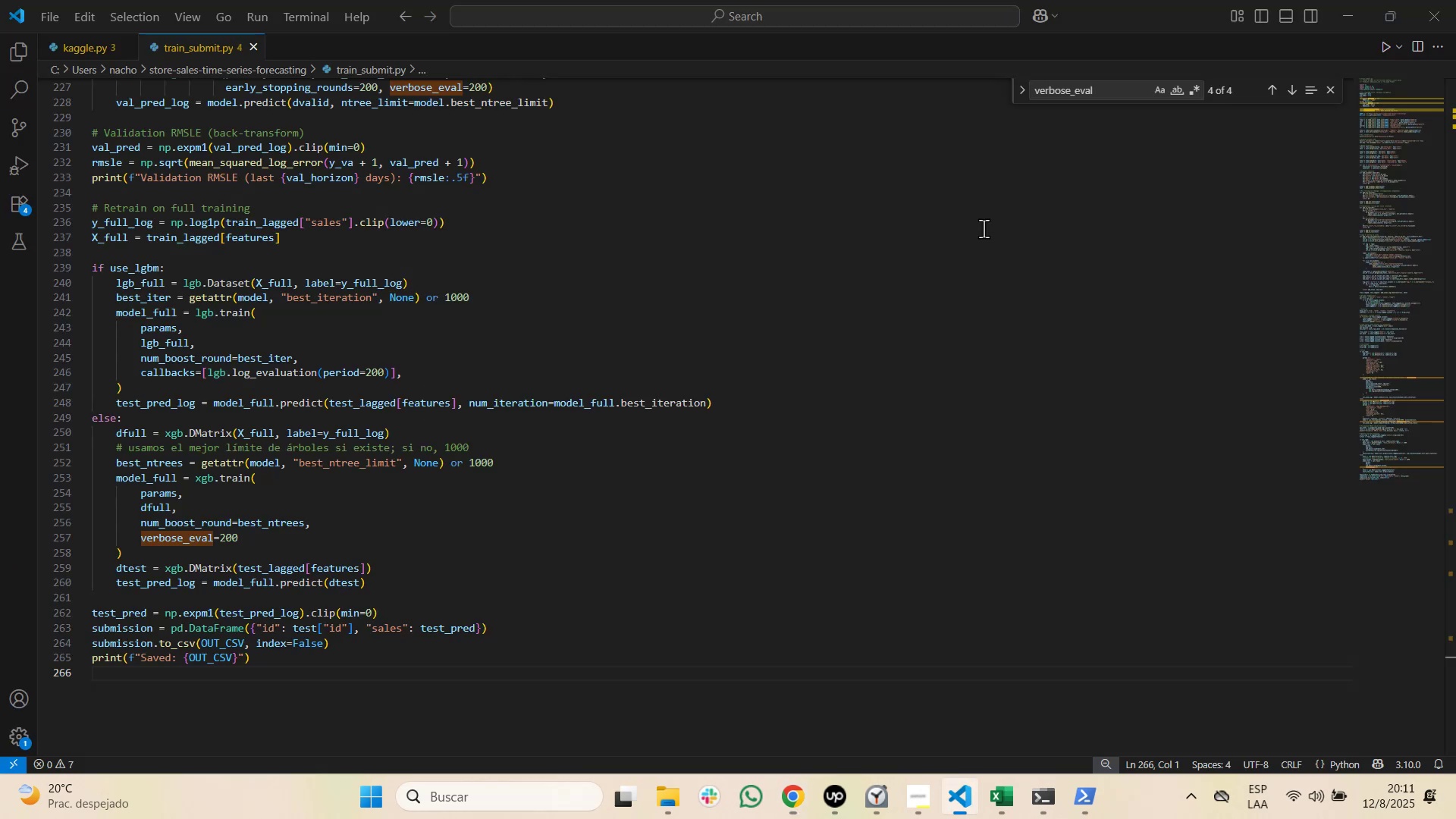 
key(Control+F)
 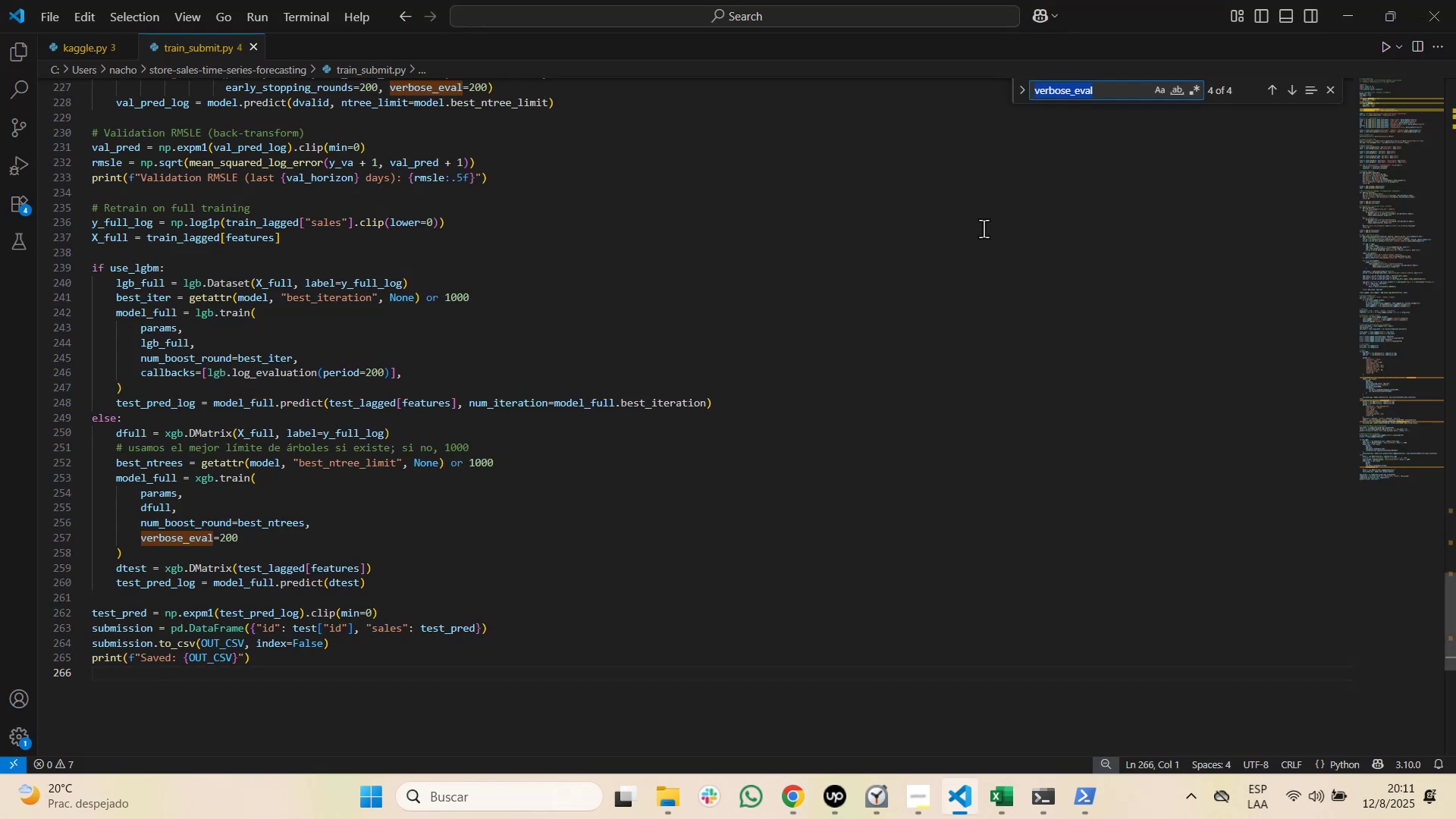 
key(Control+V)
 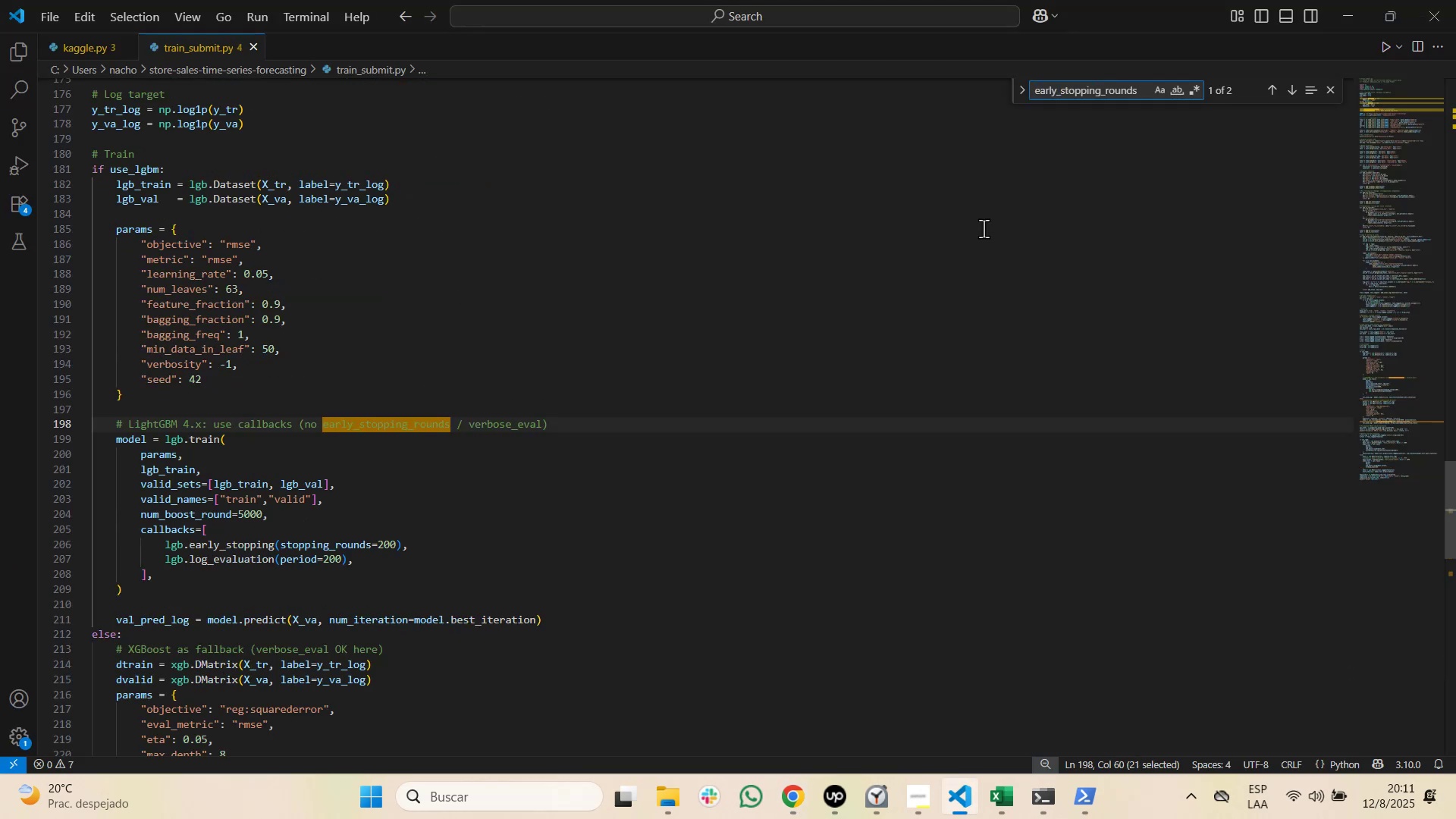 
key(Enter)
 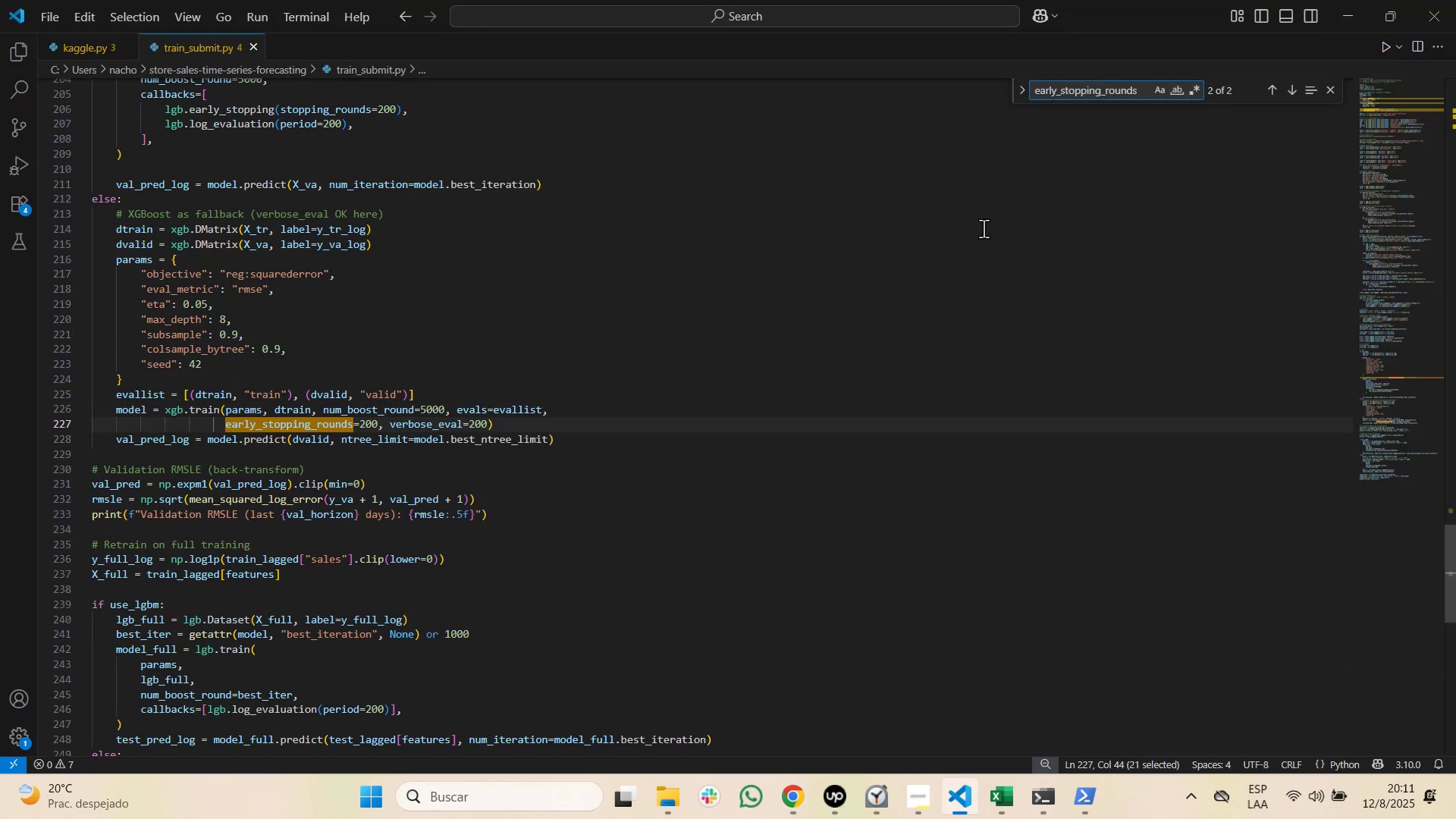 
key(Enter)
 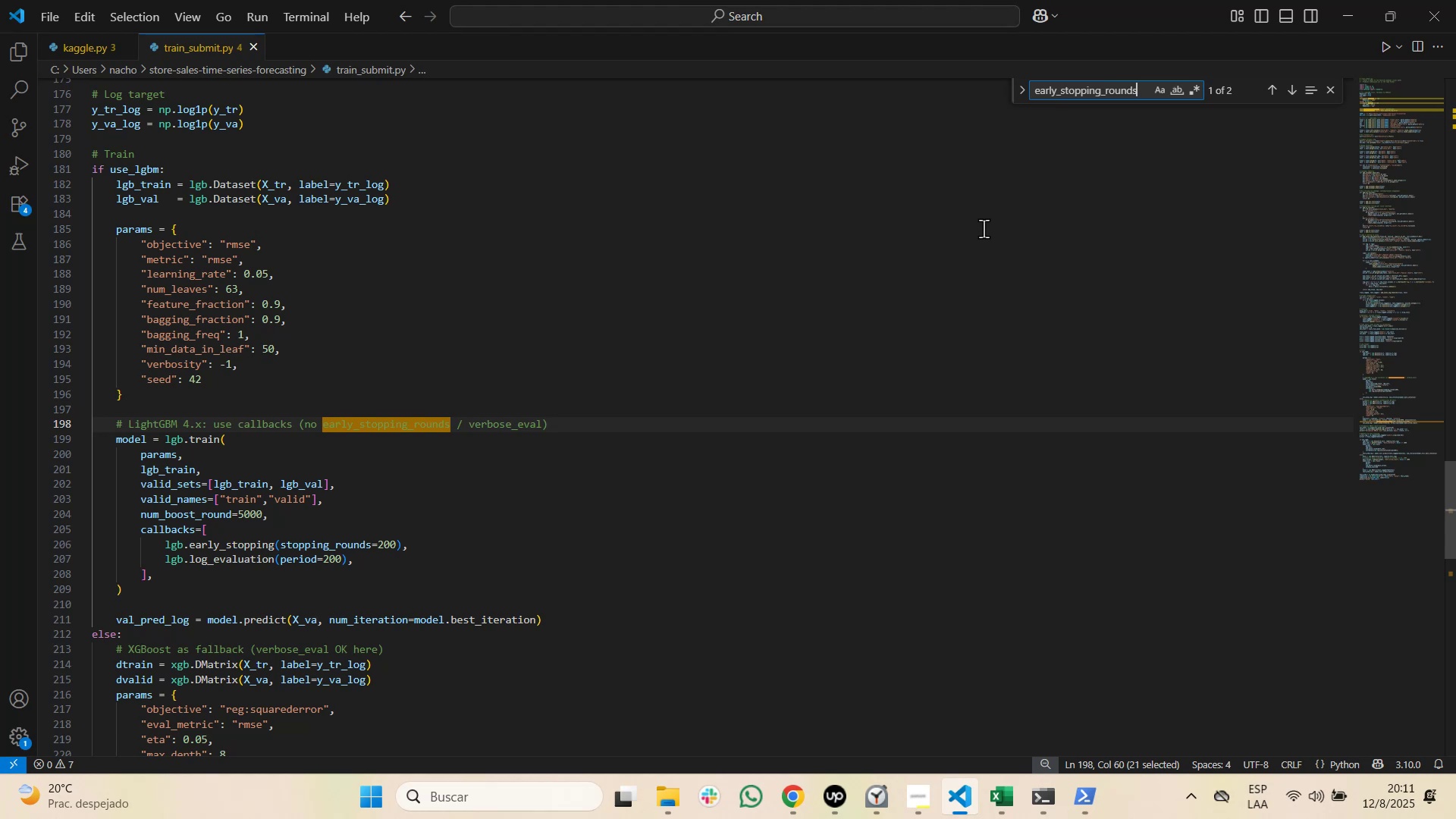 
key(Alt+AltLeft)
 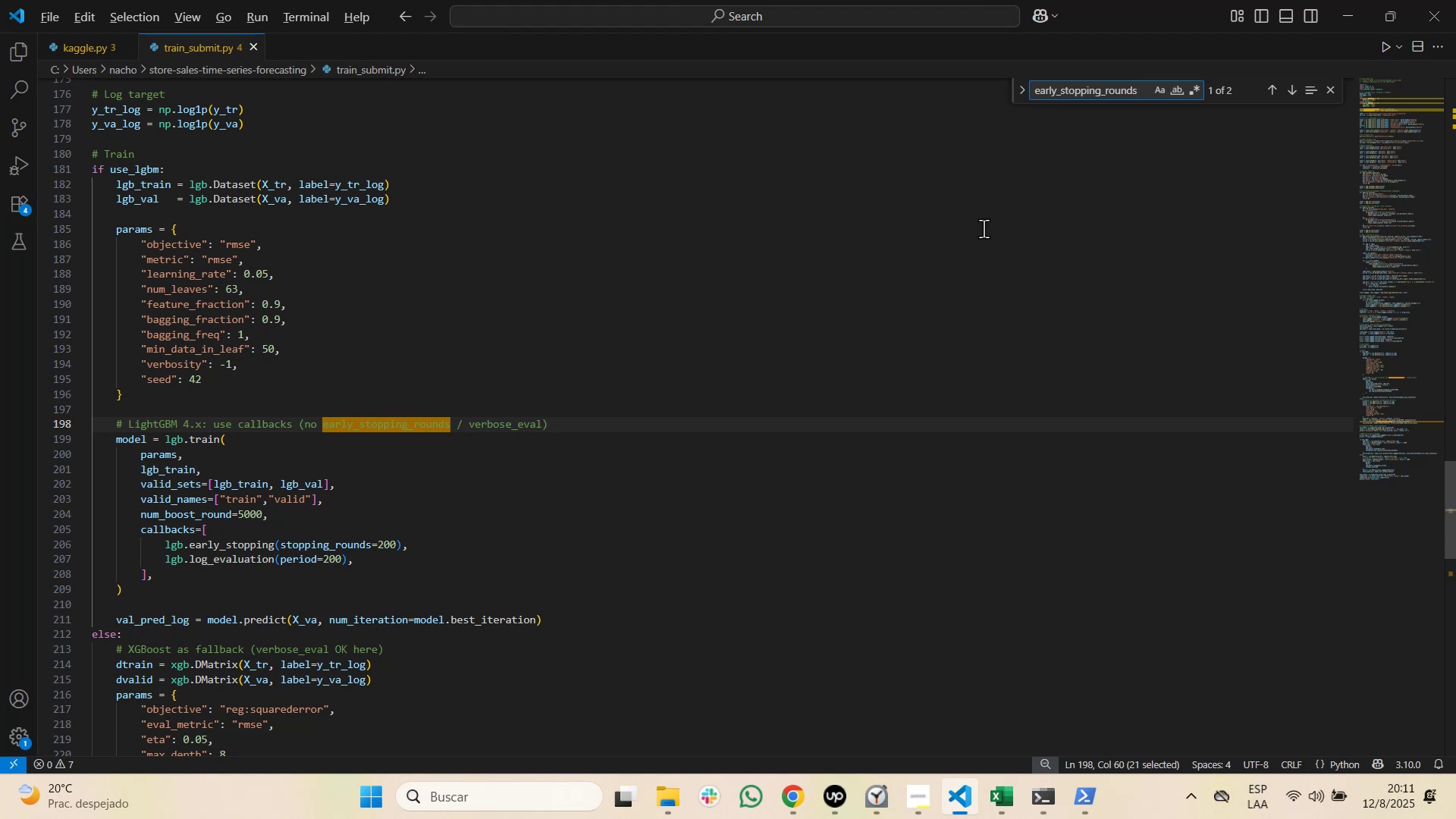 
key(Alt+Tab)
 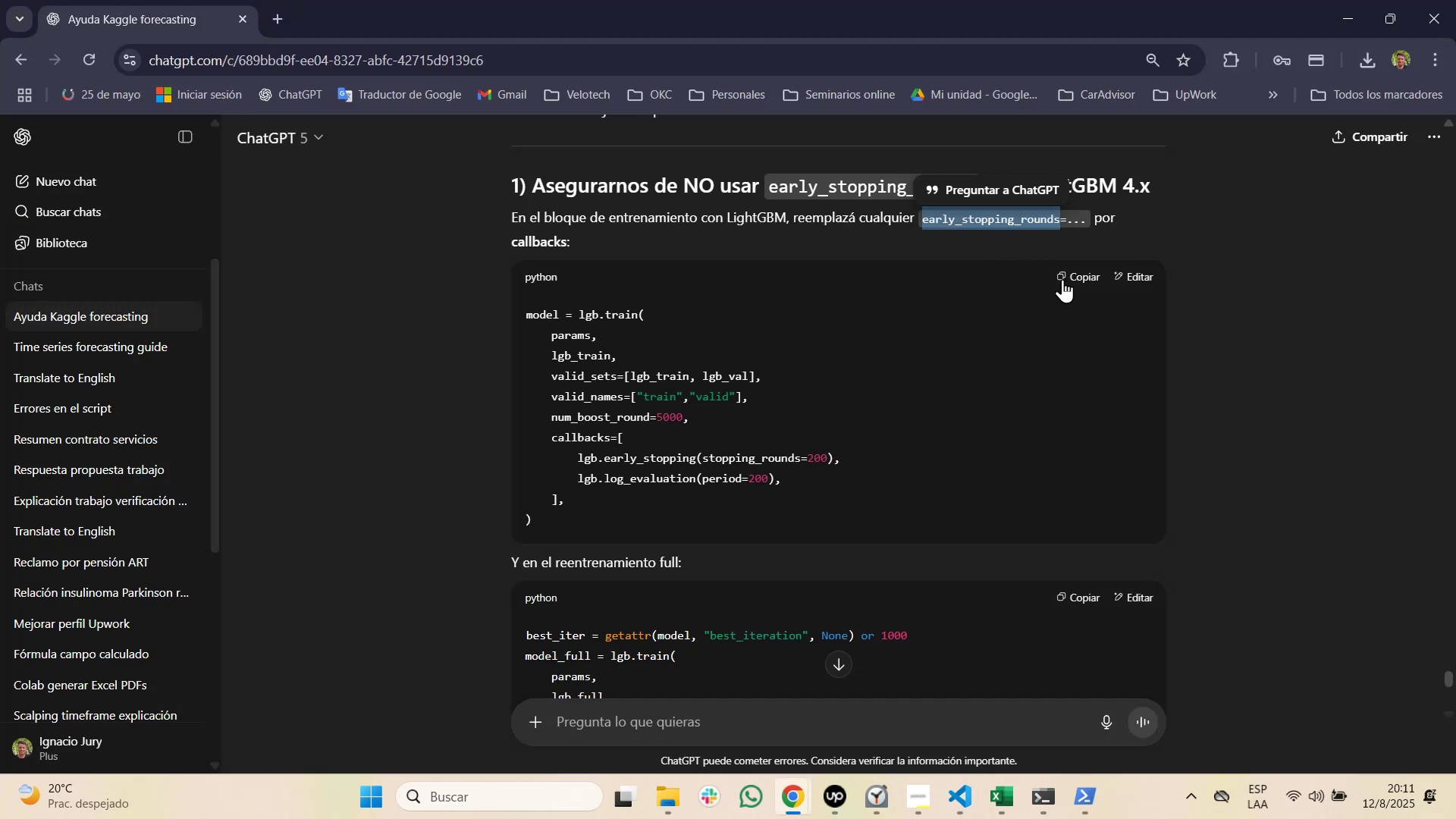 
left_click([1076, 281])
 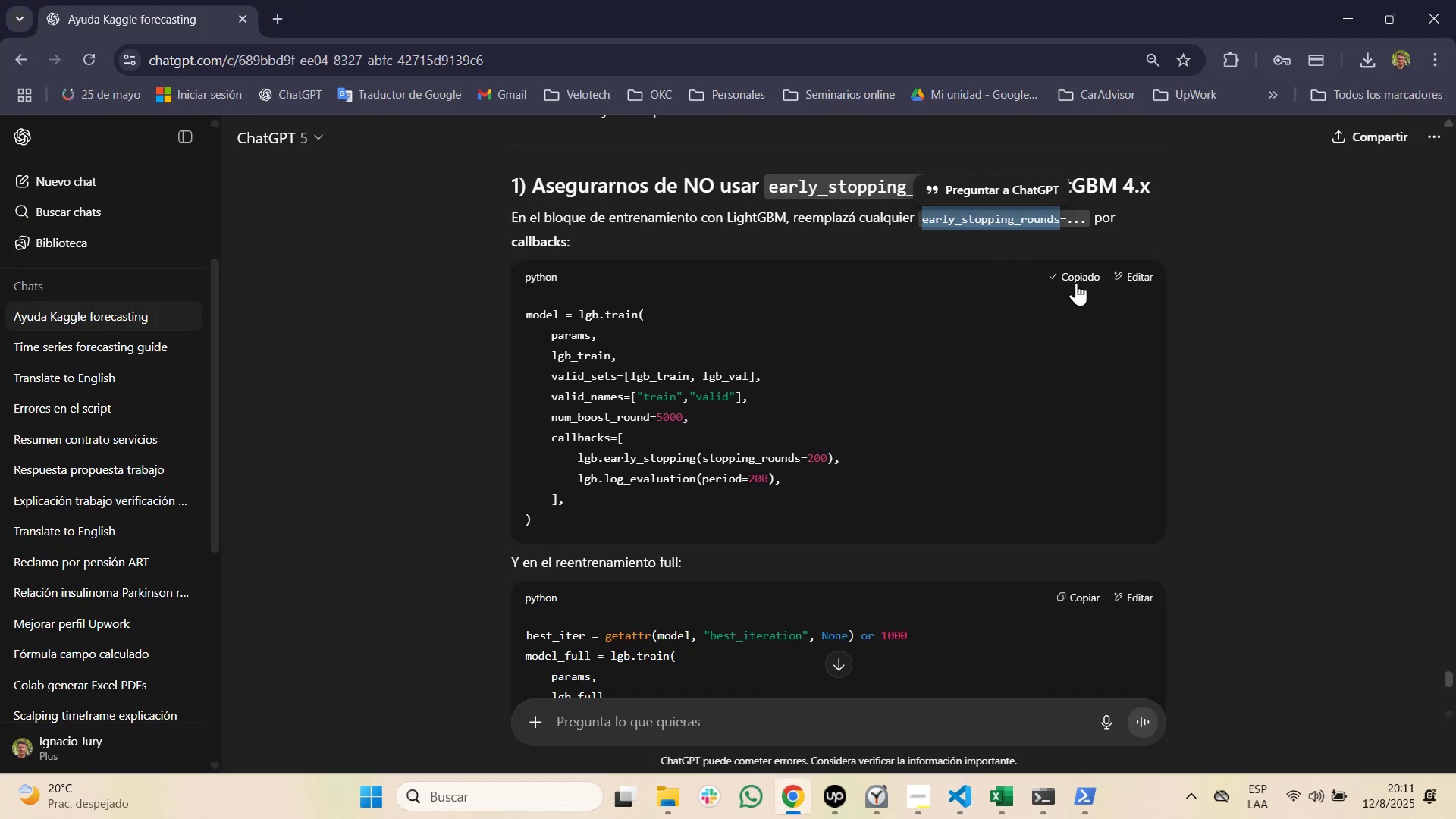 
key(Alt+AltLeft)
 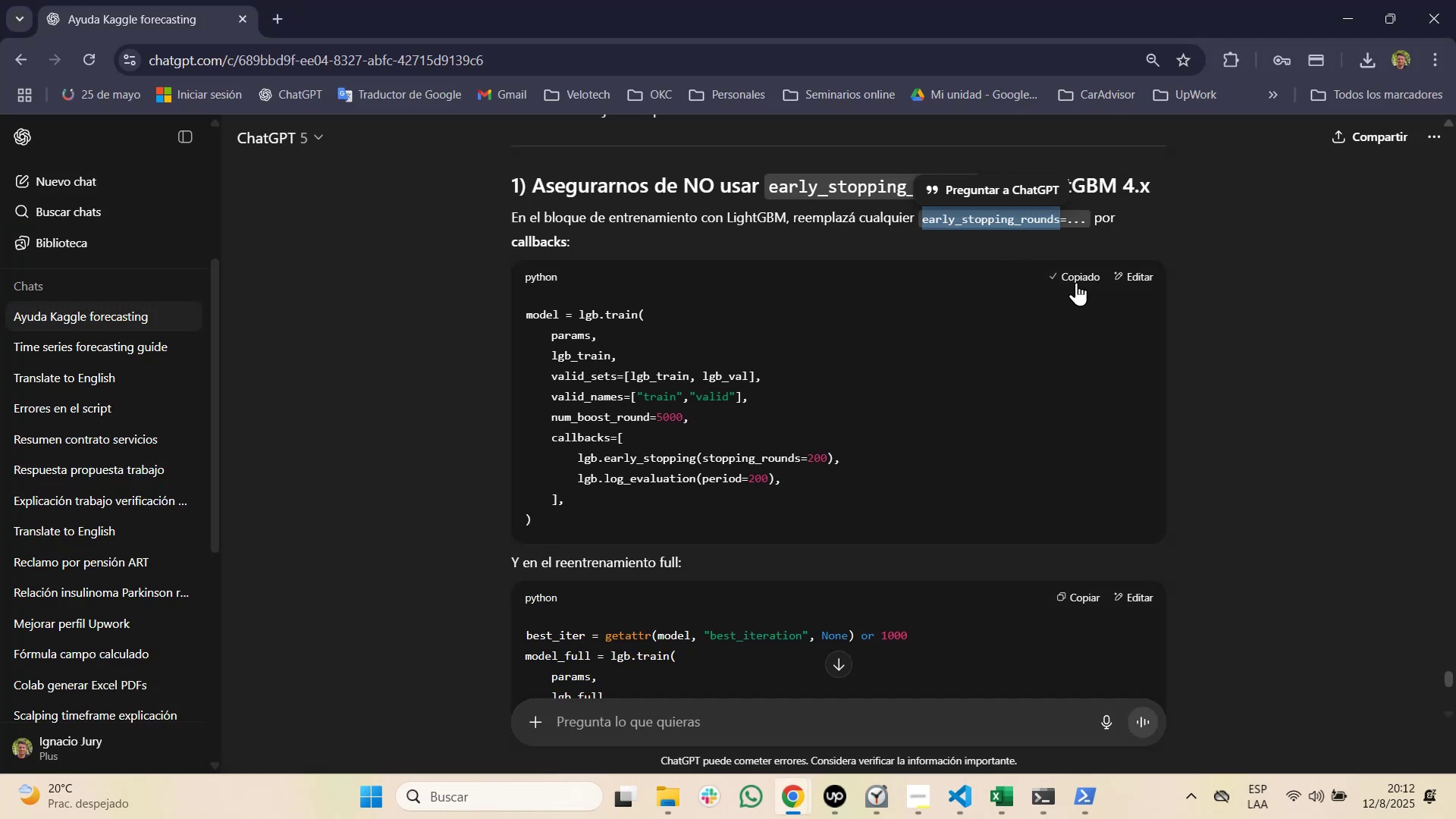 
key(Alt+Tab)
 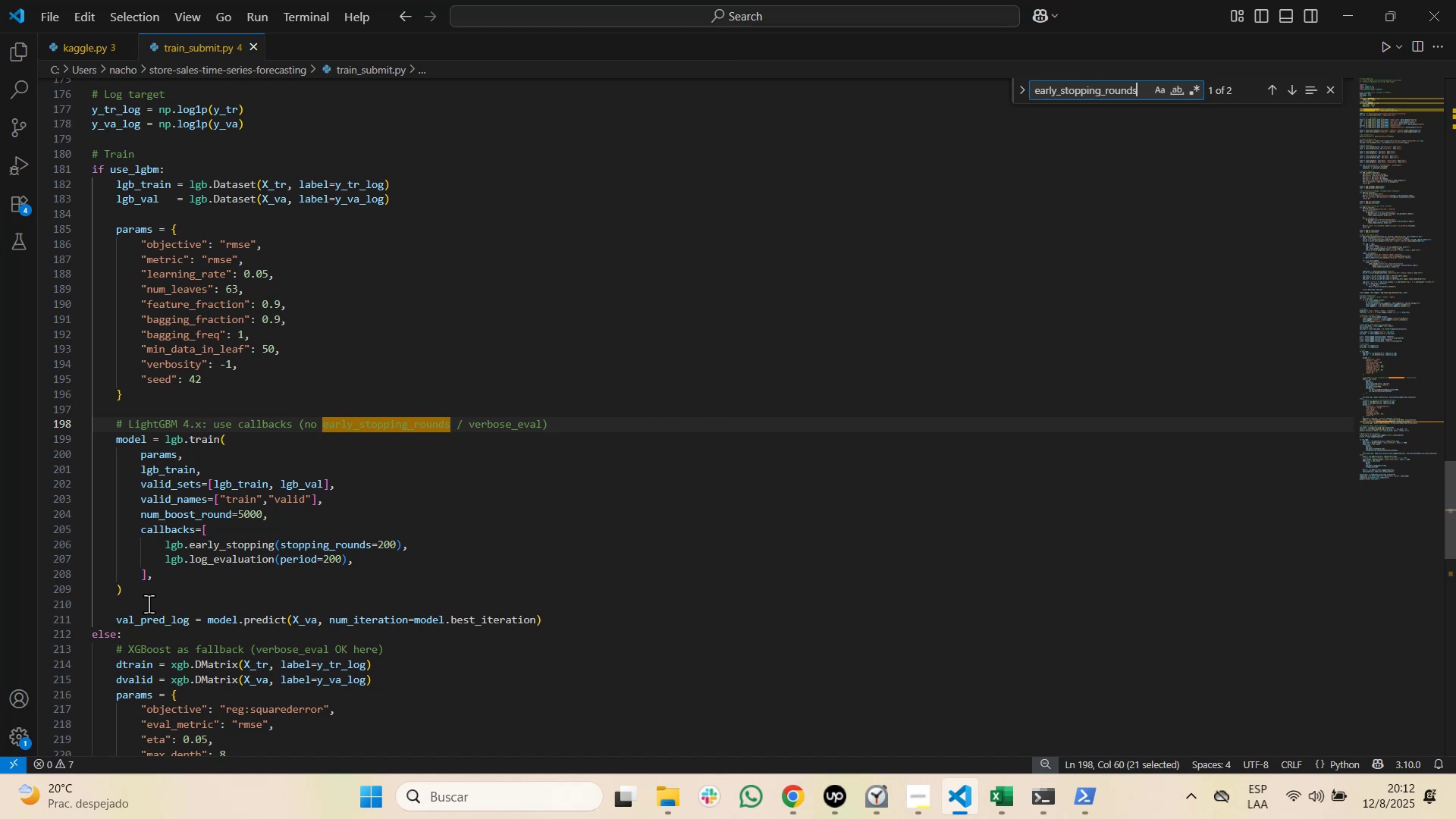 
left_click([140, 581])
 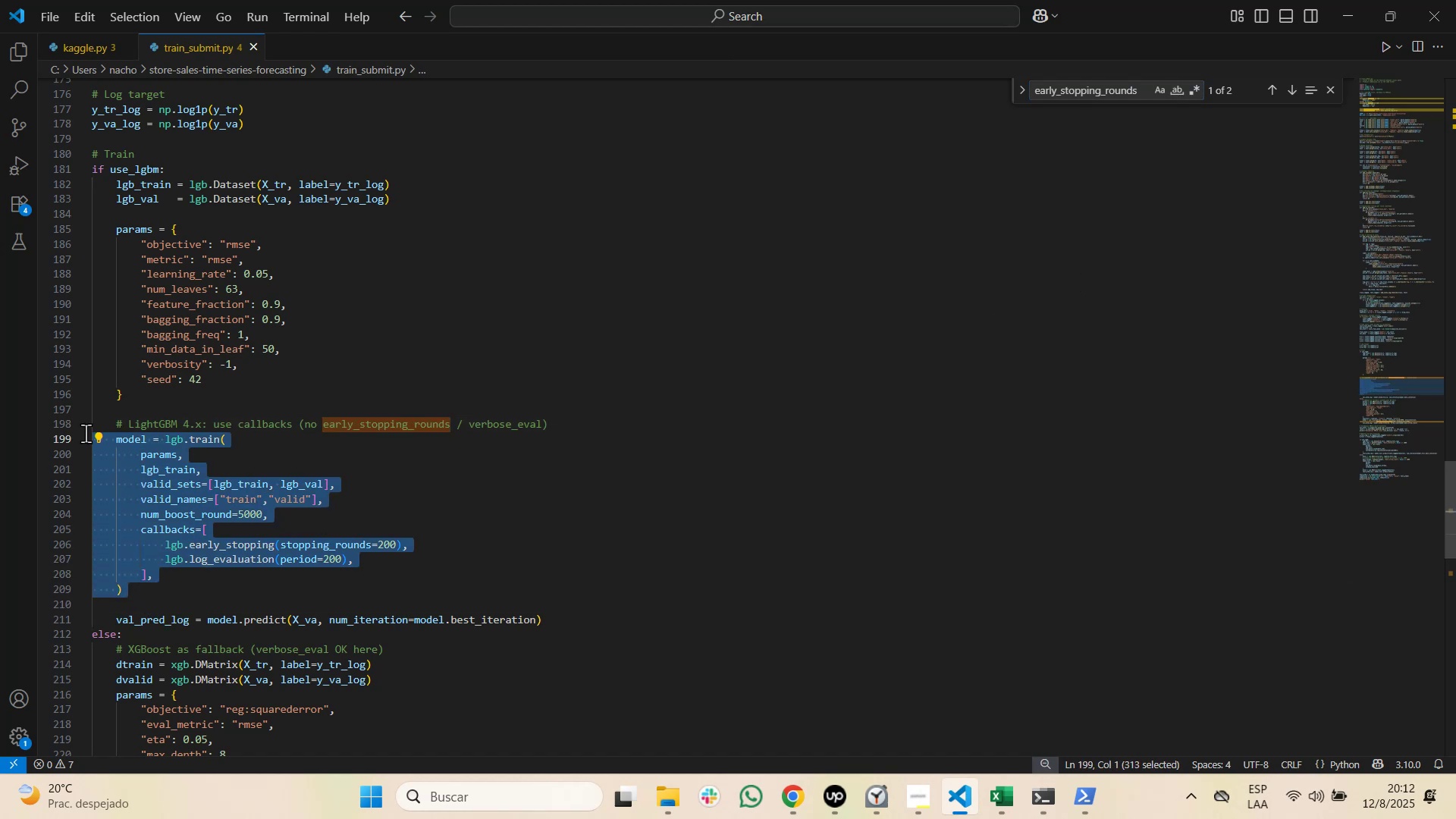 
key(Control+V)
 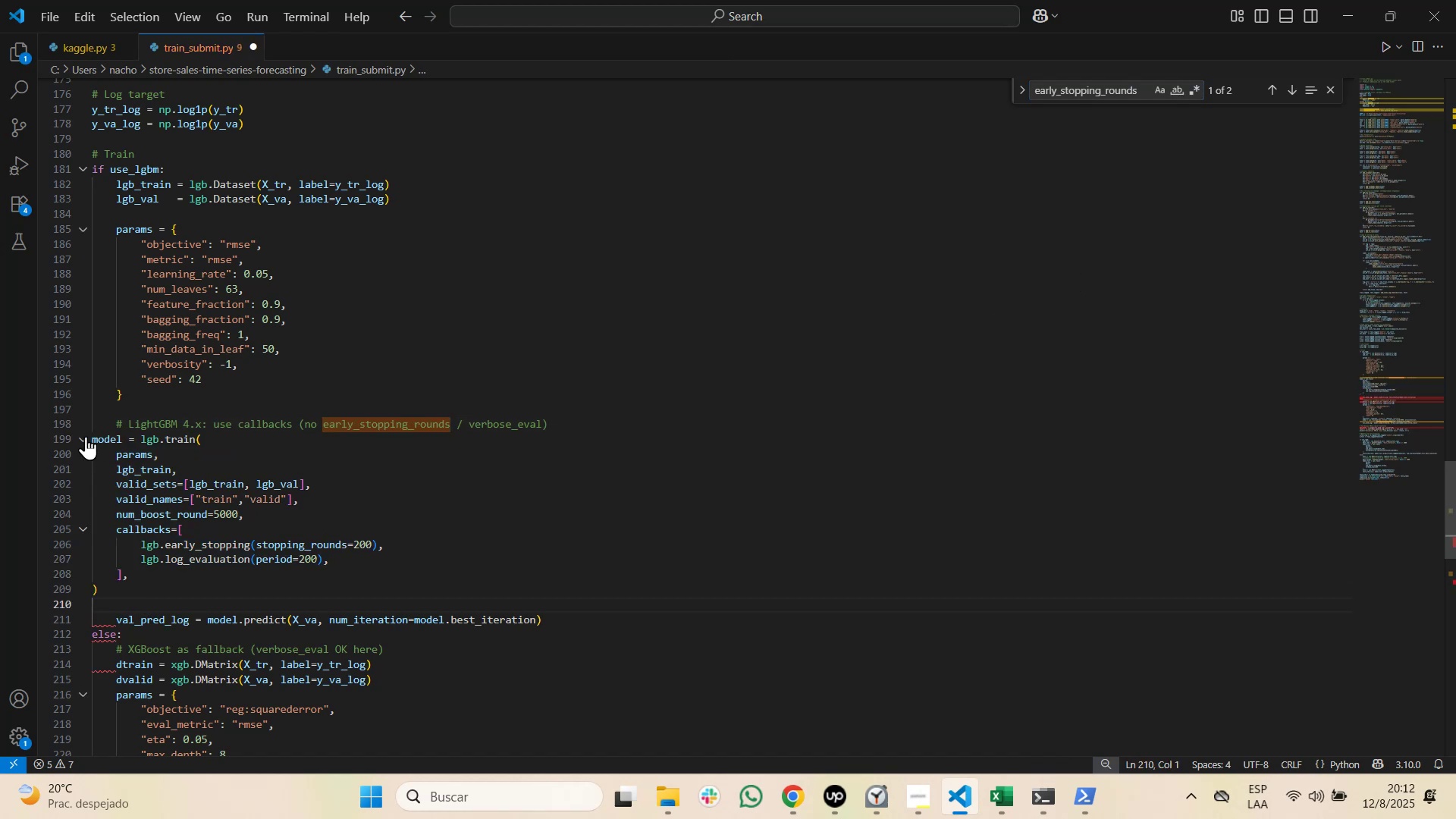 
hold_key(key=ArrowUp, duration=0.8)
 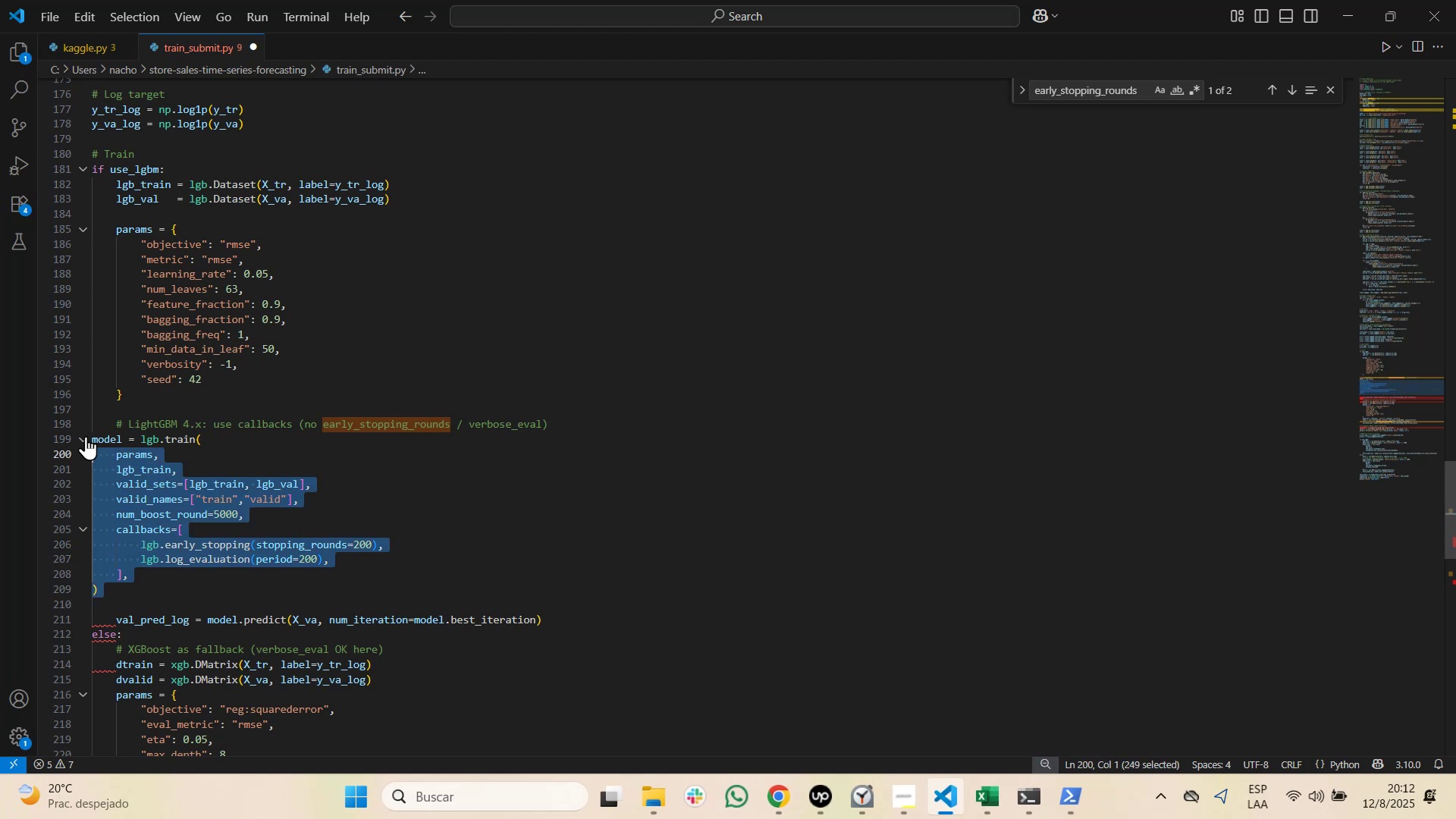 
key(Shift+ArrowUp)
 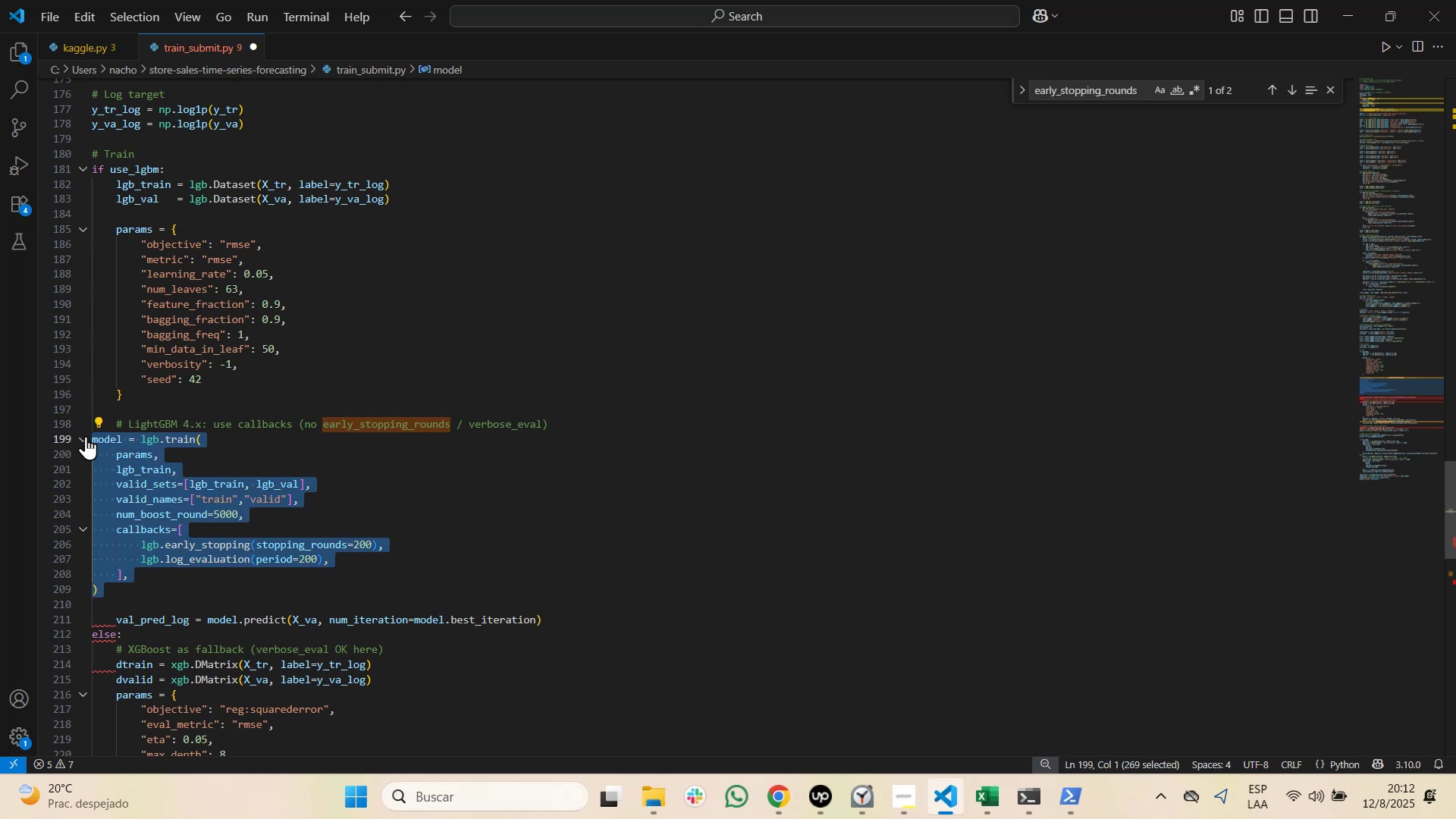 
key(Tab)
 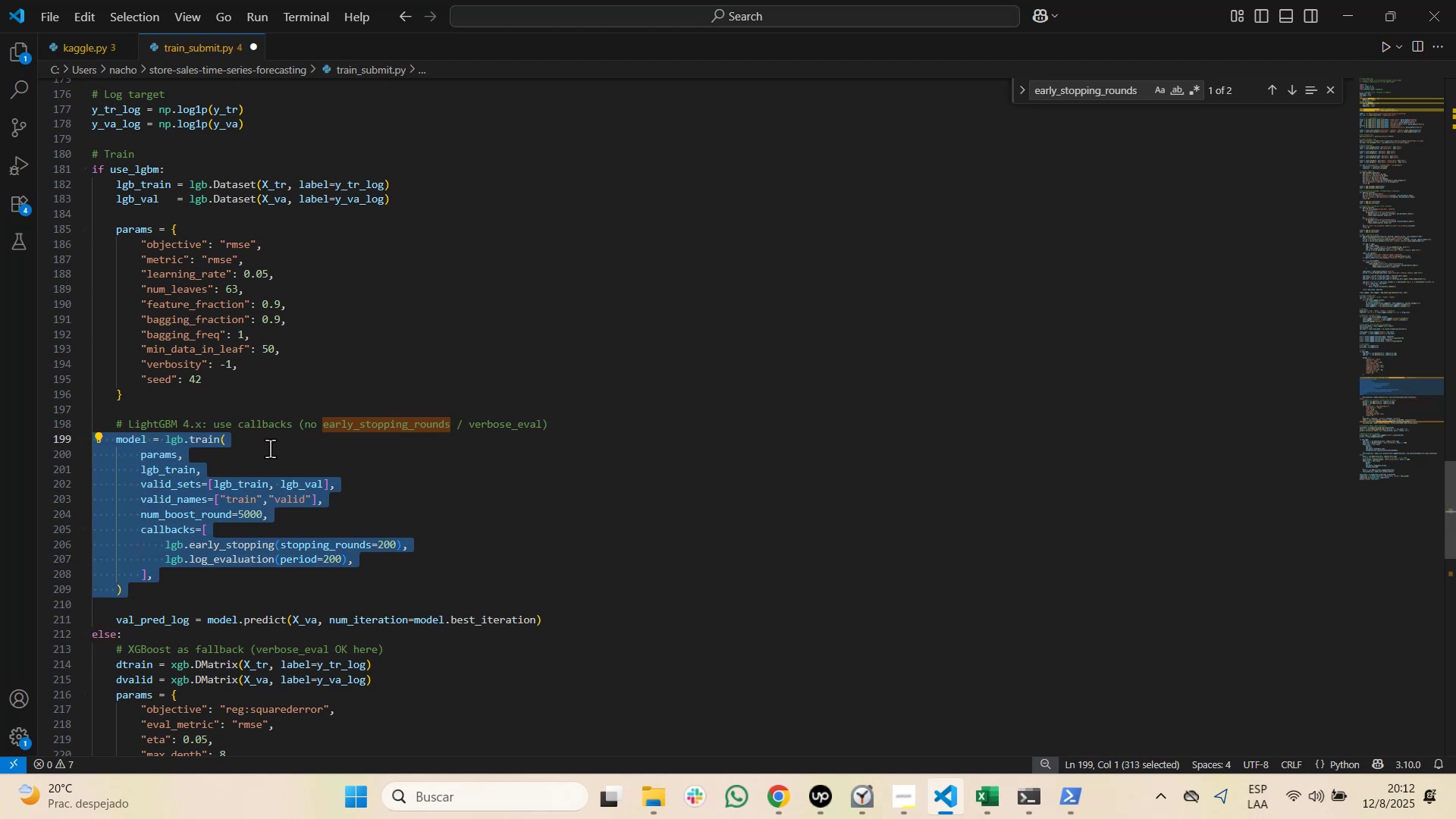 
left_click([288, 452])
 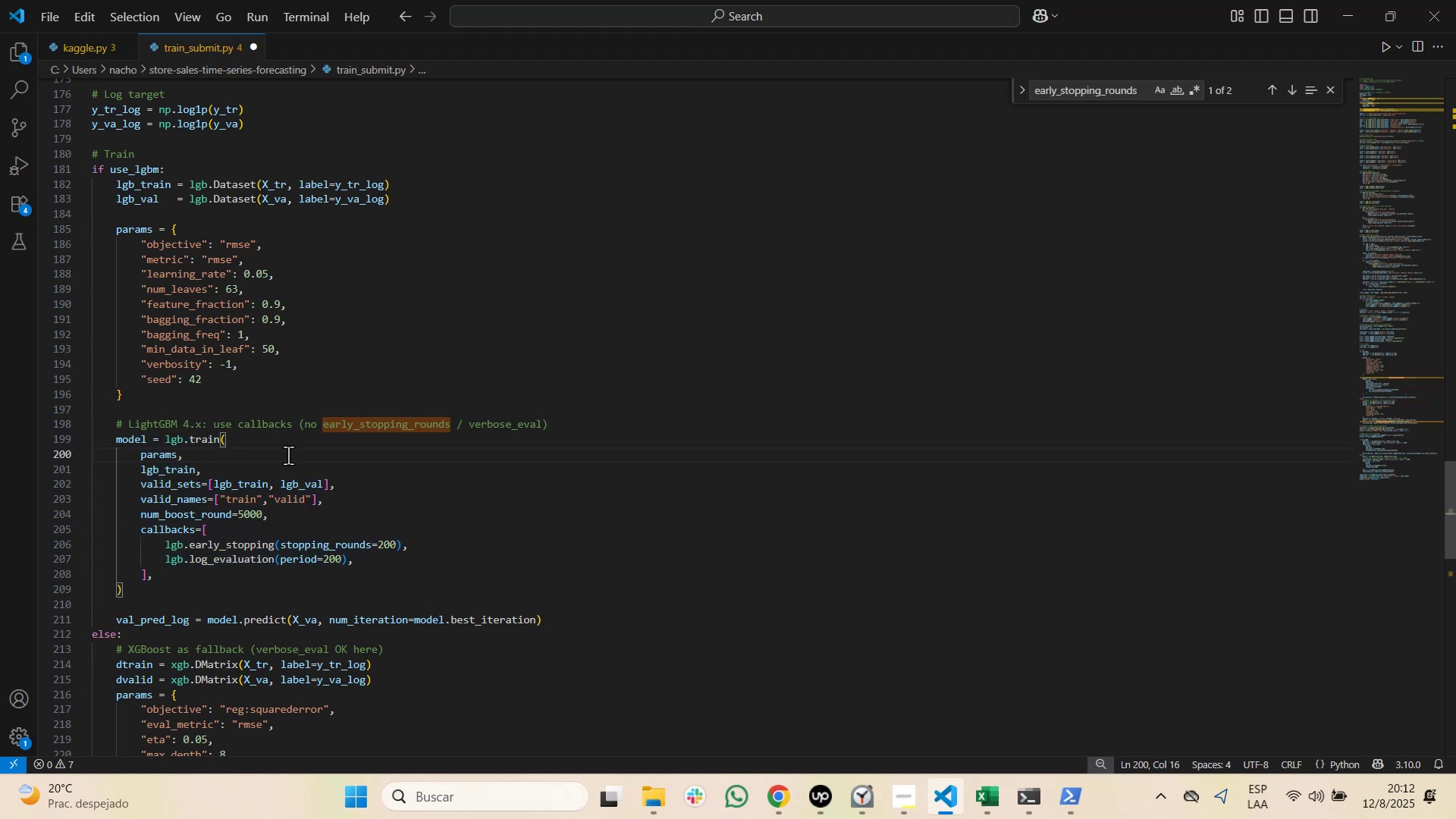 
key(Alt+AltLeft)
 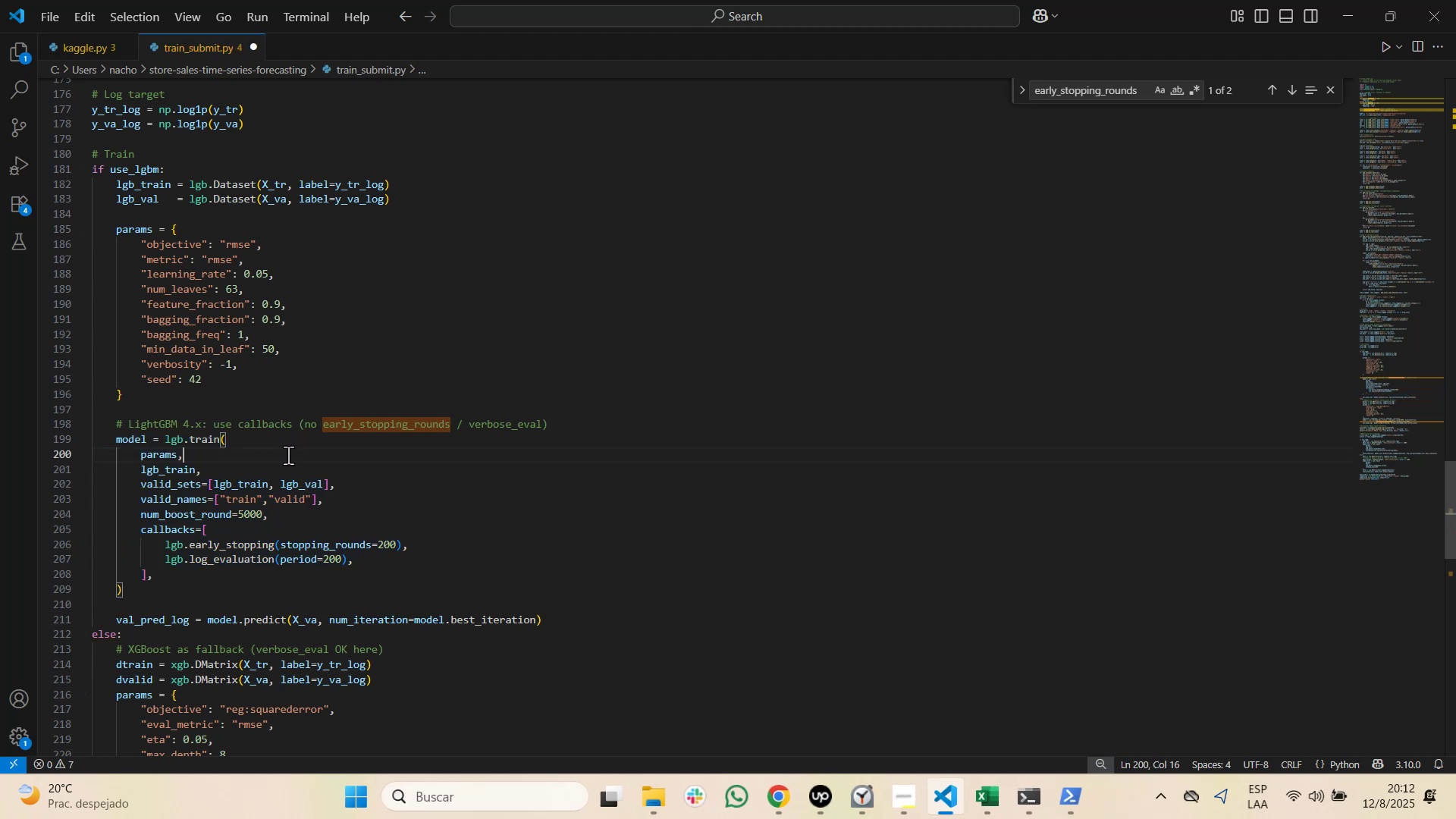 
key(Alt+Tab)
 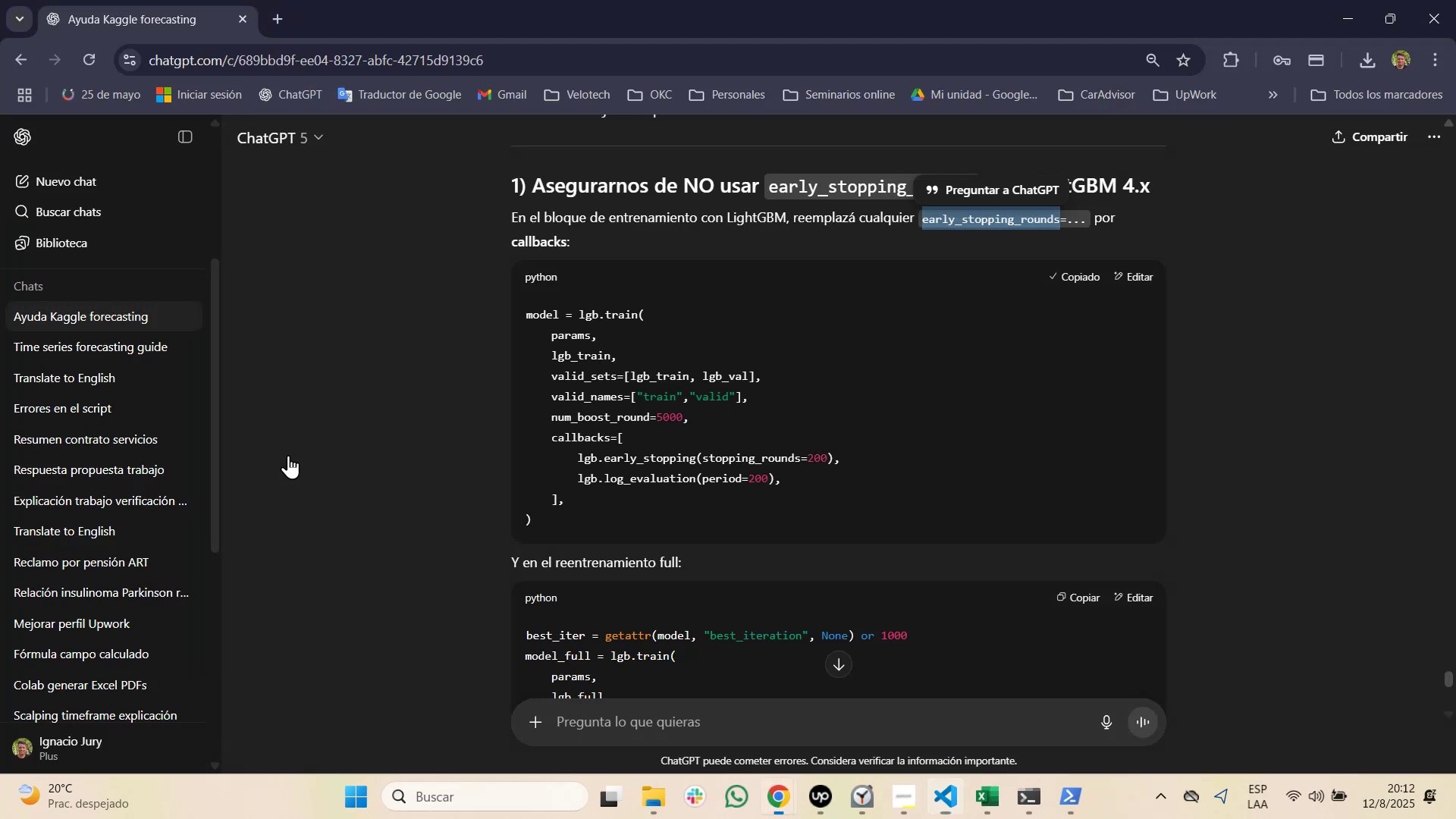 
key(Alt+AltLeft)
 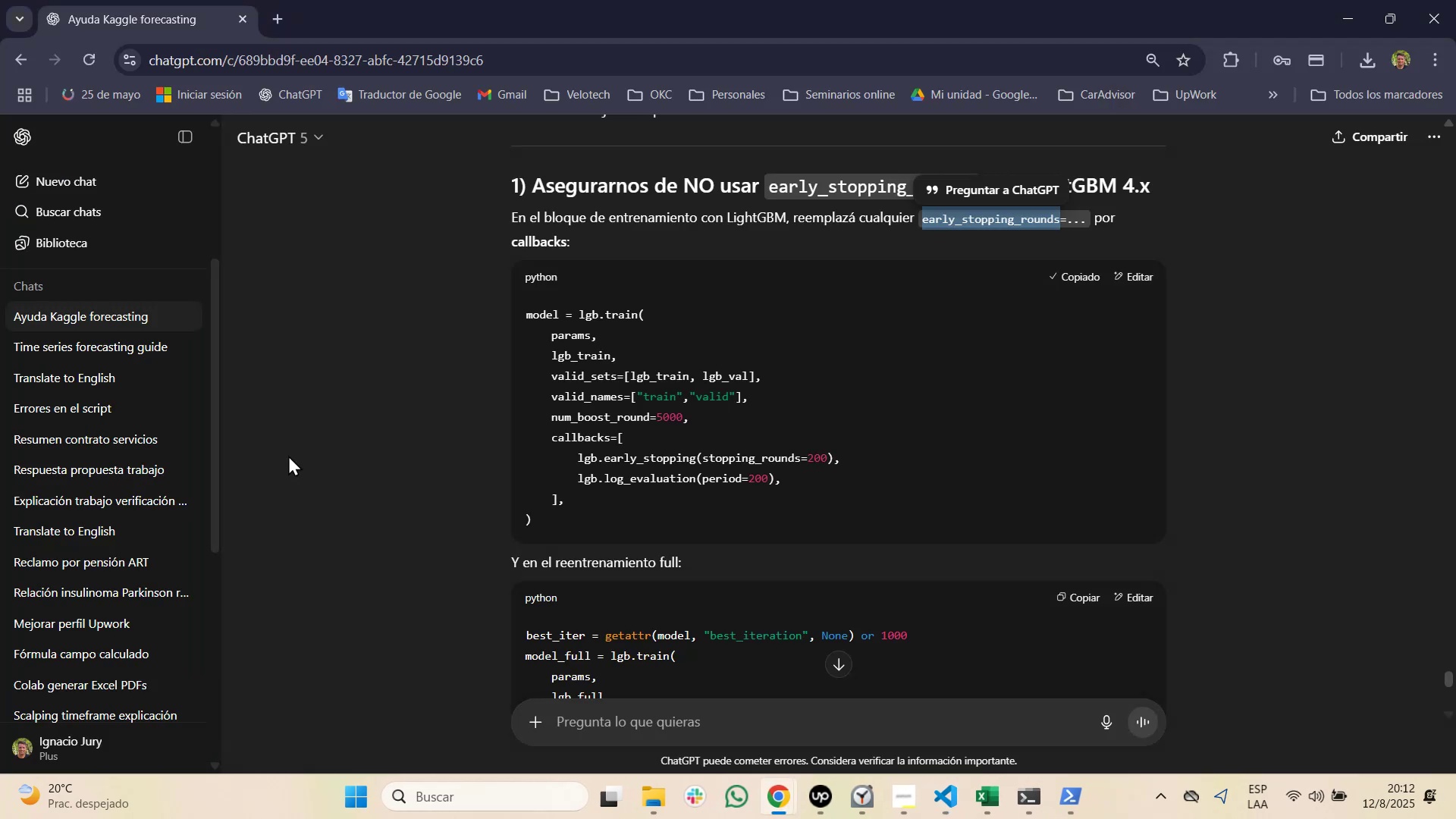 
key(Alt+Tab)
 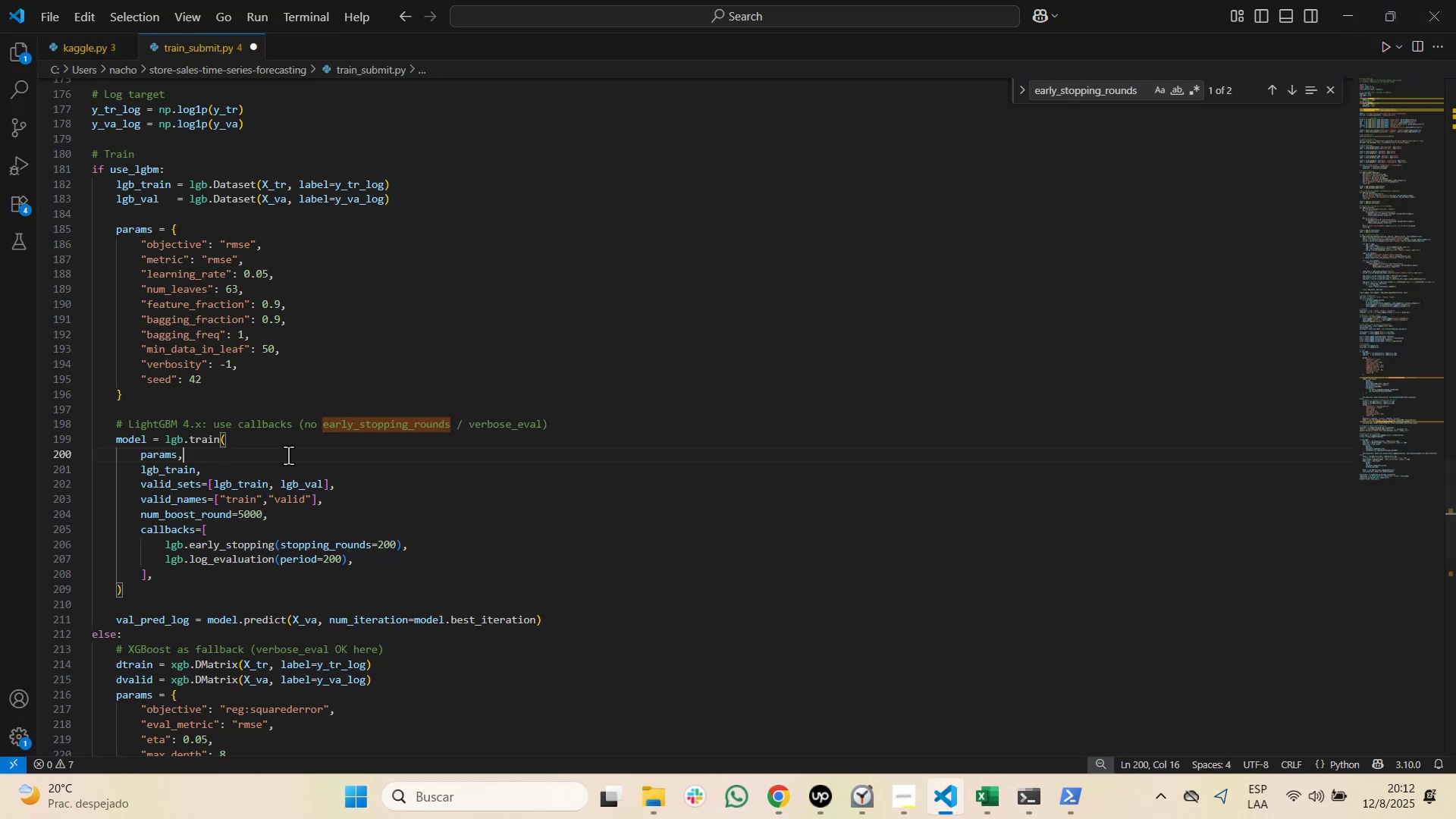 
key(Control+F)
 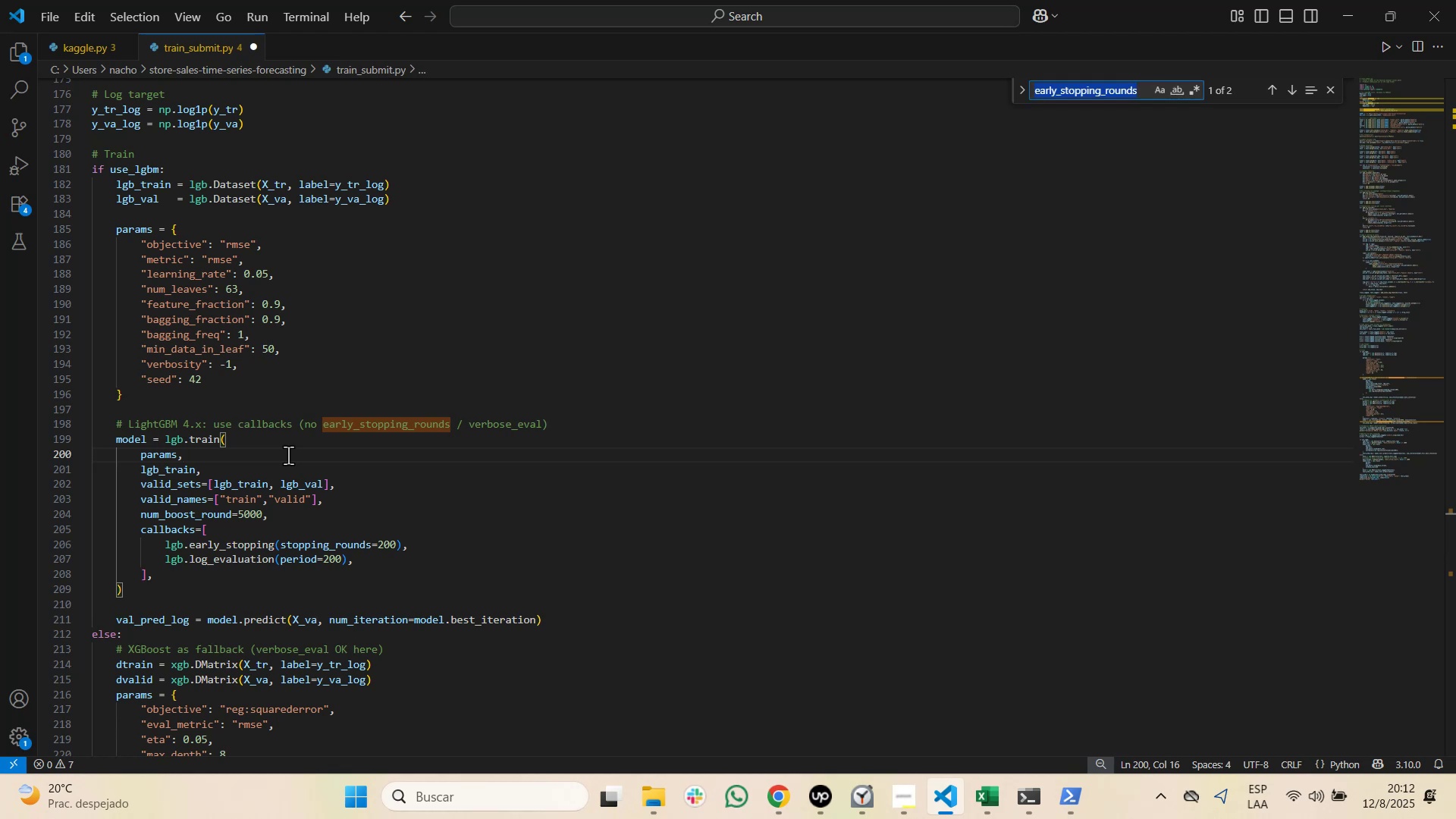 
key(Enter)
 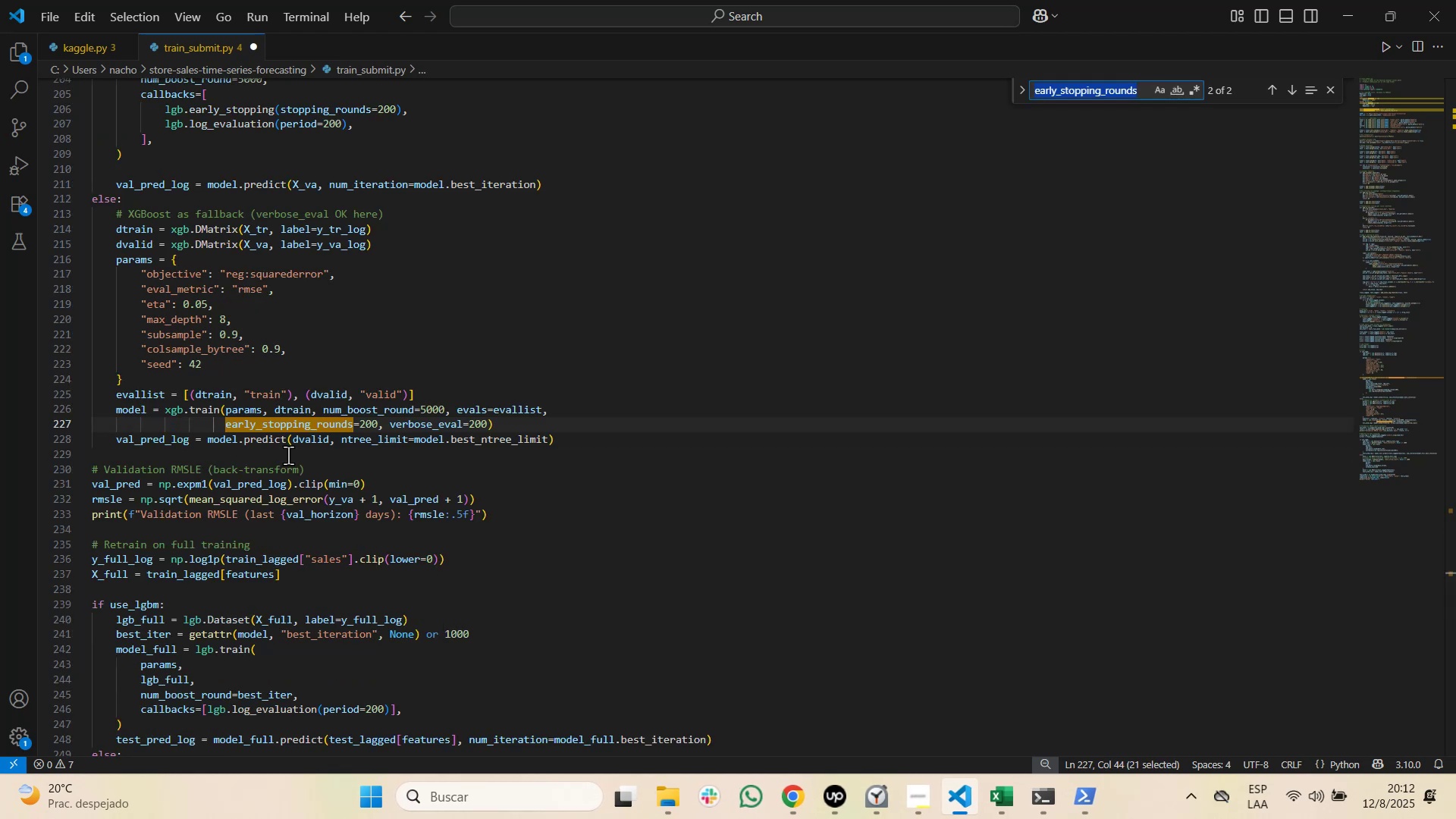 
key(Alt+AltLeft)
 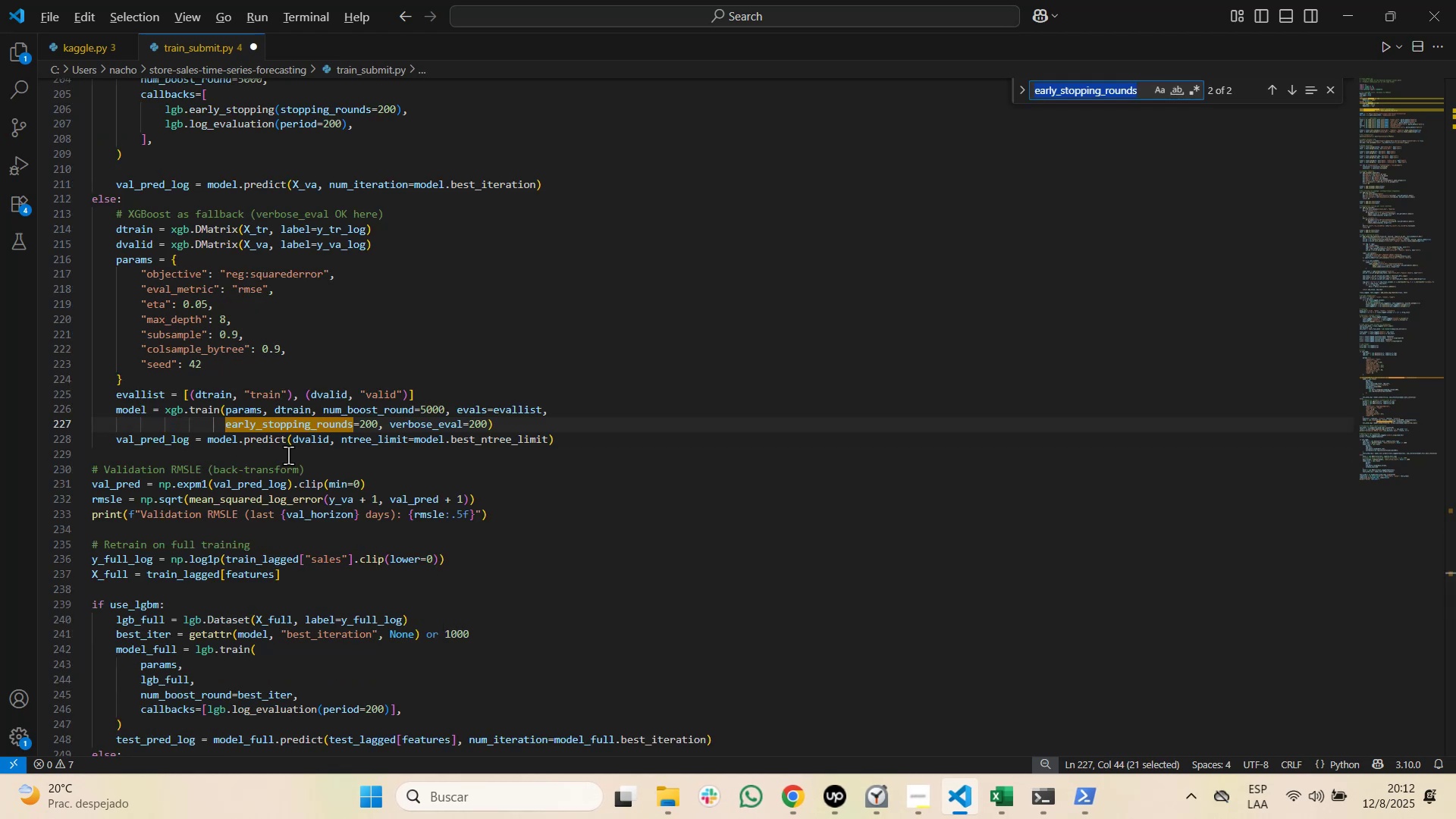 
key(Alt+Tab)
 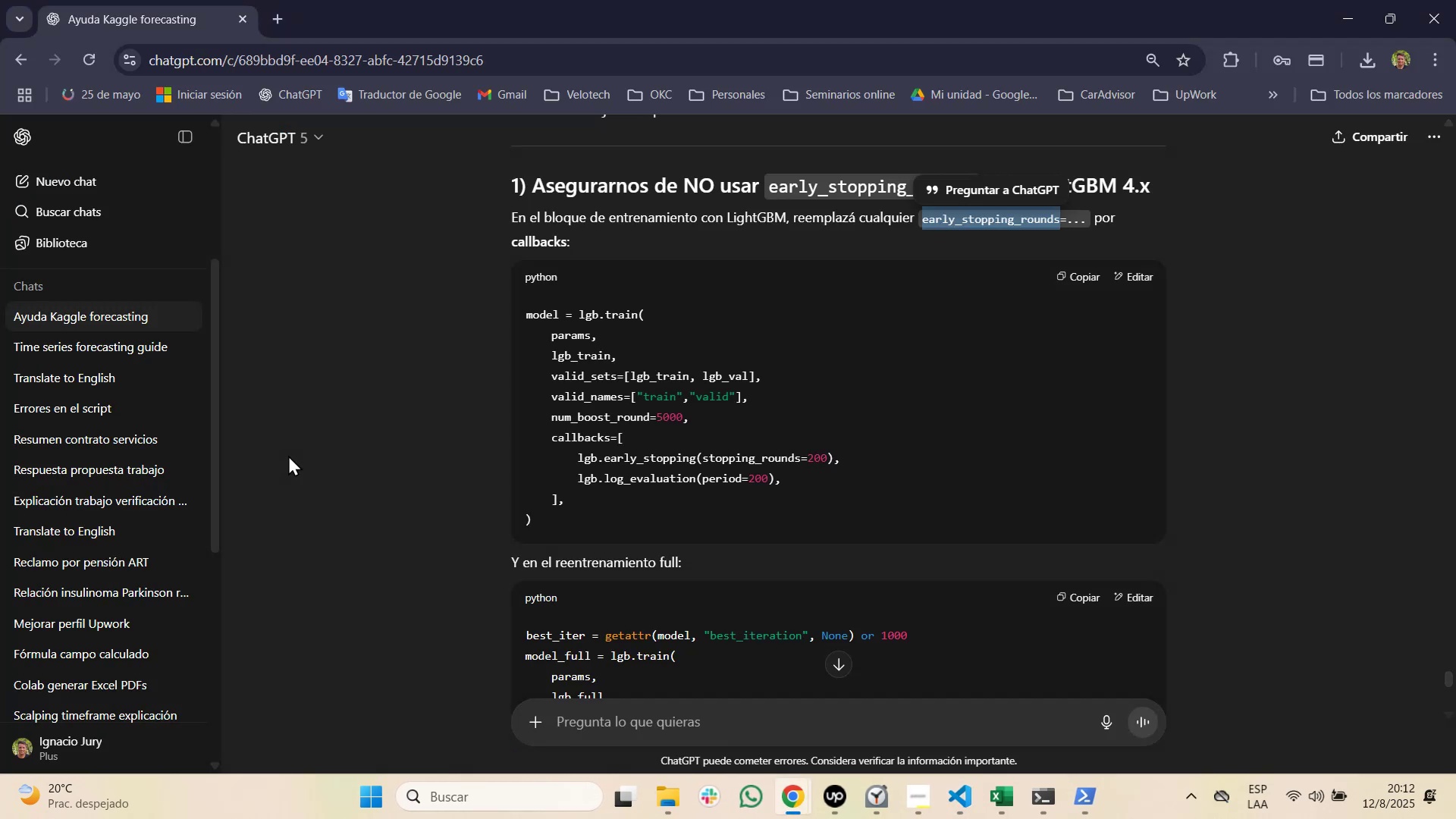 
scroll: coordinate [366, 475], scroll_direction: down, amount: 1.0
 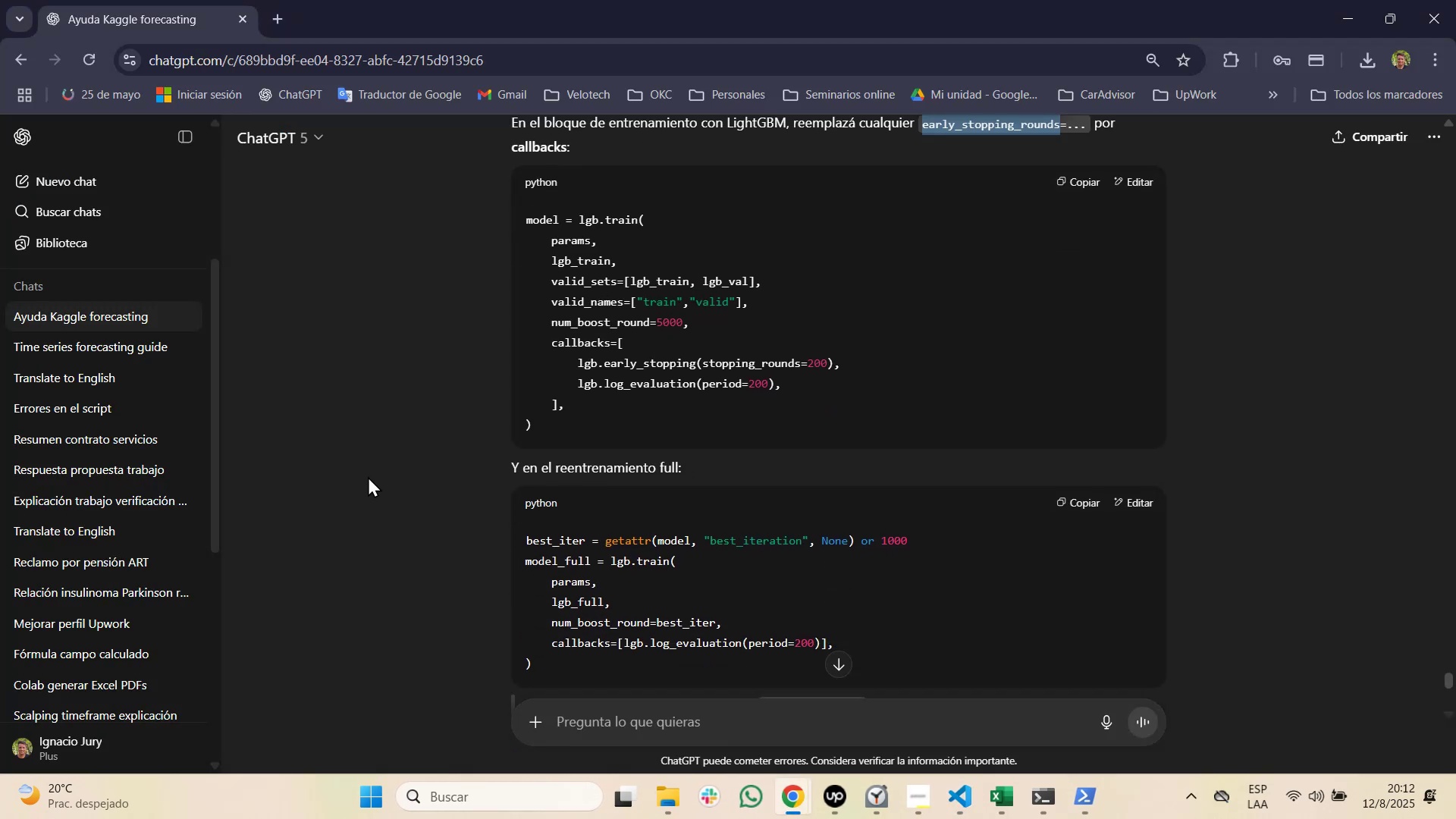 
key(Alt+AltLeft)
 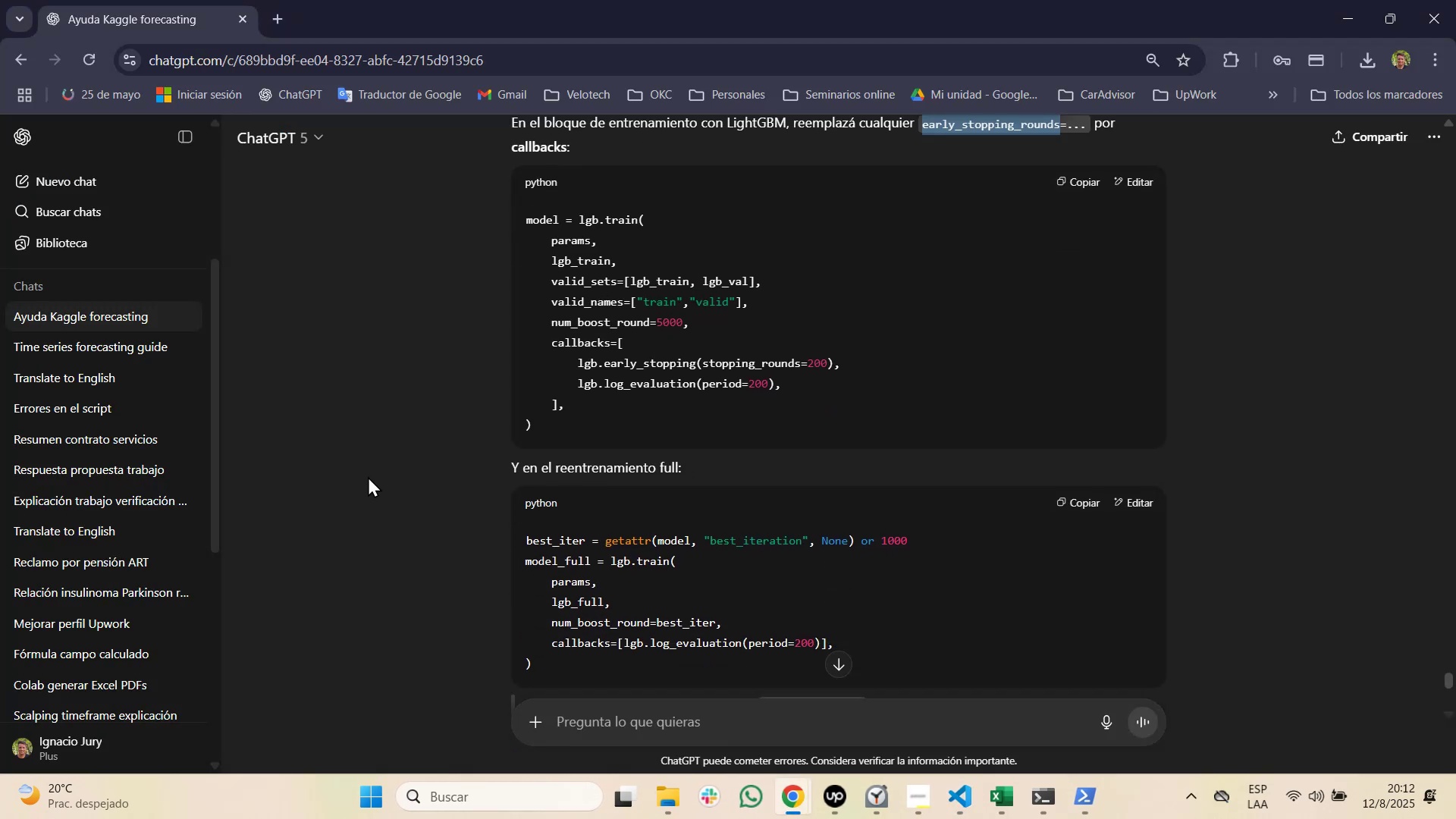 
key(Alt+Tab)
 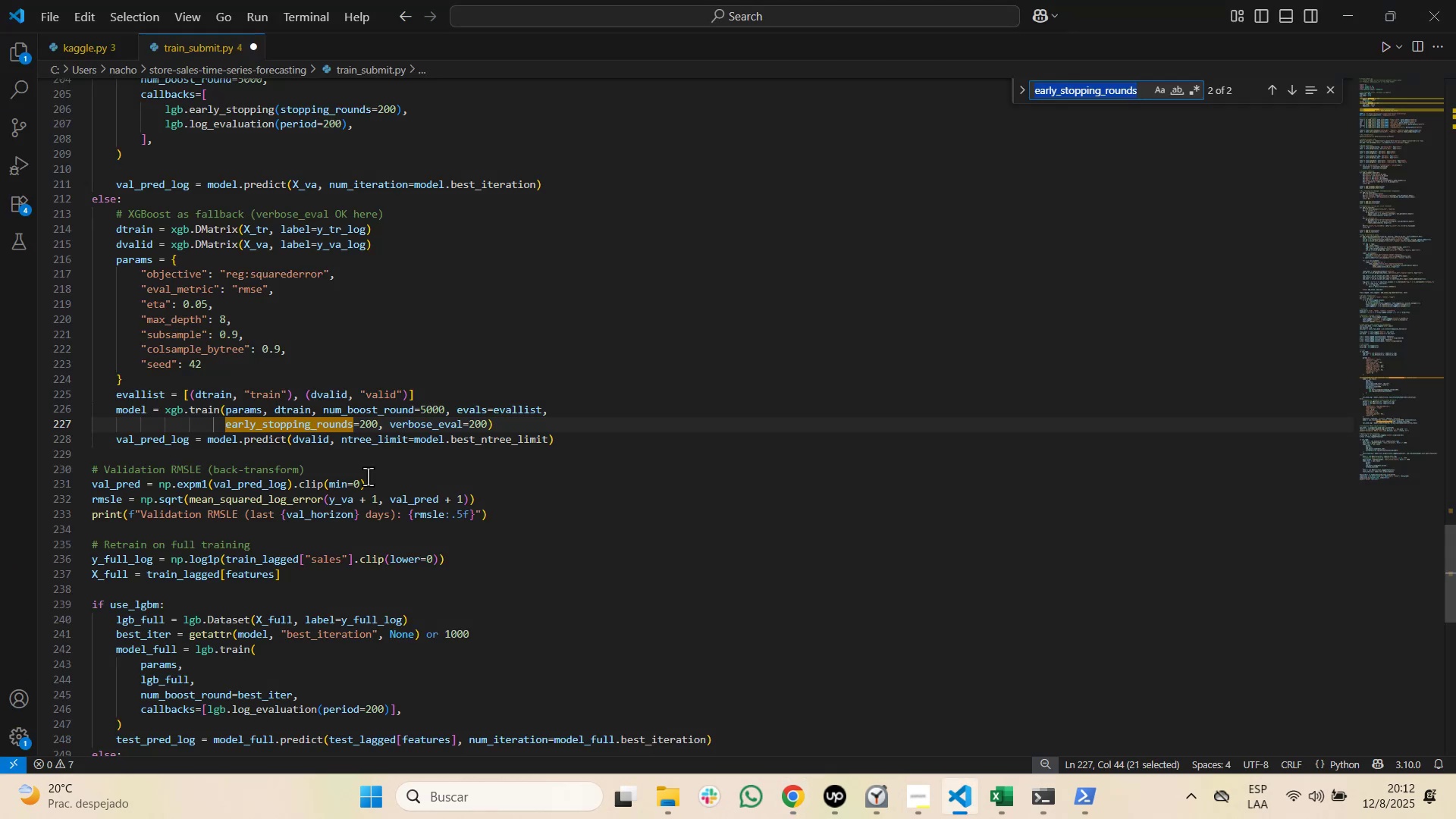 
key(Alt+AltLeft)
 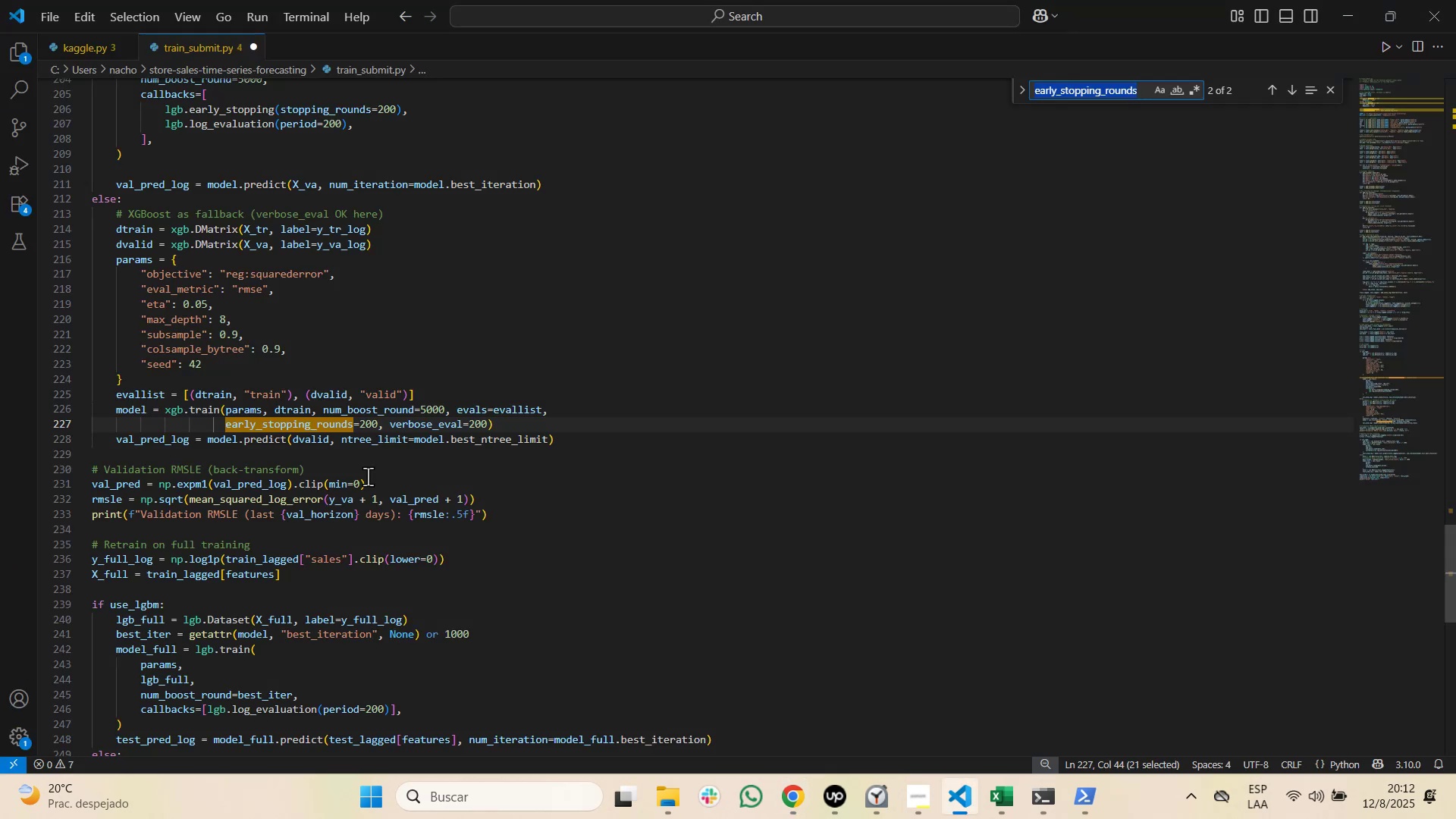 
key(Alt+Tab)
 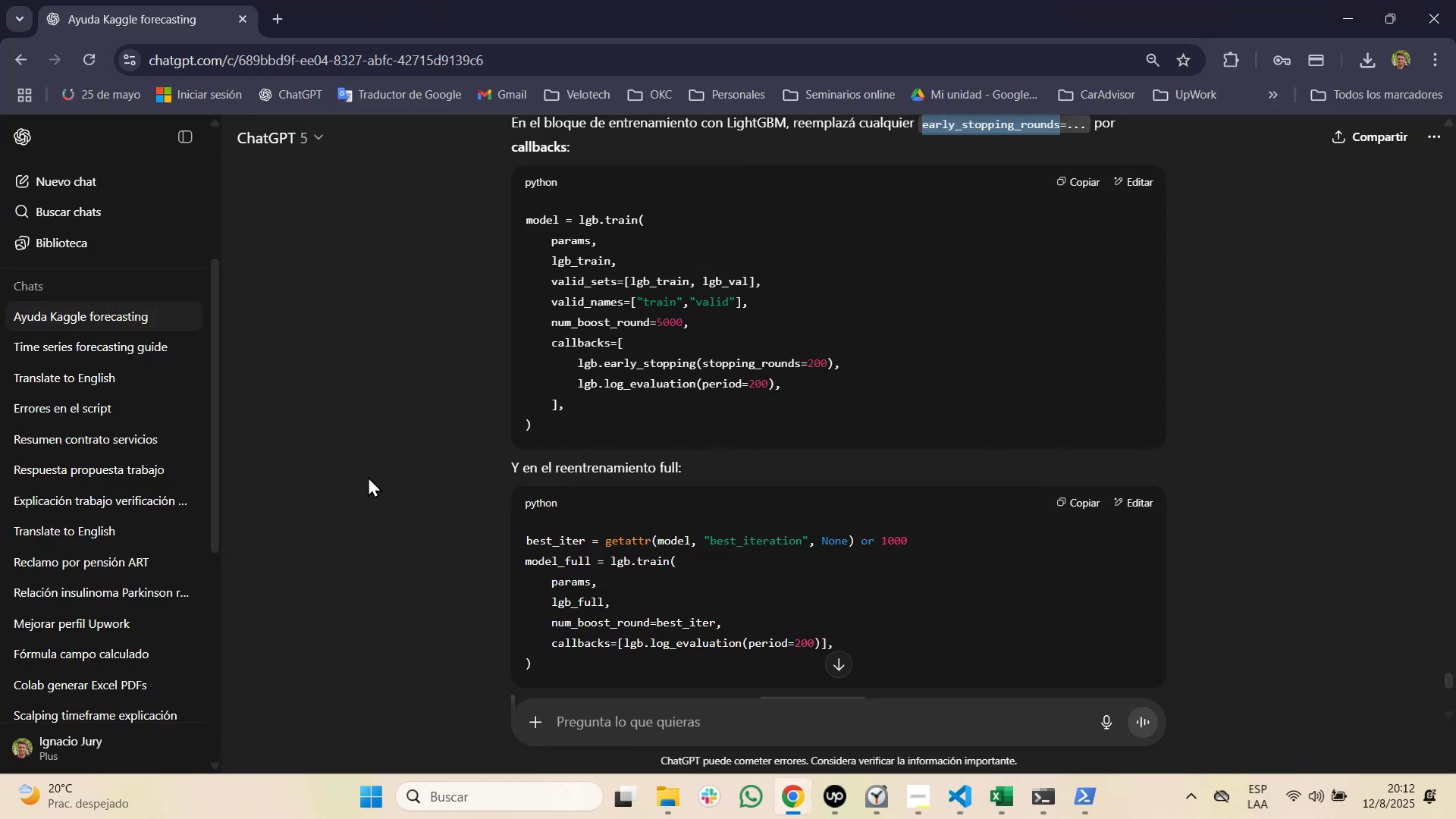 
scroll: coordinate [368, 476], scroll_direction: down, amount: 1.0
 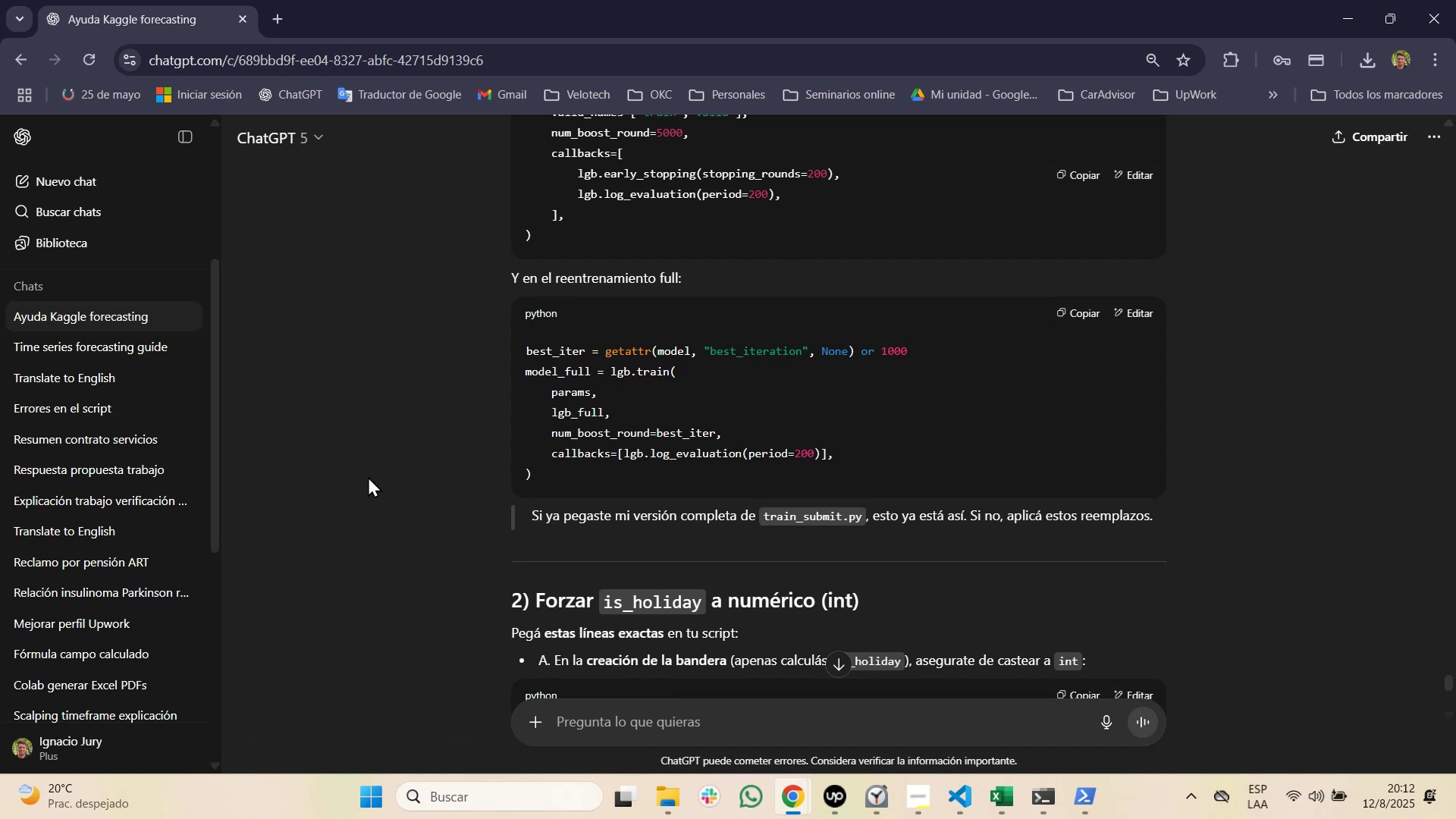 
wait(8.46)
 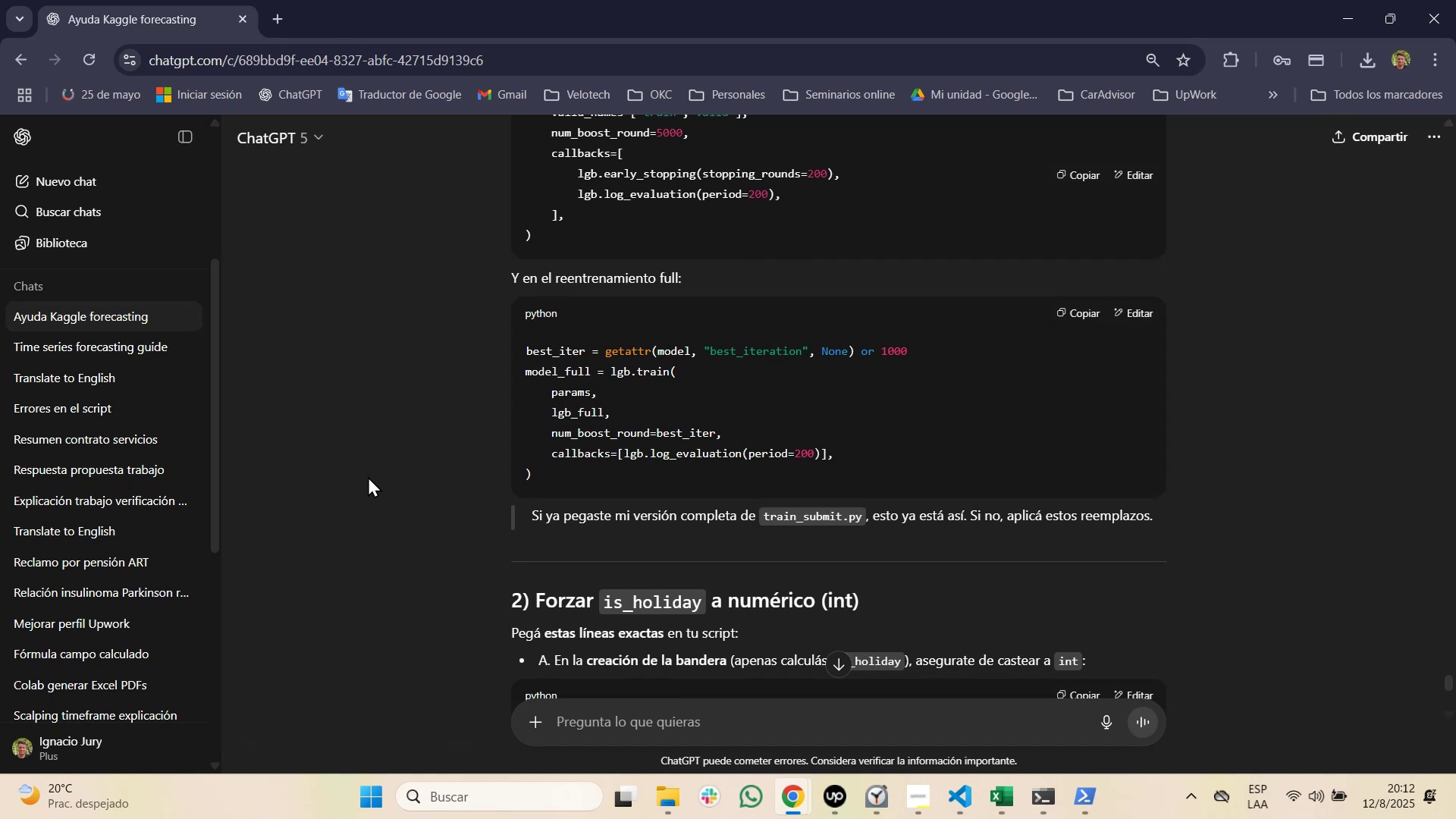 
scroll: coordinate [368, 476], scroll_direction: none, amount: 0.0
 